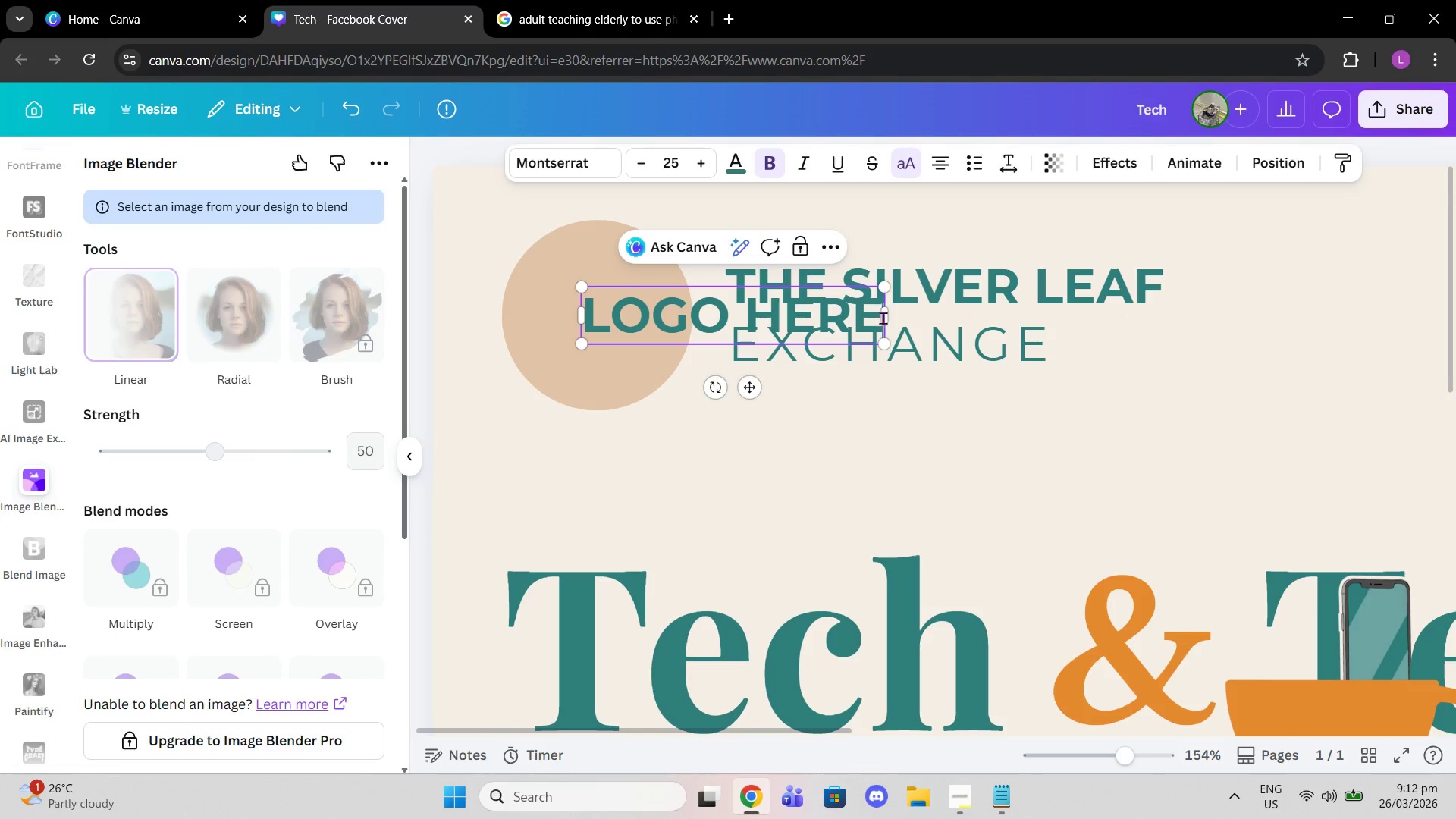 
left_click_drag(start_coordinate=[886, 320], to_coordinate=[736, 321])
 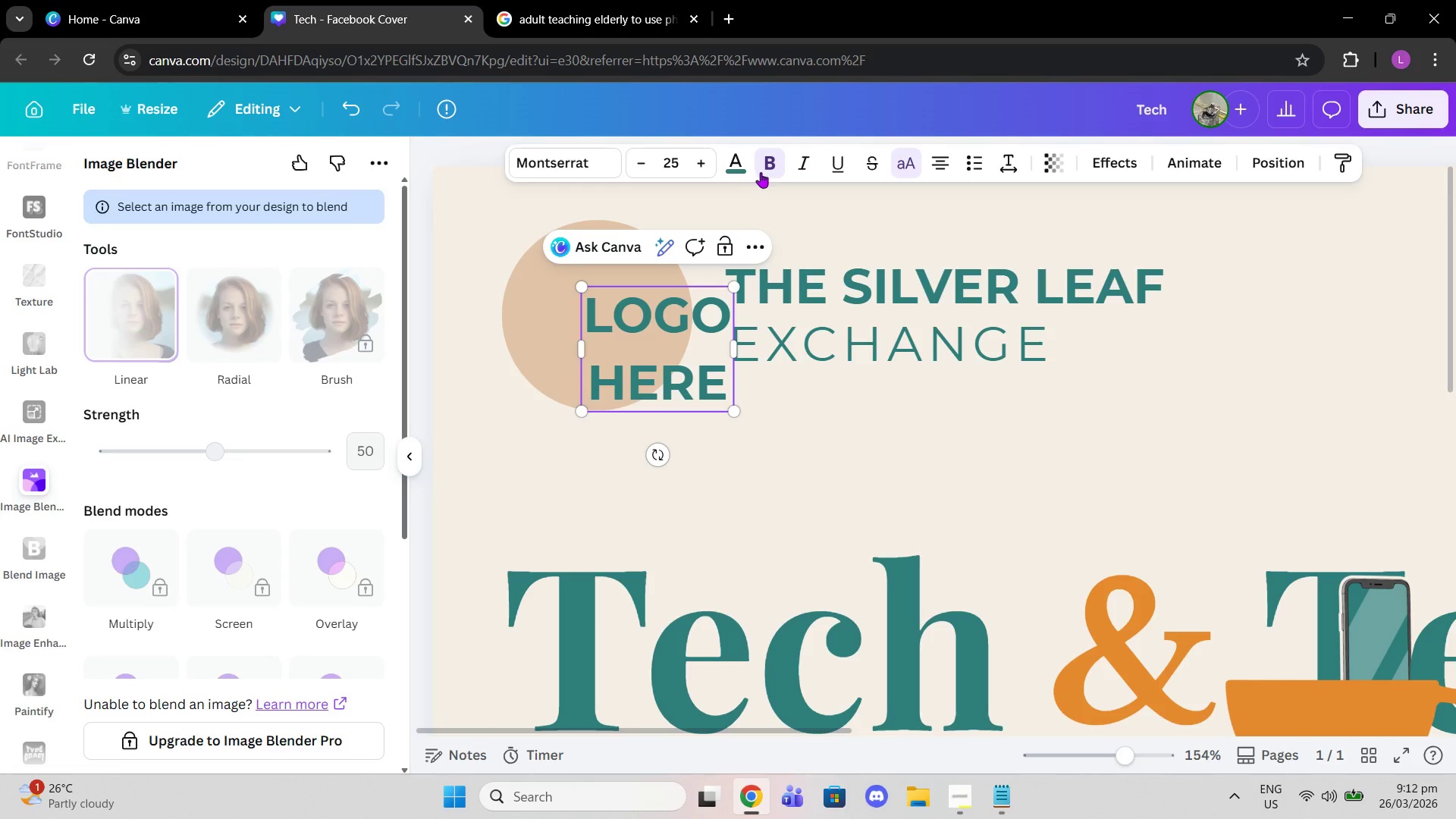 
left_click([779, 168])
 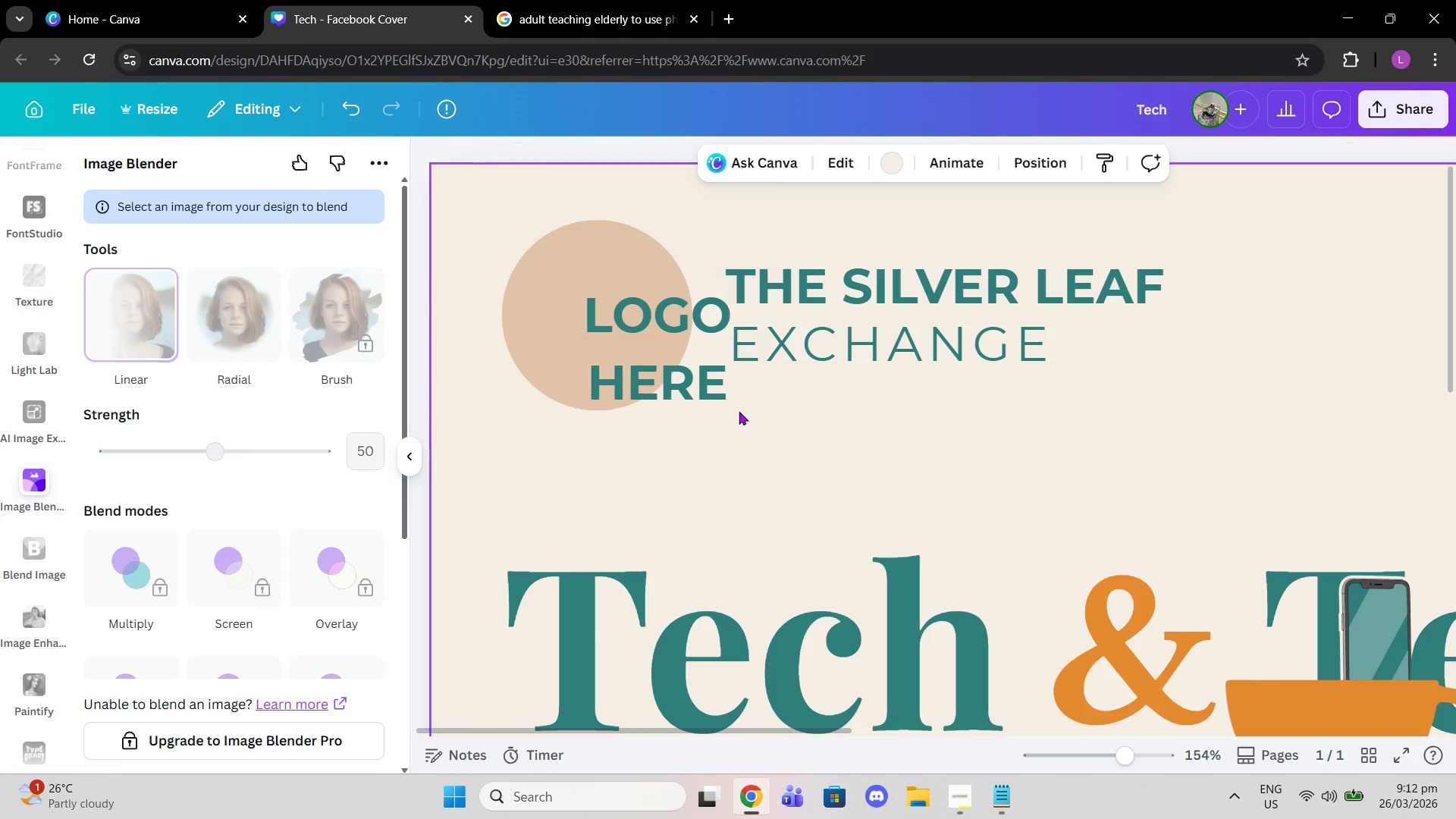 
double_click([667, 375])
 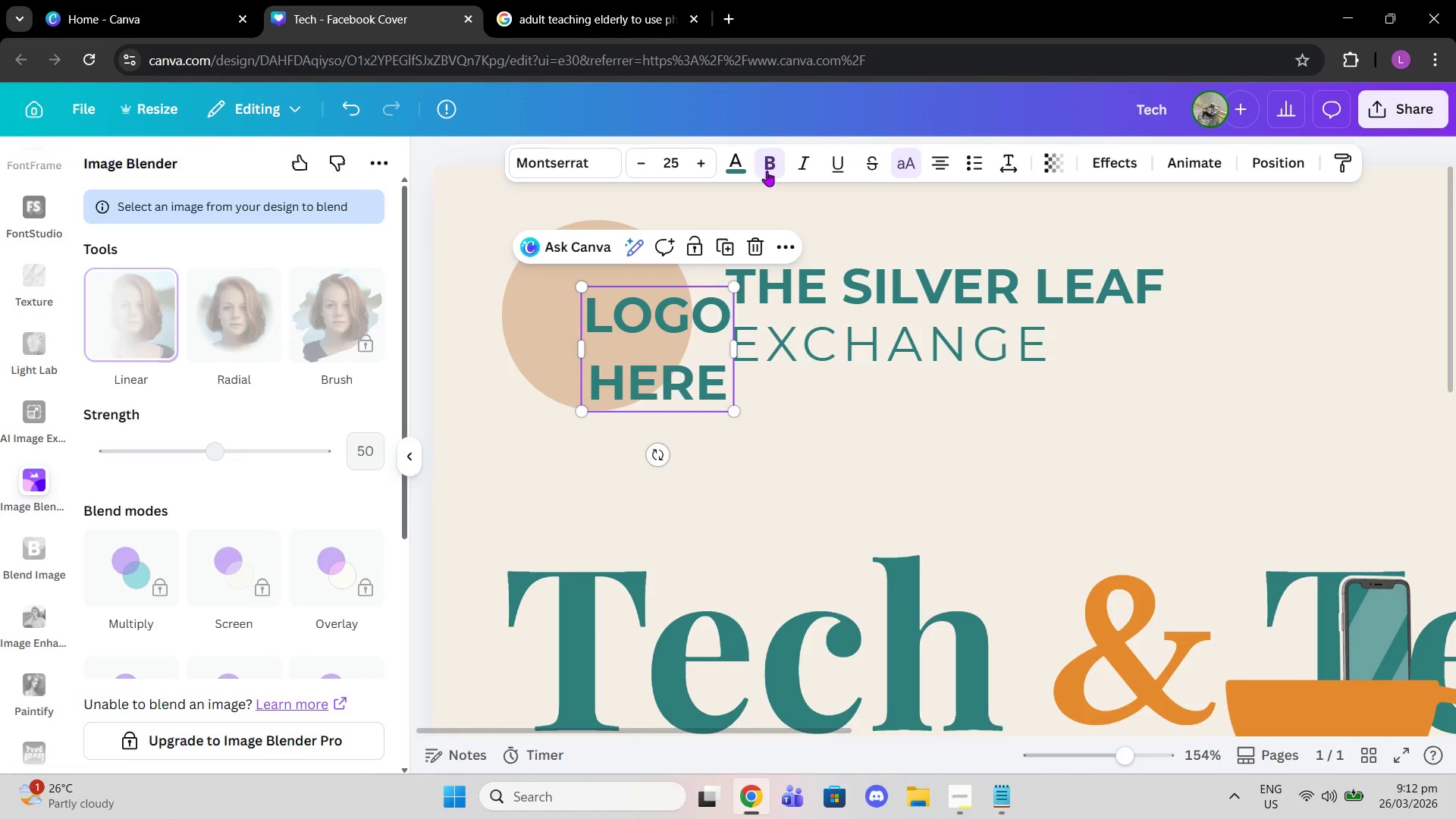 
left_click([767, 171])
 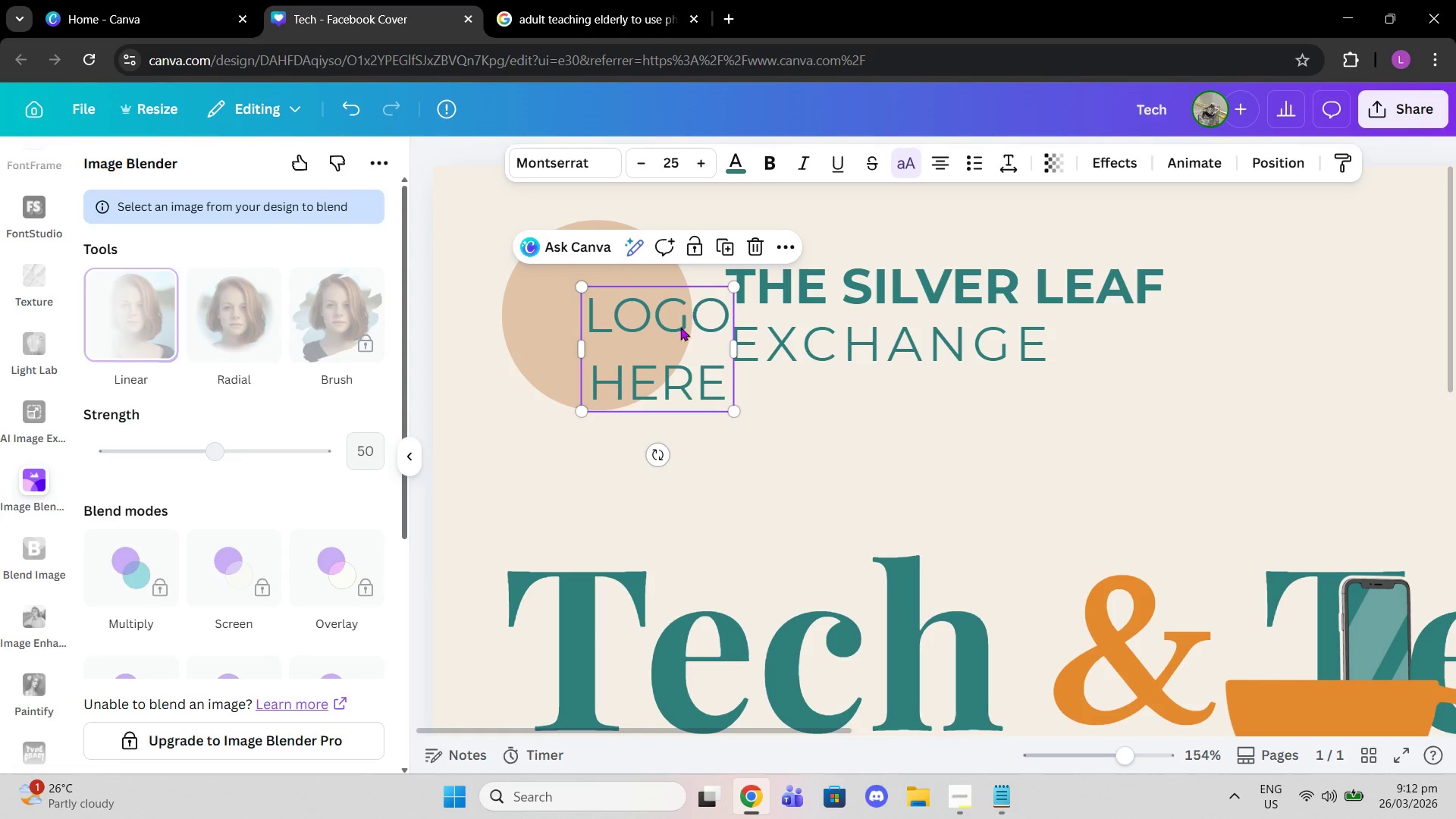 
left_click_drag(start_coordinate=[673, 359], to_coordinate=[617, 332])
 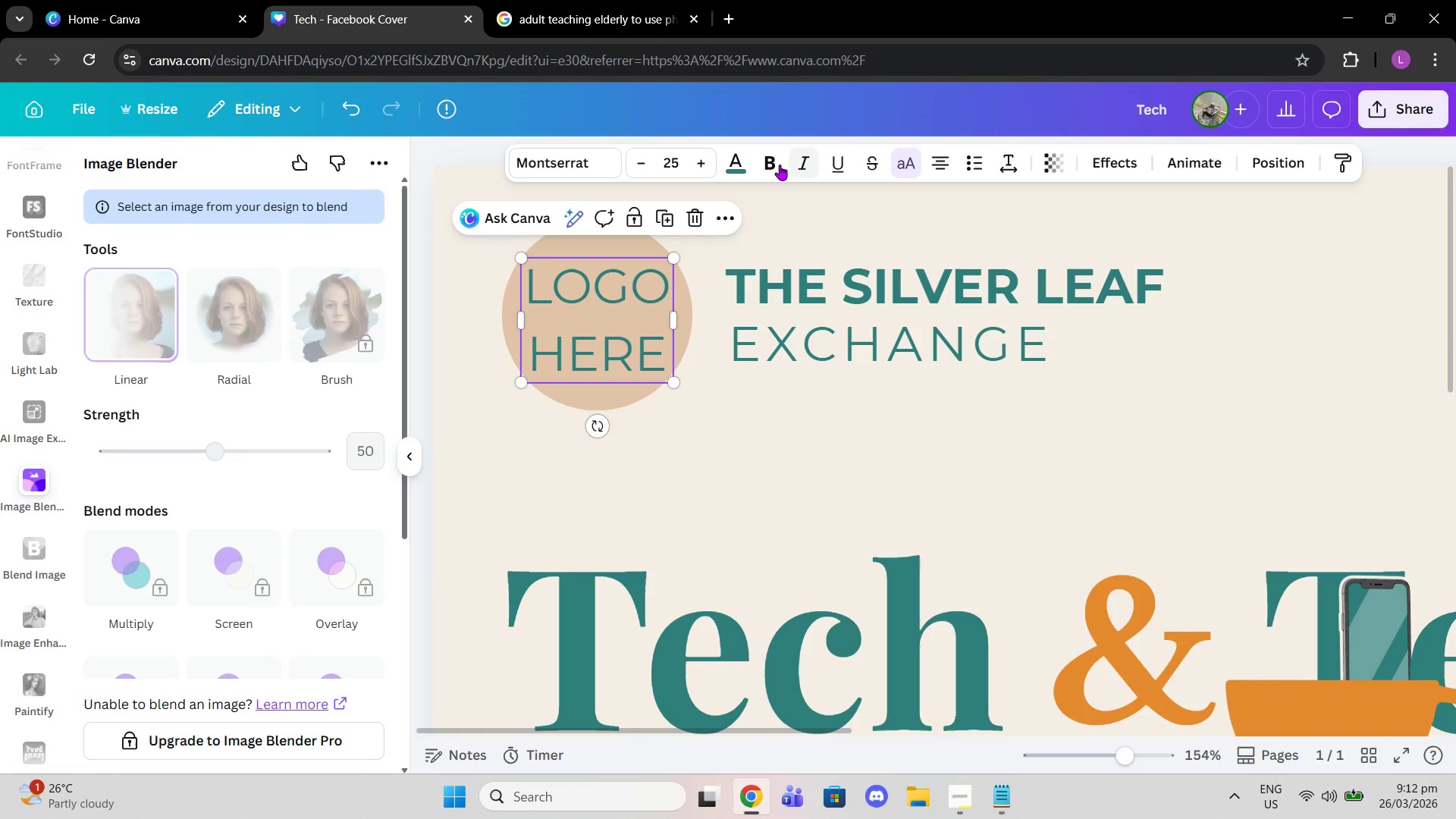 
left_click([798, 162])
 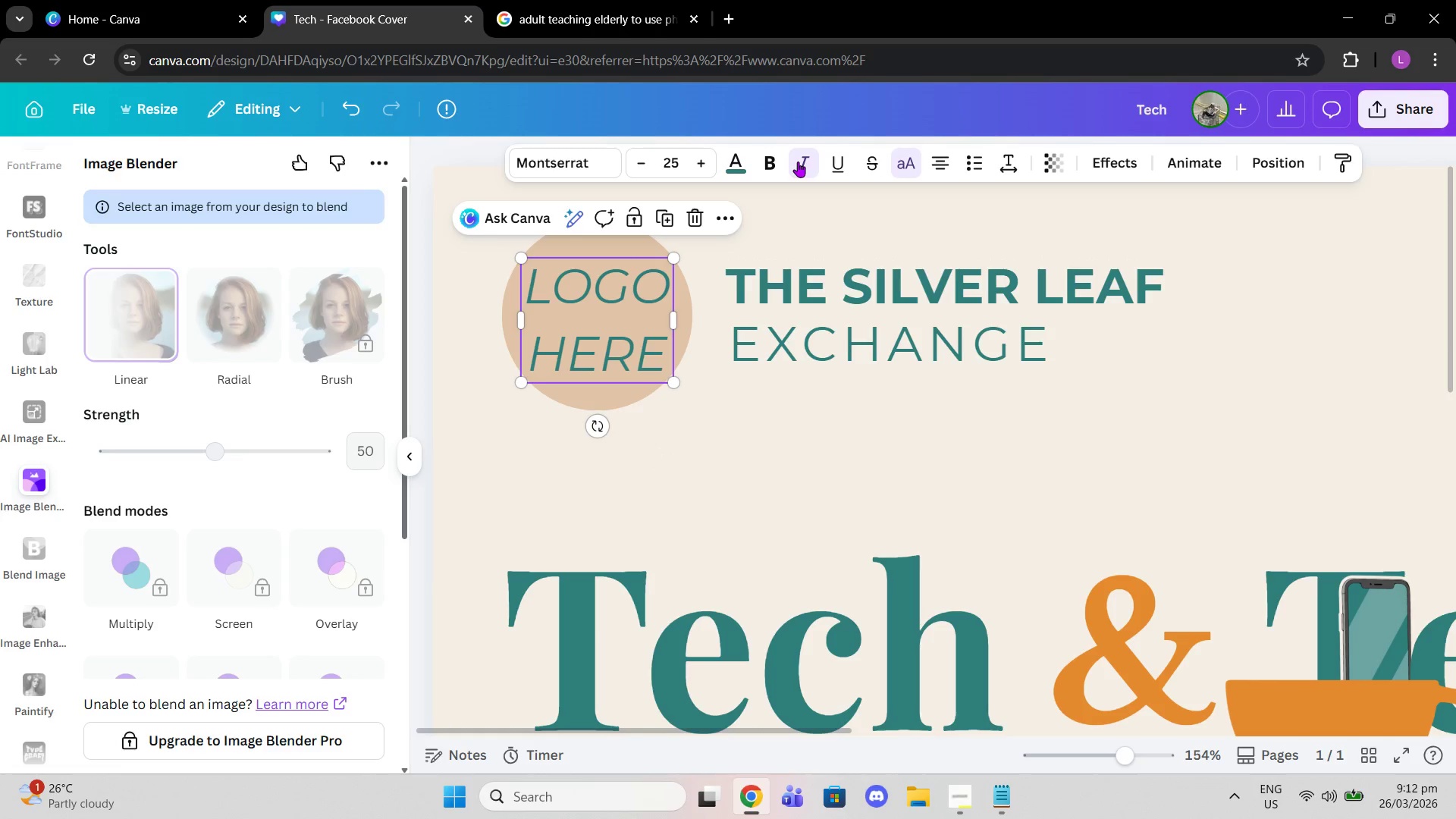 
left_click([798, 162])
 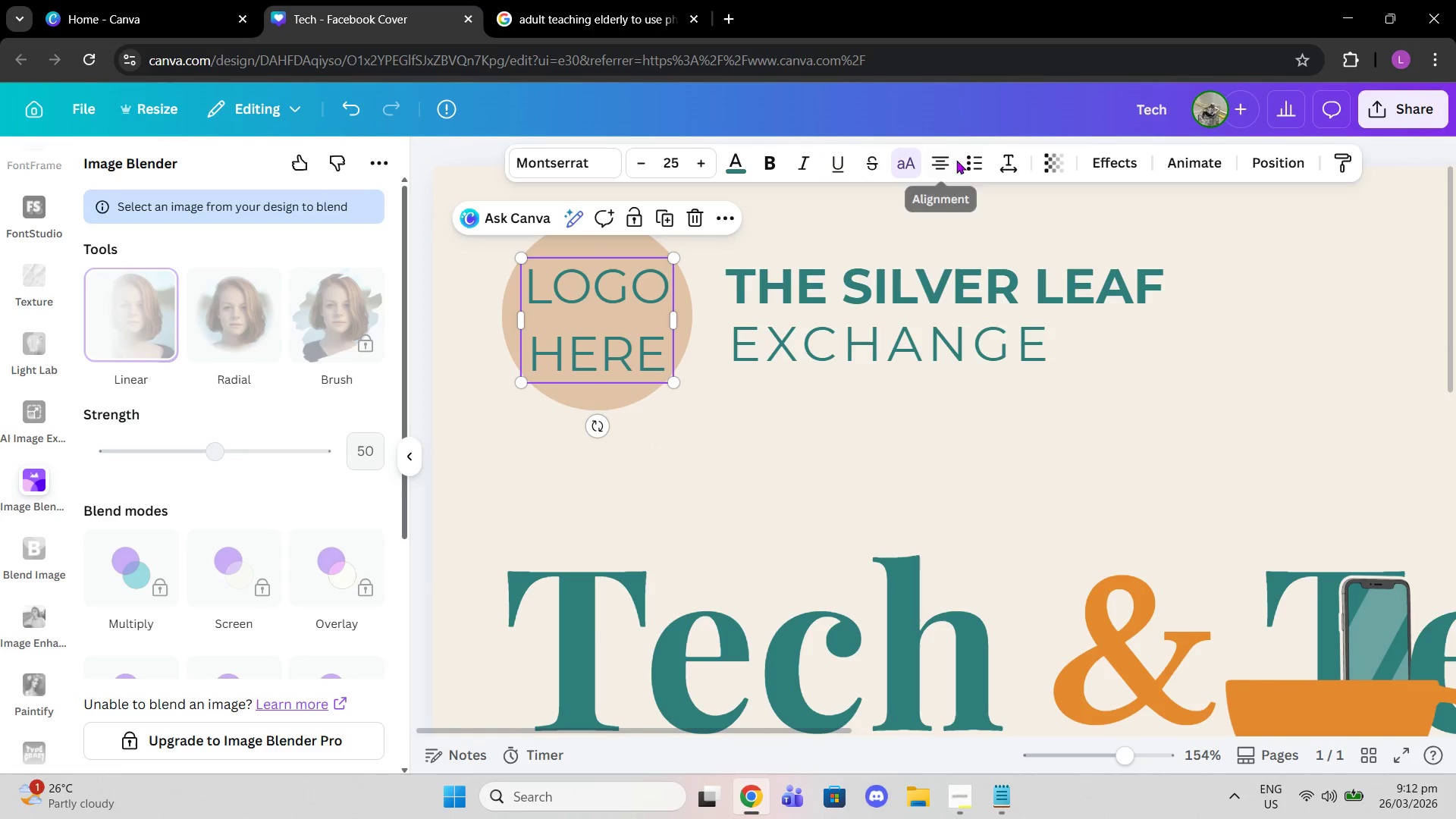 
left_click([945, 159])
 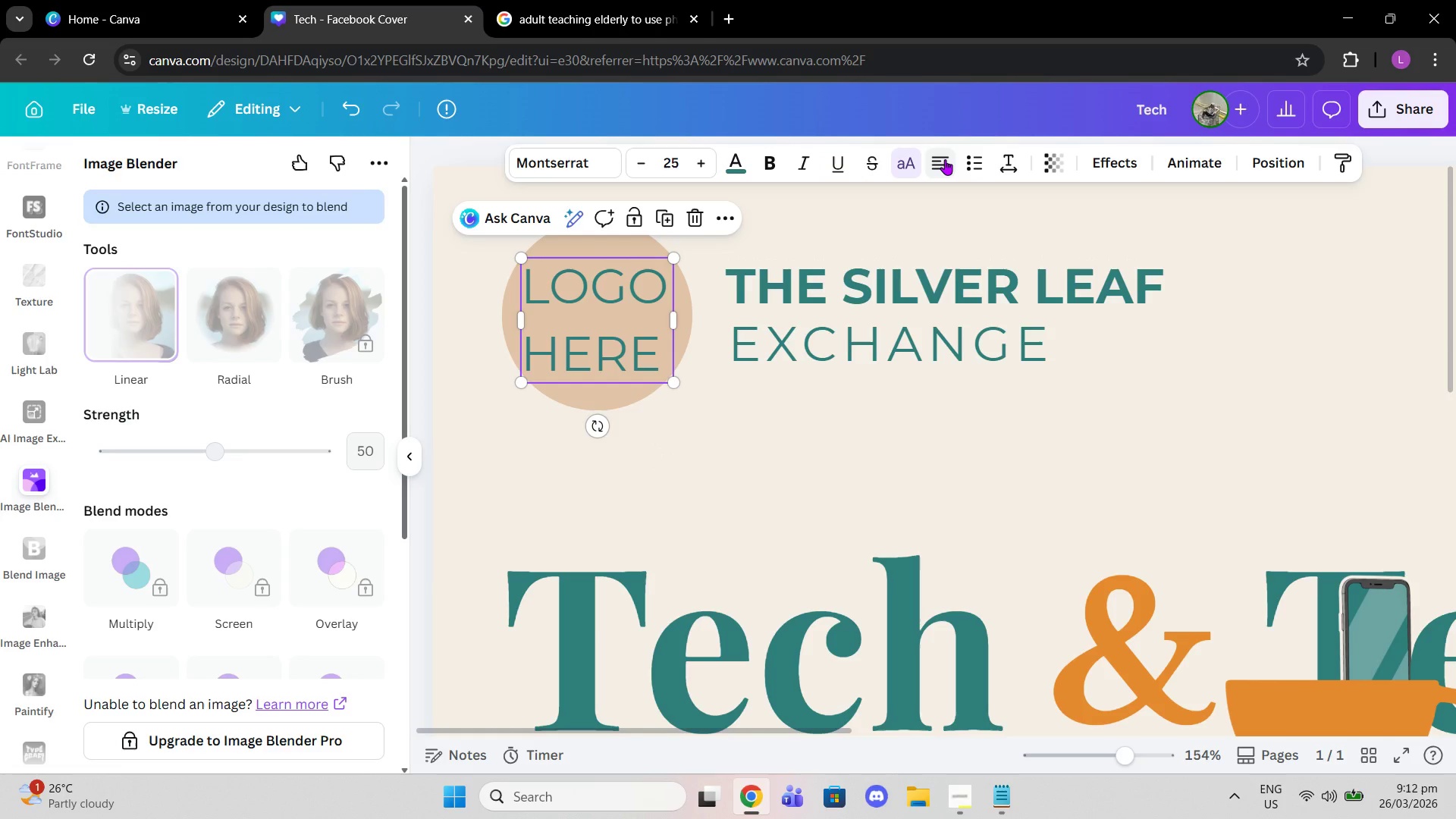 
left_click([945, 159])
 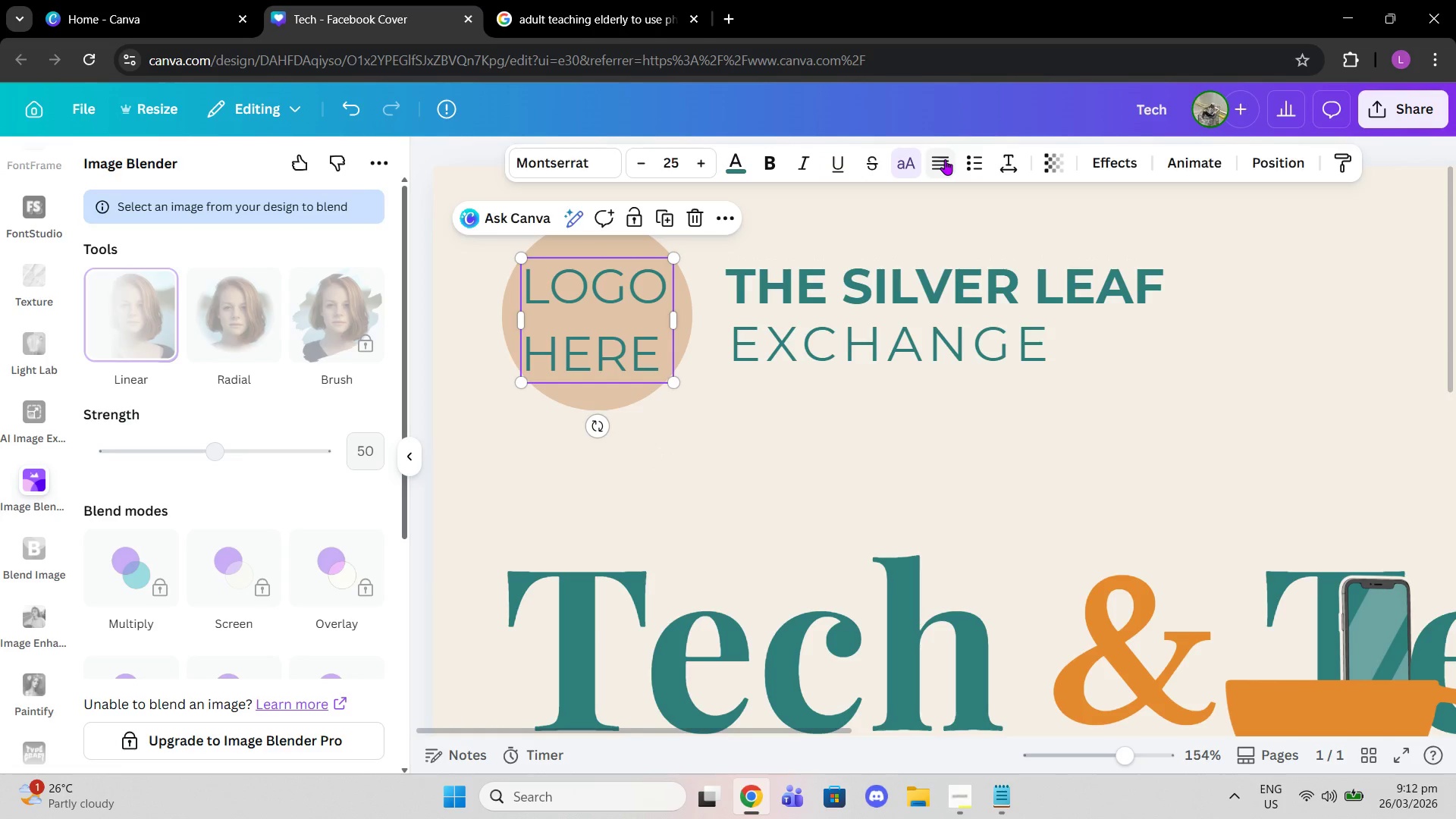 
left_click([945, 159])
 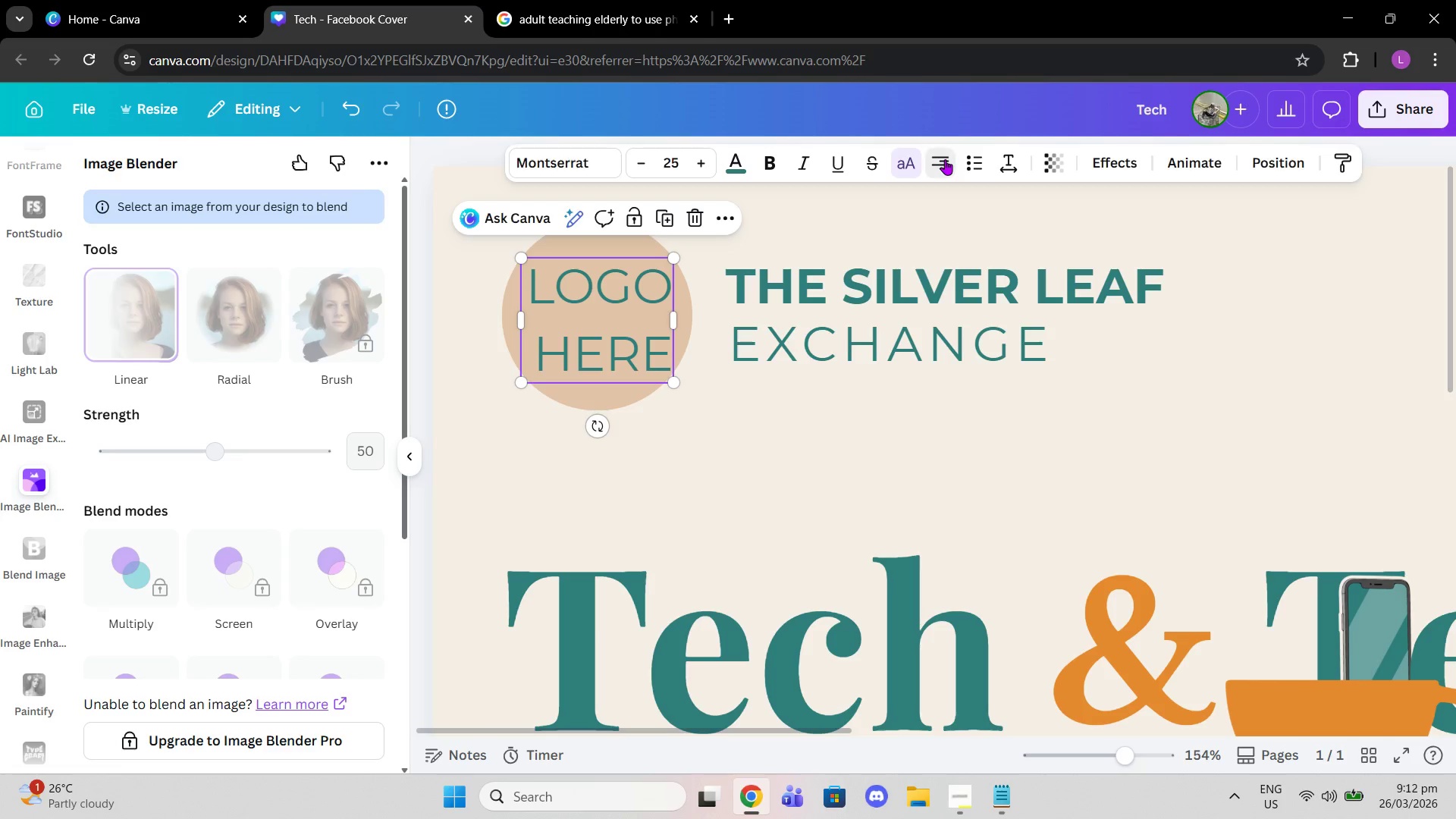 
left_click([945, 159])
 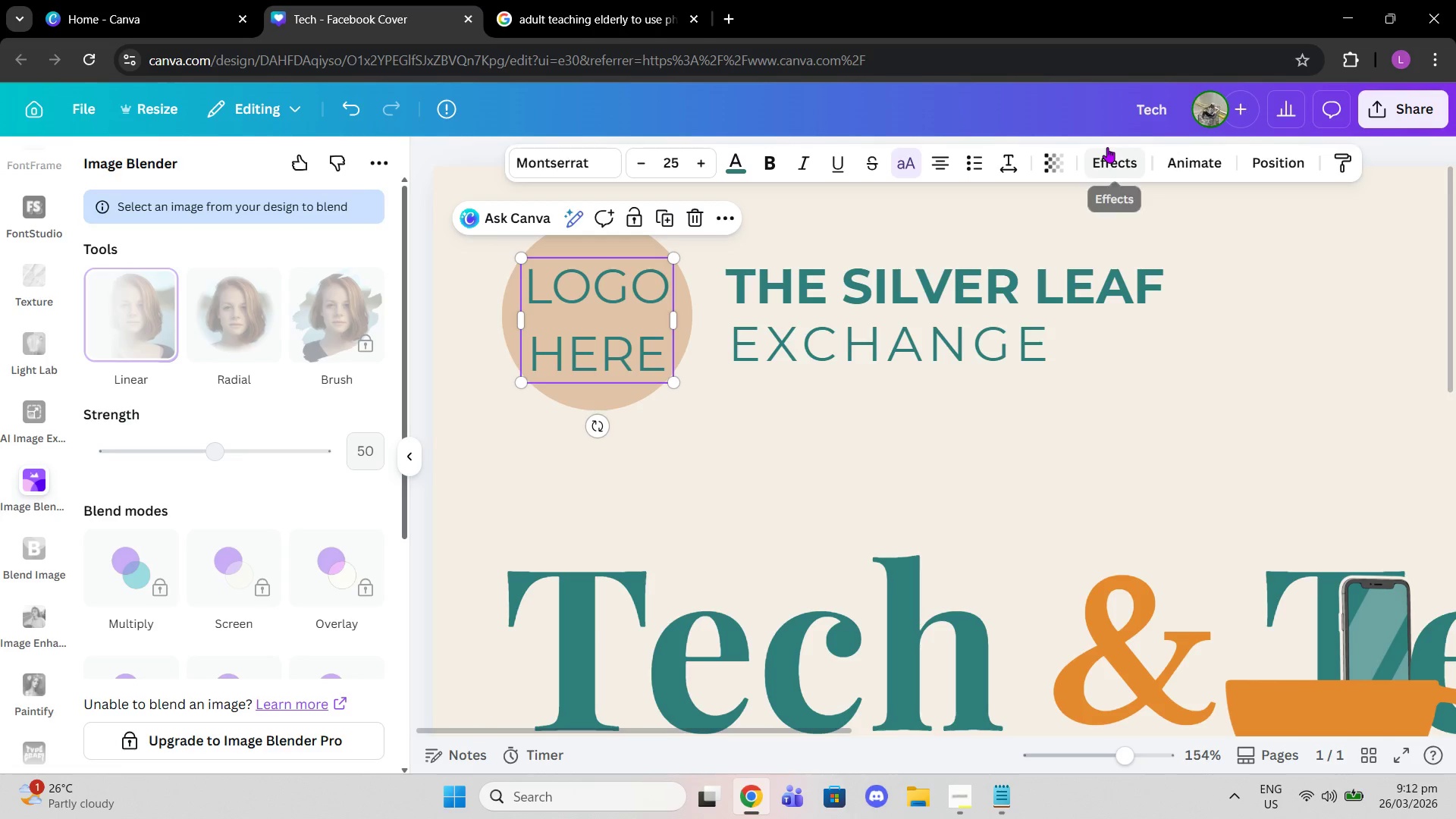 
left_click([1011, 159])
 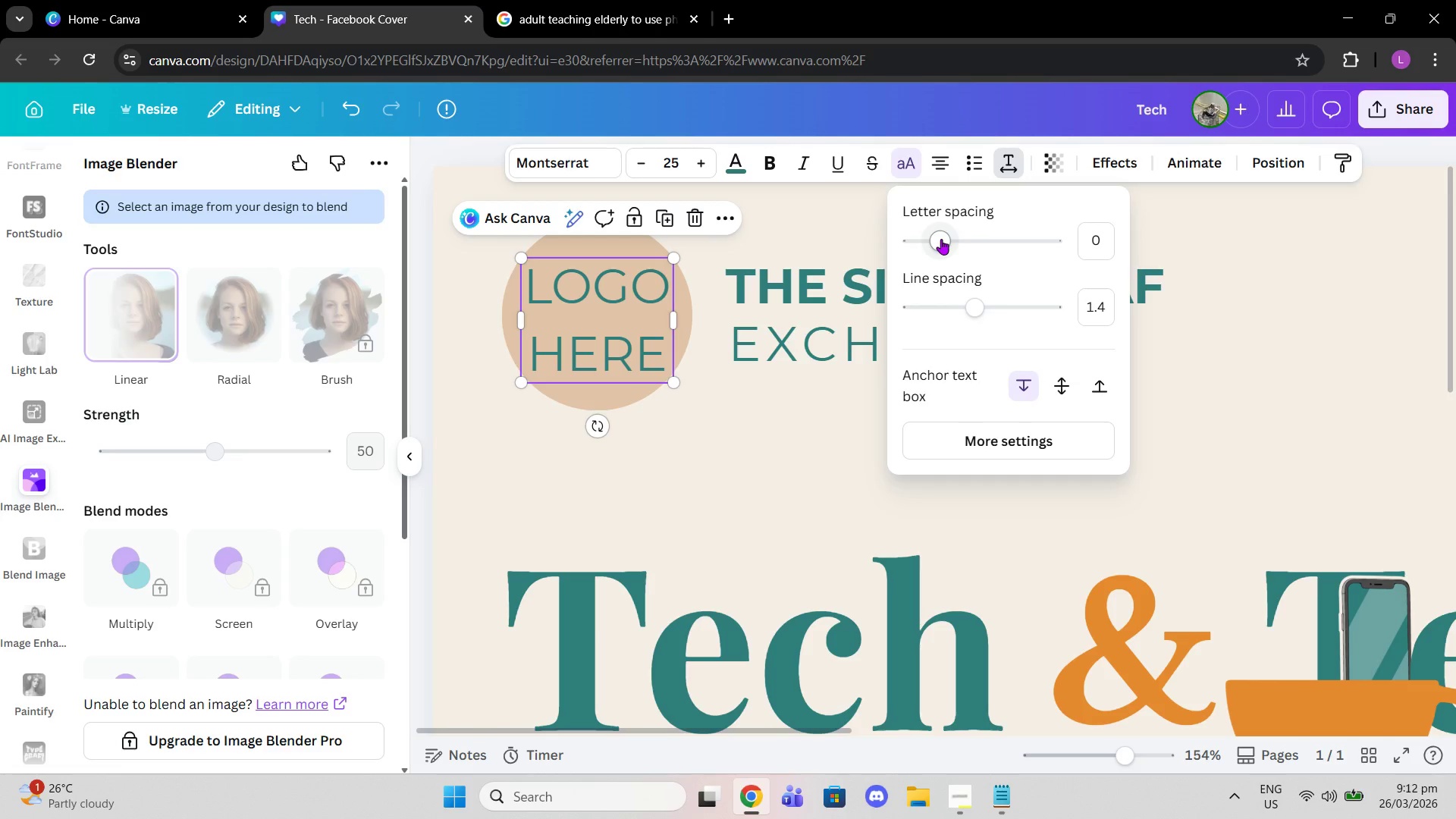 
left_click_drag(start_coordinate=[941, 239], to_coordinate=[926, 238])
 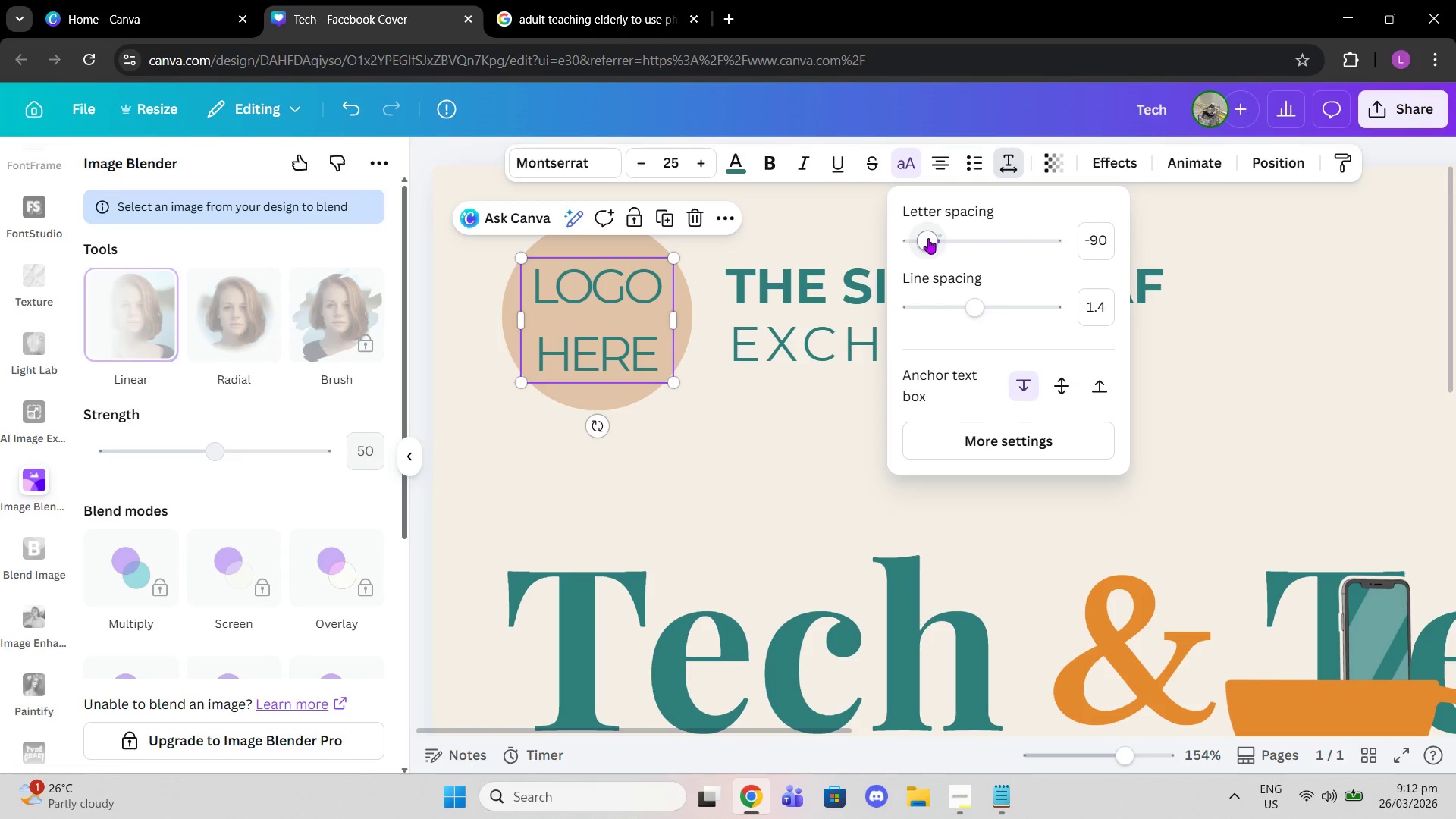 
key(Control+Z)
 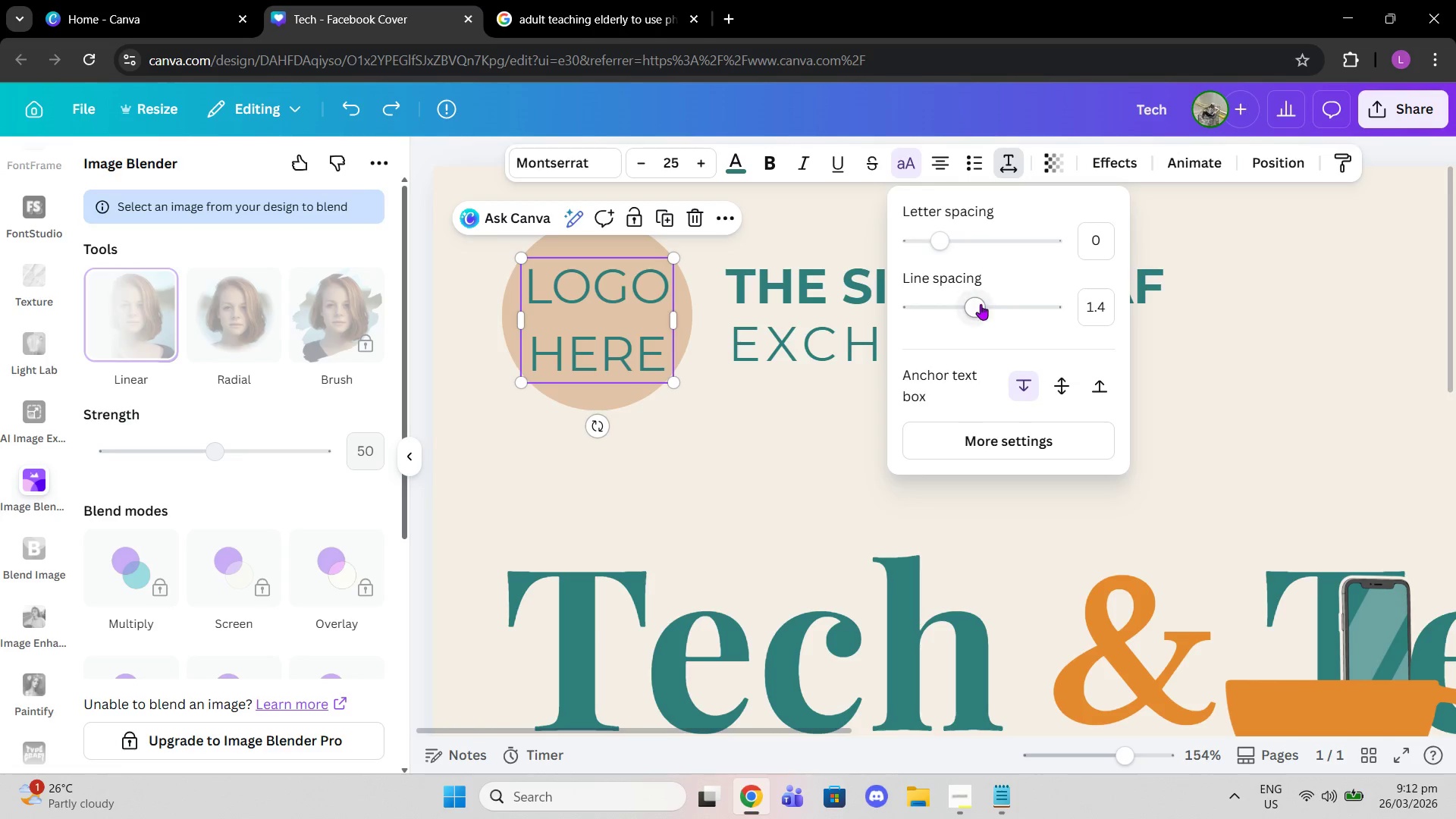 
left_click_drag(start_coordinate=[981, 304], to_coordinate=[934, 303])
 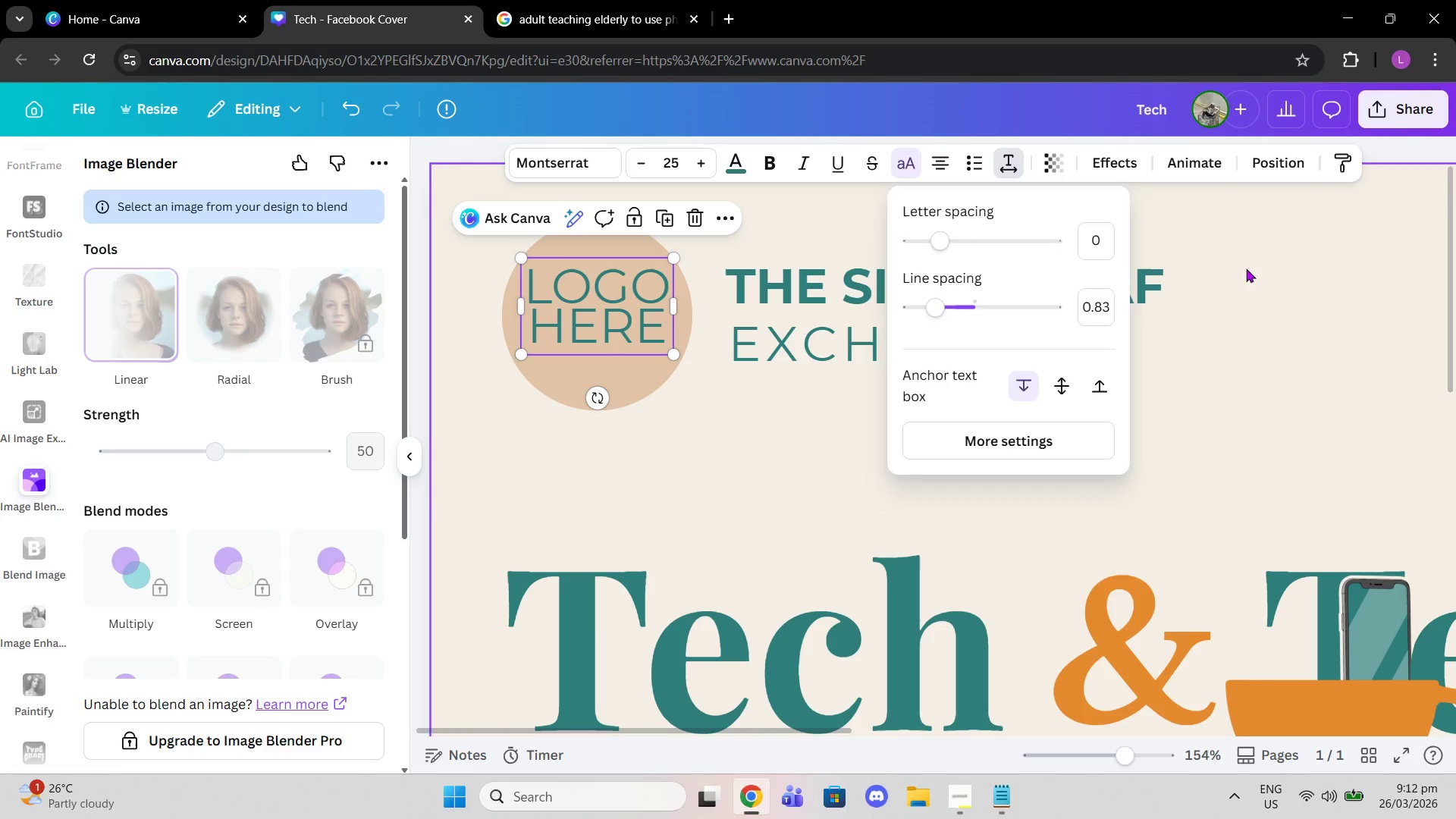 
left_click([1246, 268])
 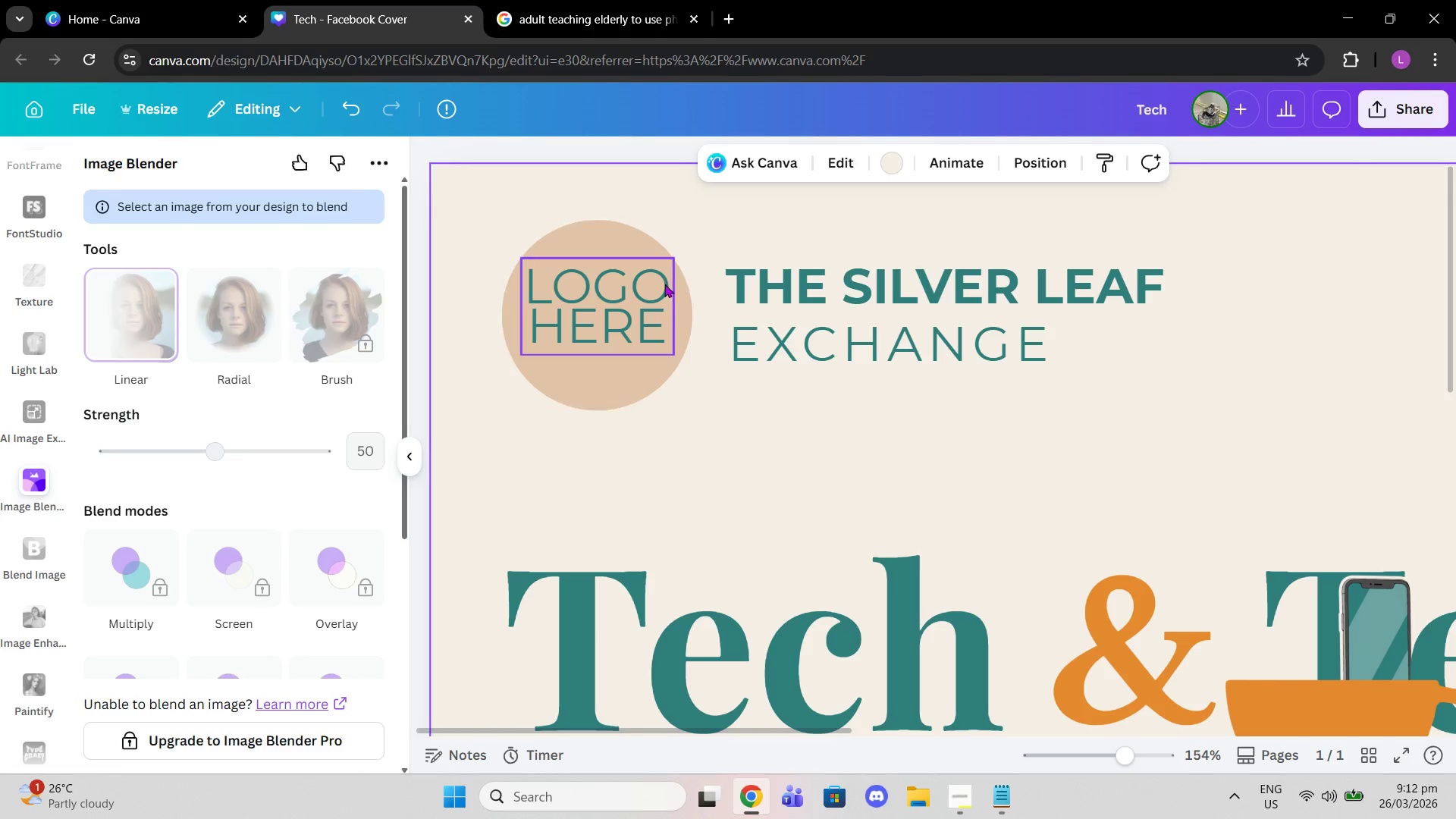 
left_click_drag(start_coordinate=[661, 290], to_coordinate=[661, 297])
 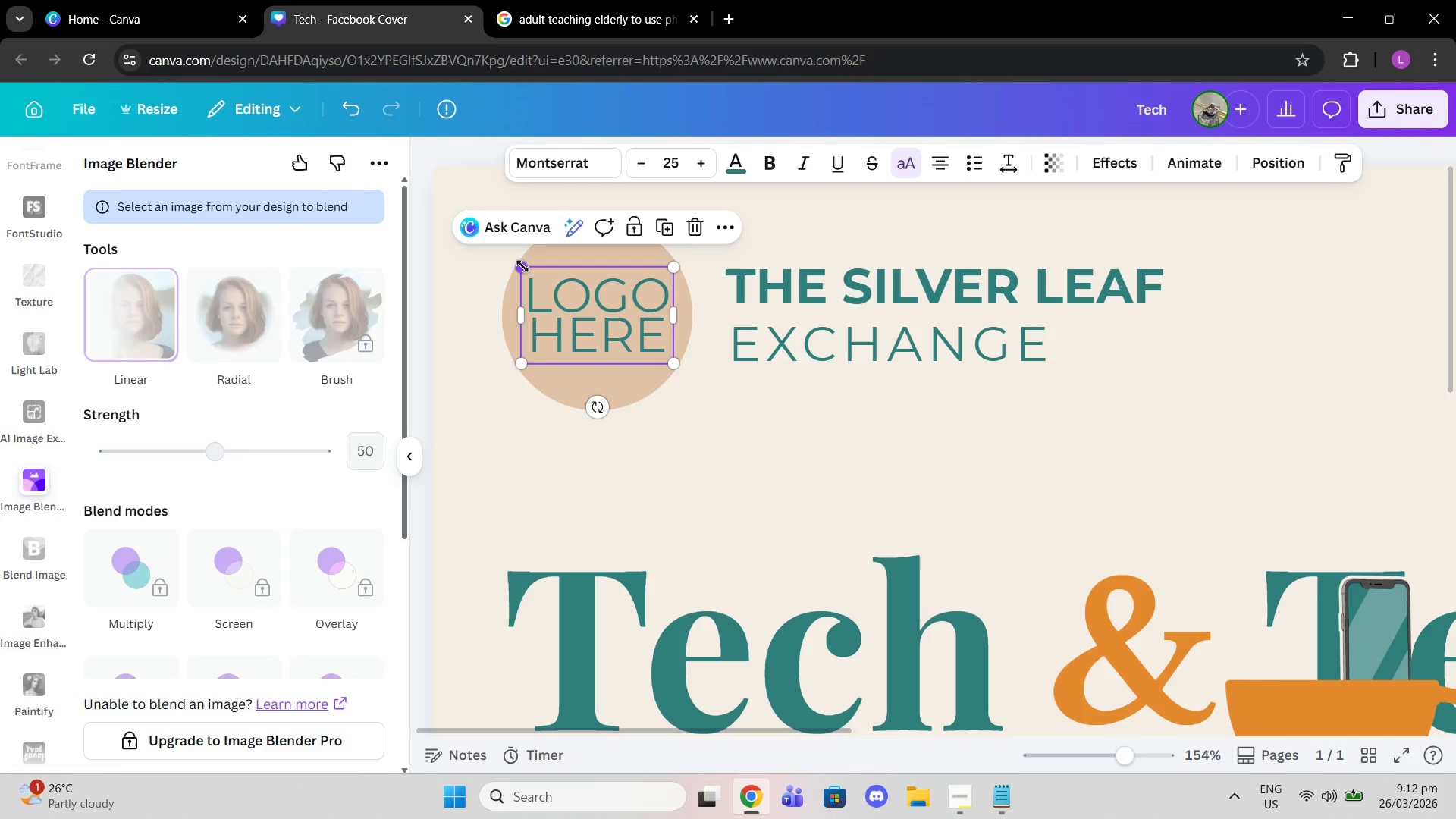 
left_click_drag(start_coordinate=[522, 266], to_coordinate=[551, 284])
 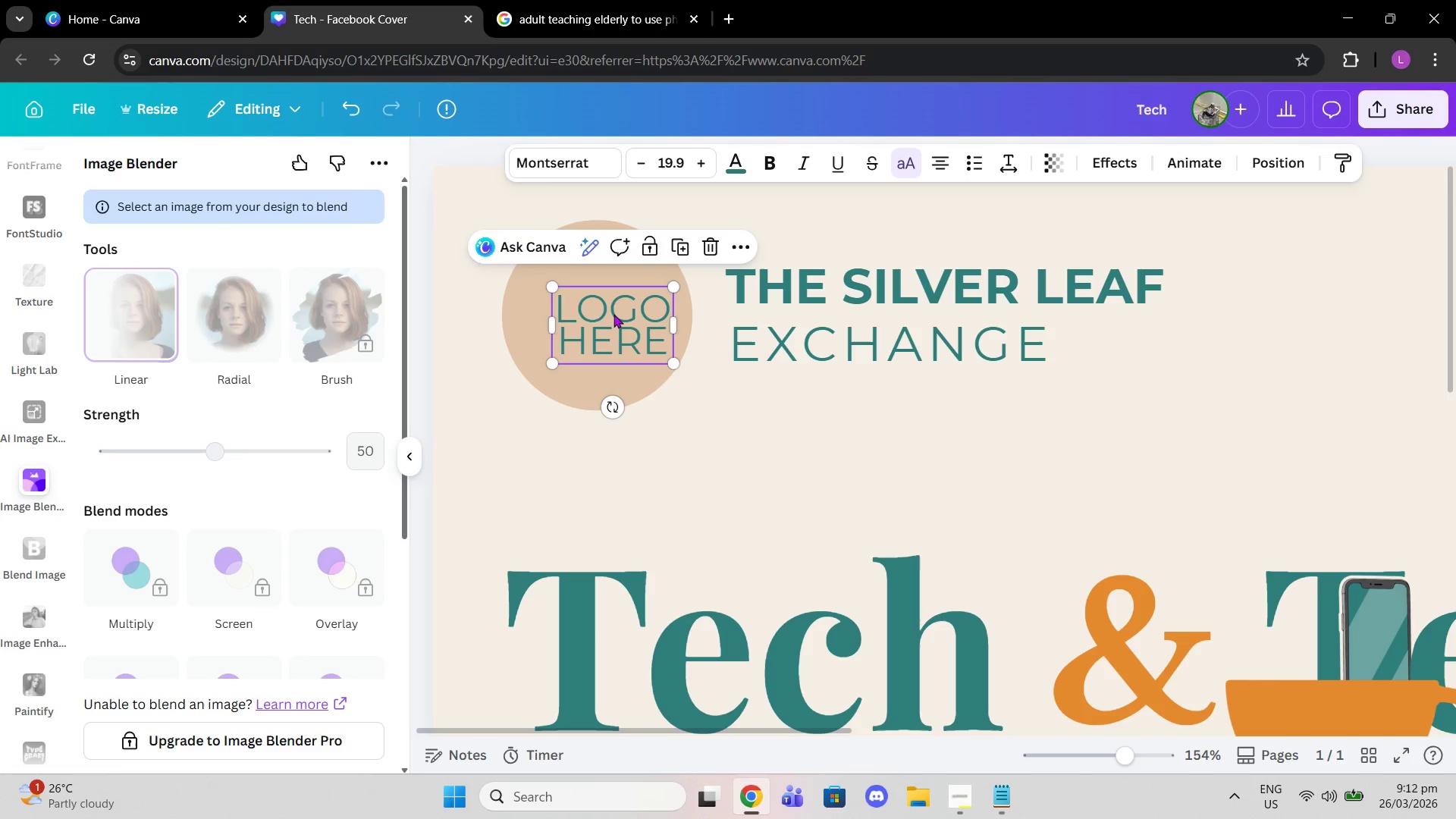 
left_click_drag(start_coordinate=[613, 314], to_coordinate=[594, 306])
 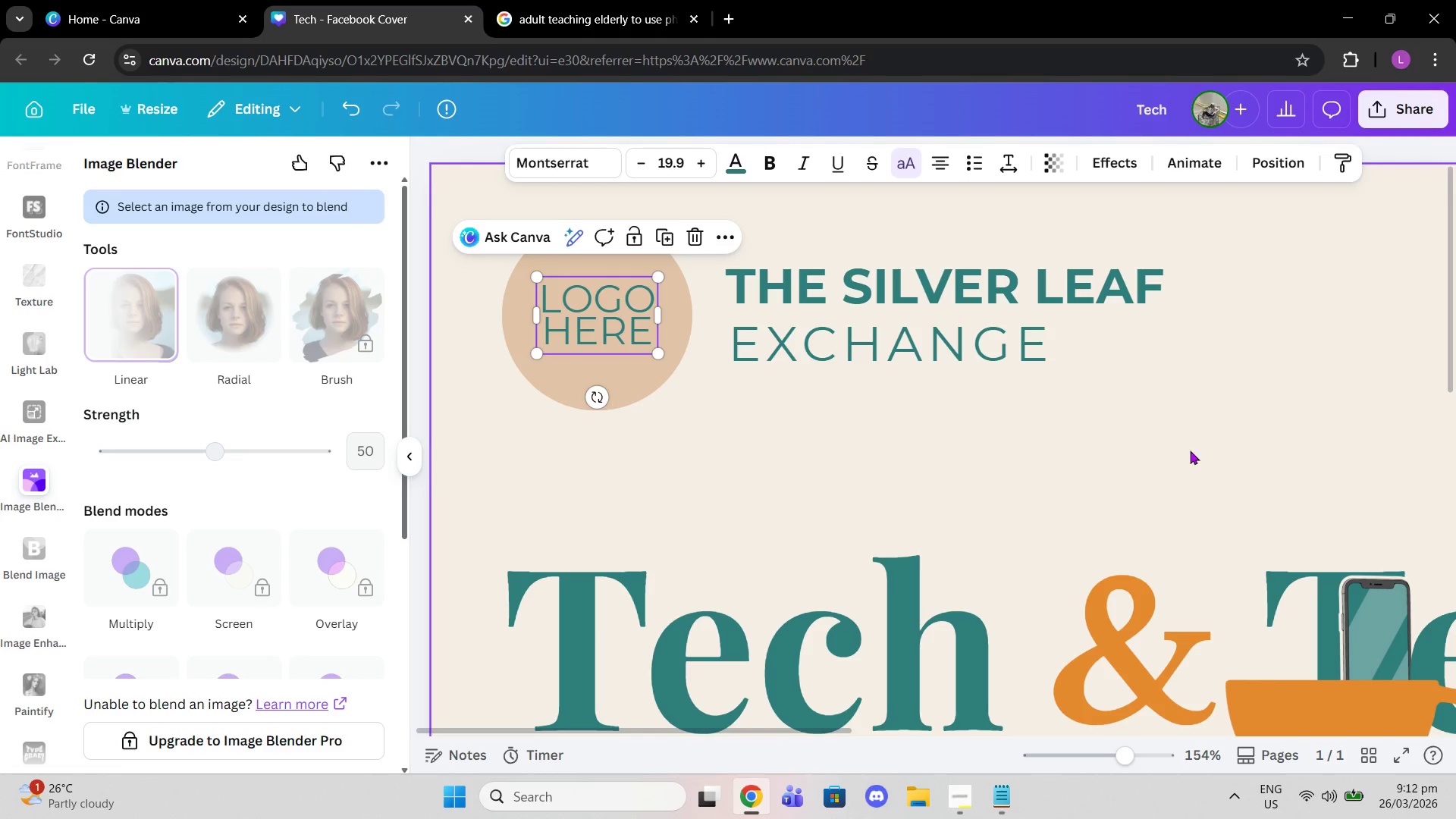 
left_click([1197, 445])
 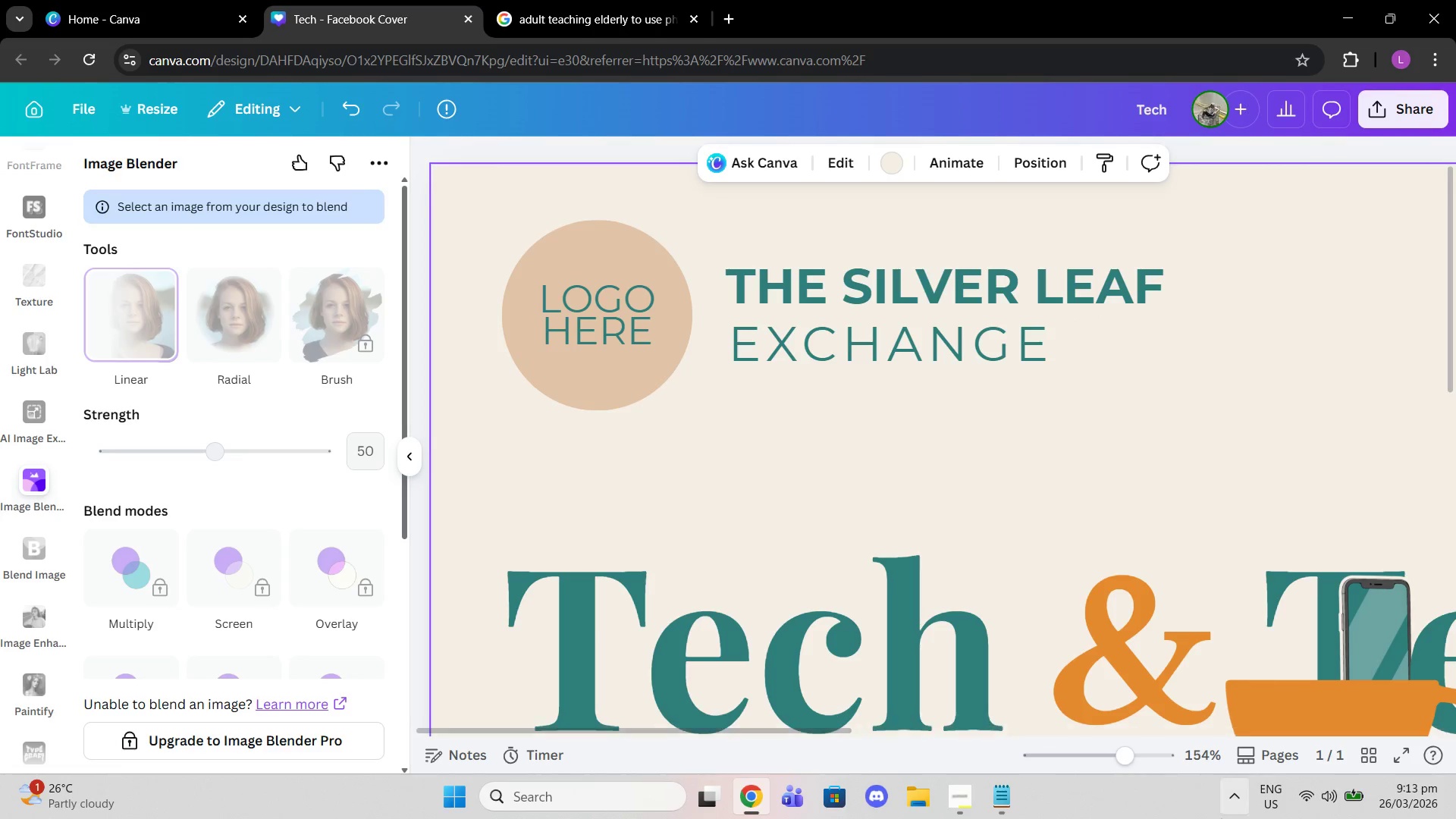 
left_click_drag(start_coordinate=[1125, 758], to_coordinate=[1097, 748])
 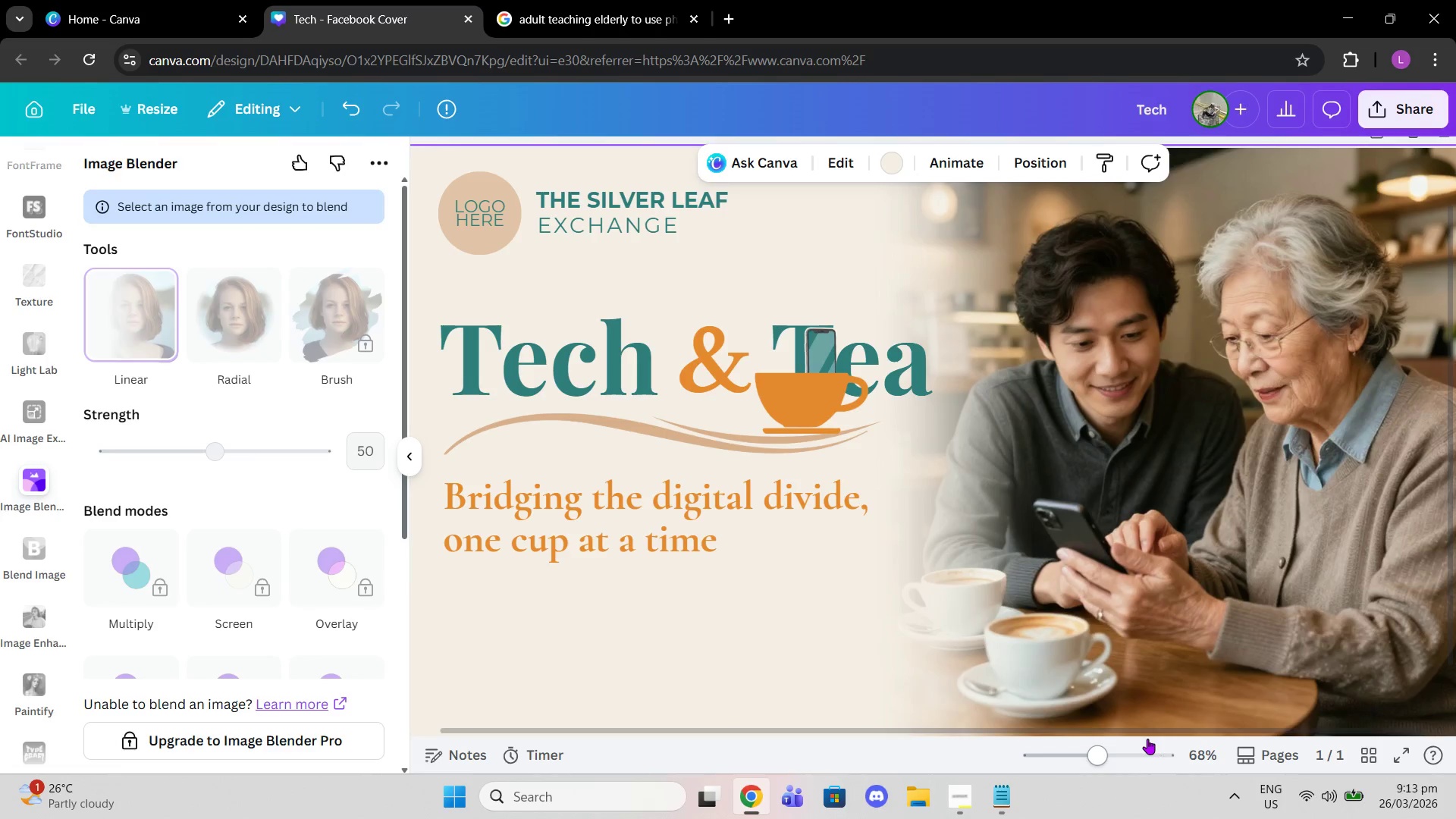 
left_click_drag(start_coordinate=[1099, 745], to_coordinate=[1085, 745])
 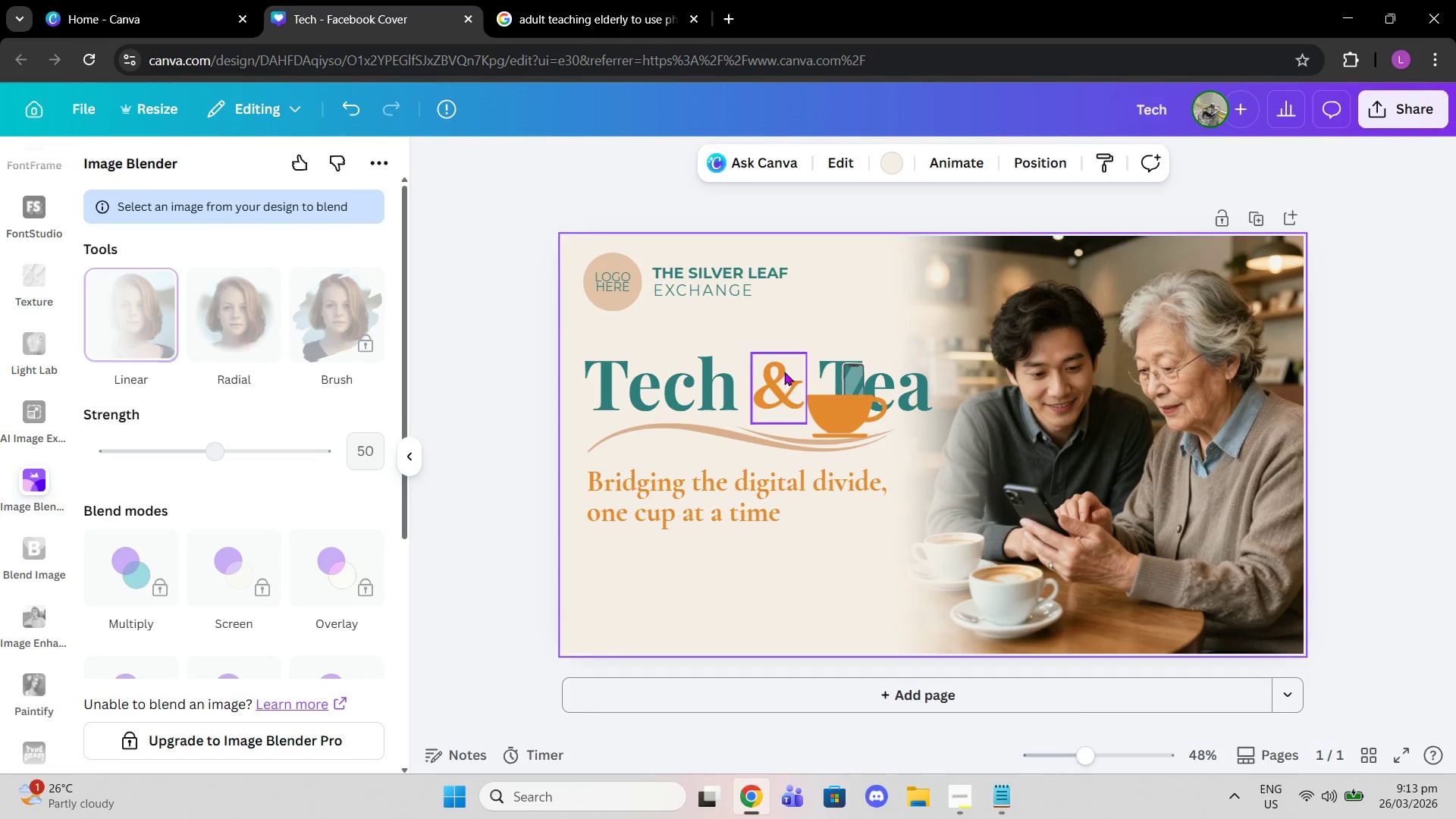 
left_click_drag(start_coordinate=[587, 324], to_coordinate=[877, 461])
 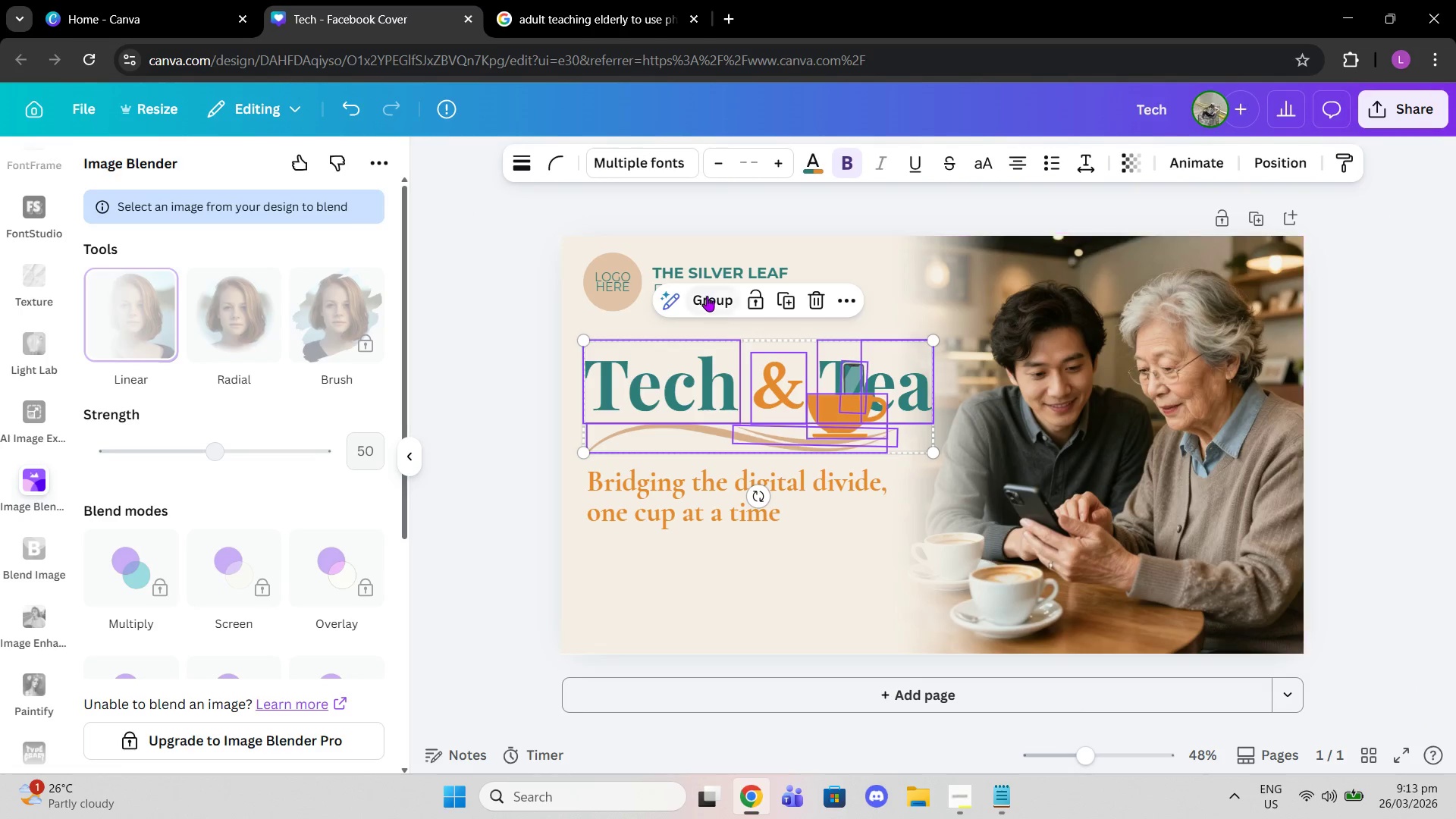 
left_click([707, 296])
 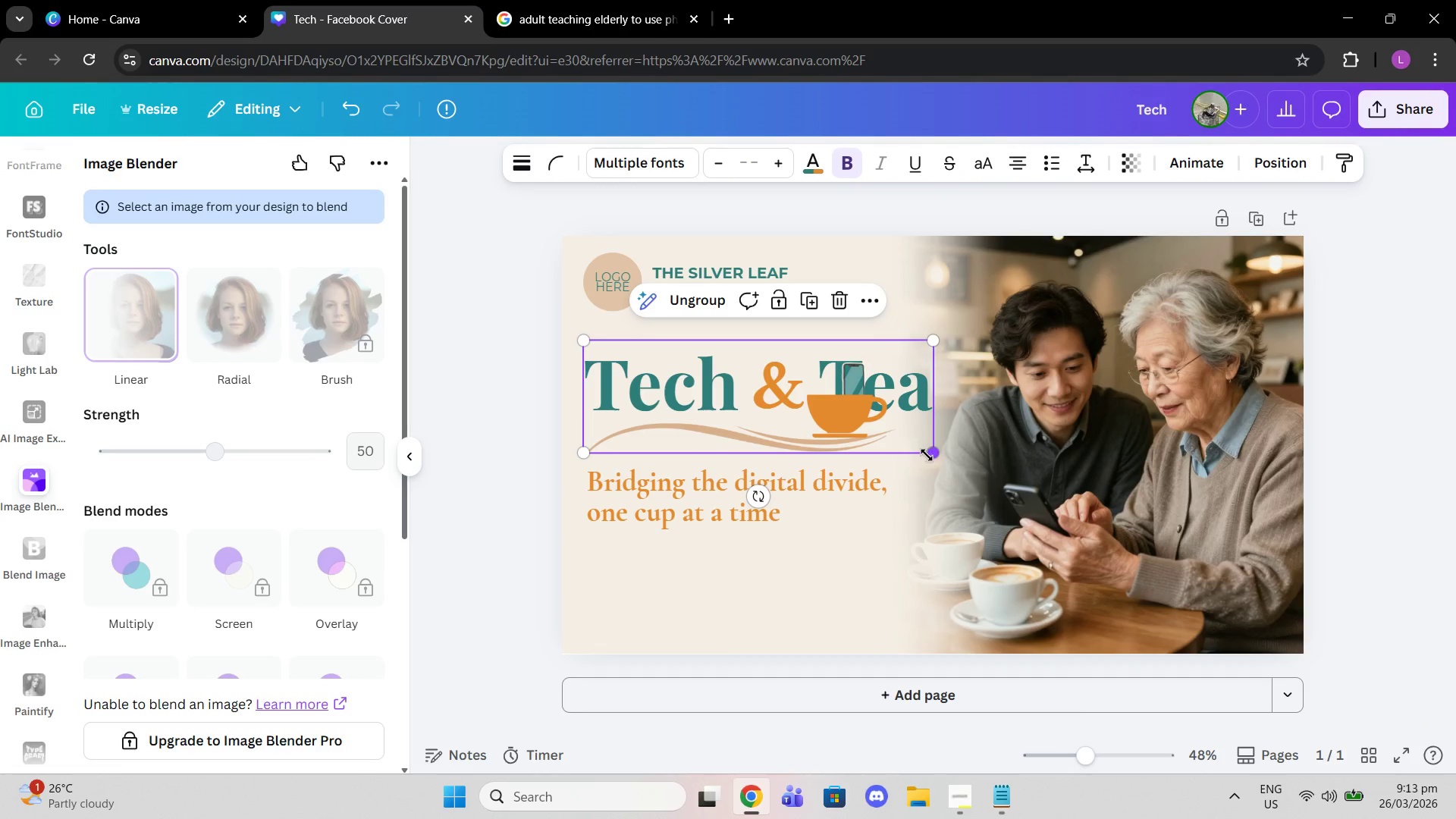 
left_click_drag(start_coordinate=[930, 453], to_coordinate=[947, 483])
 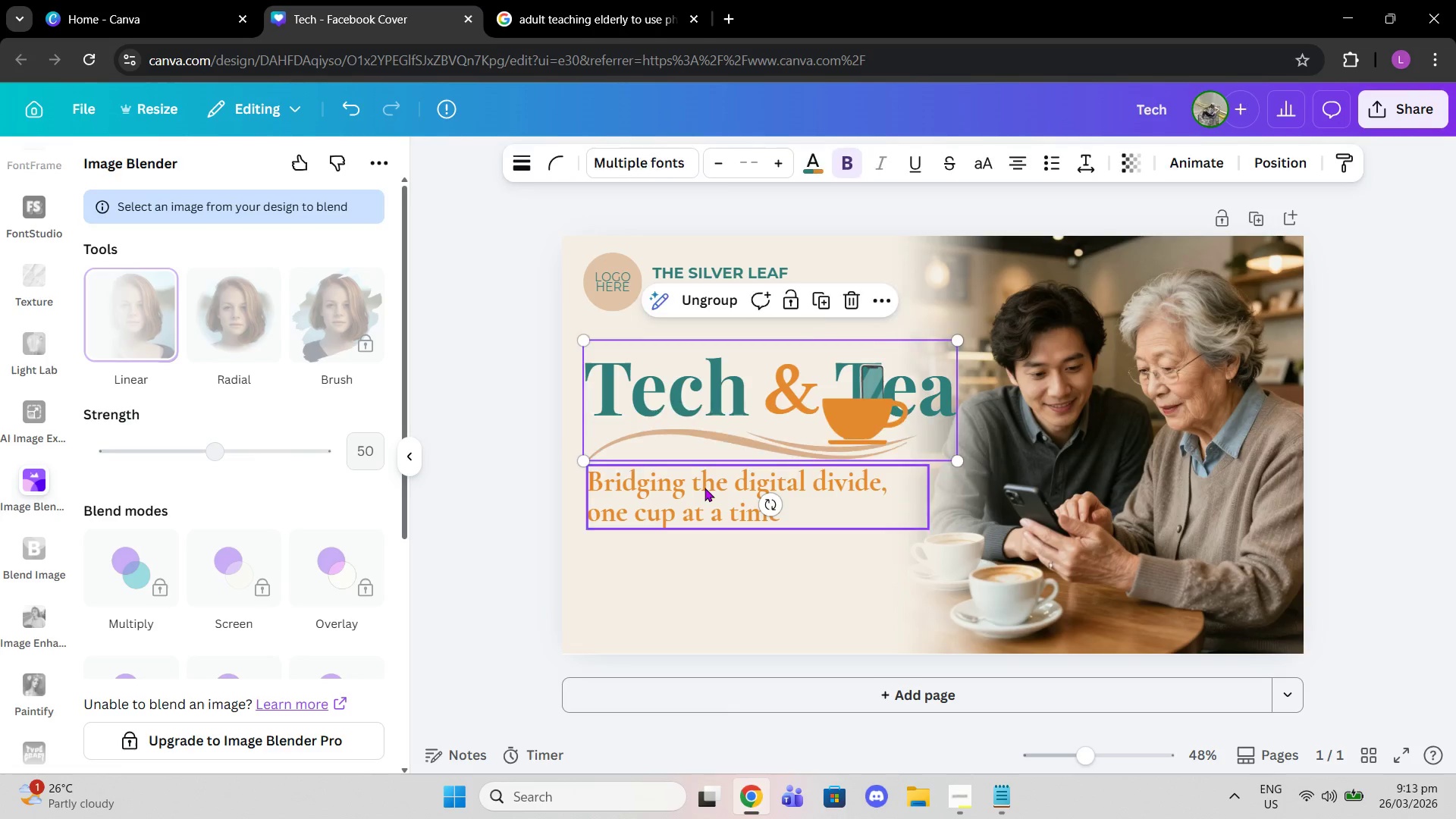 
left_click_drag(start_coordinate=[704, 488], to_coordinate=[704, 508])
 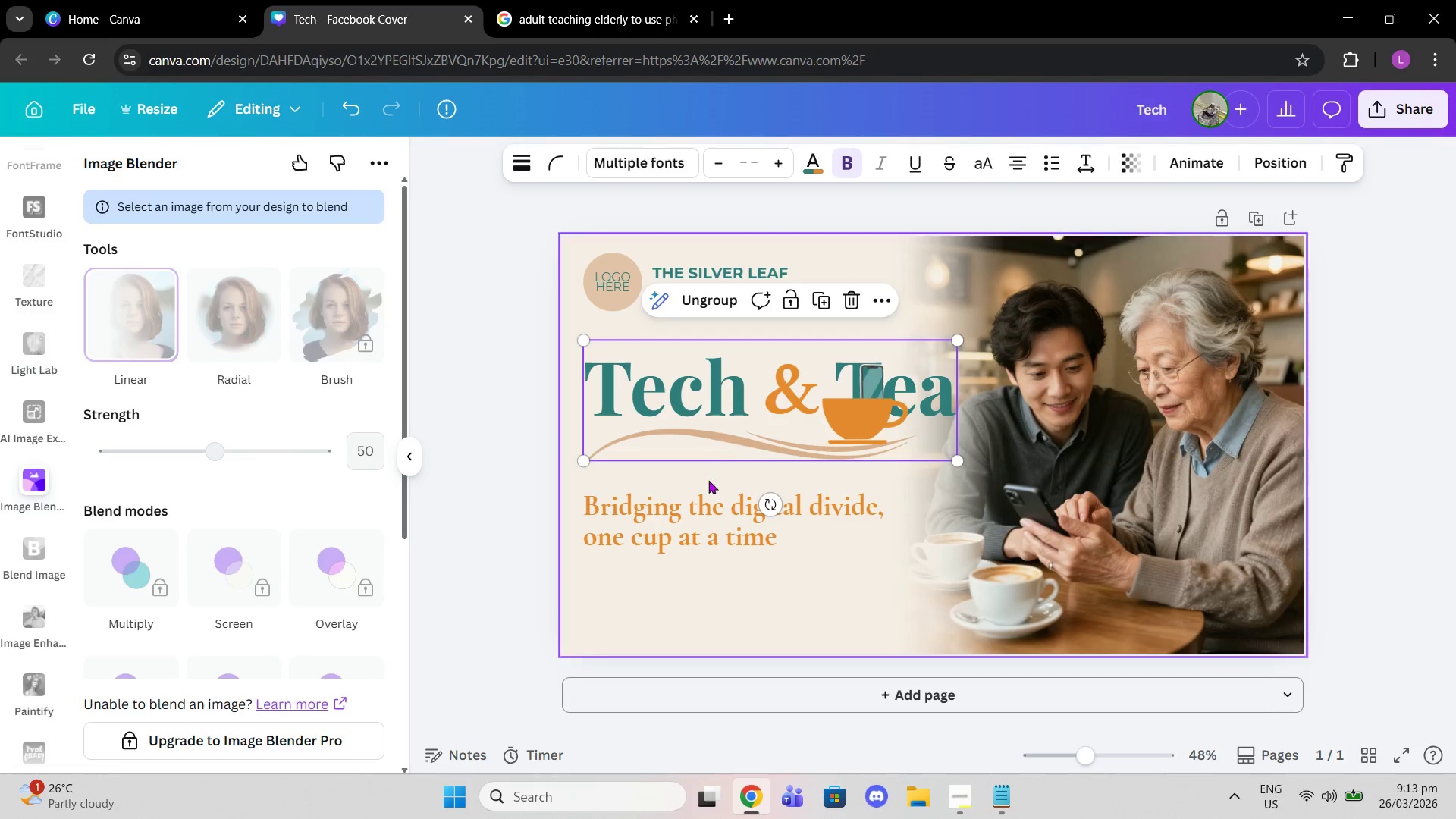 
left_click_drag(start_coordinate=[691, 507], to_coordinate=[690, 487])
 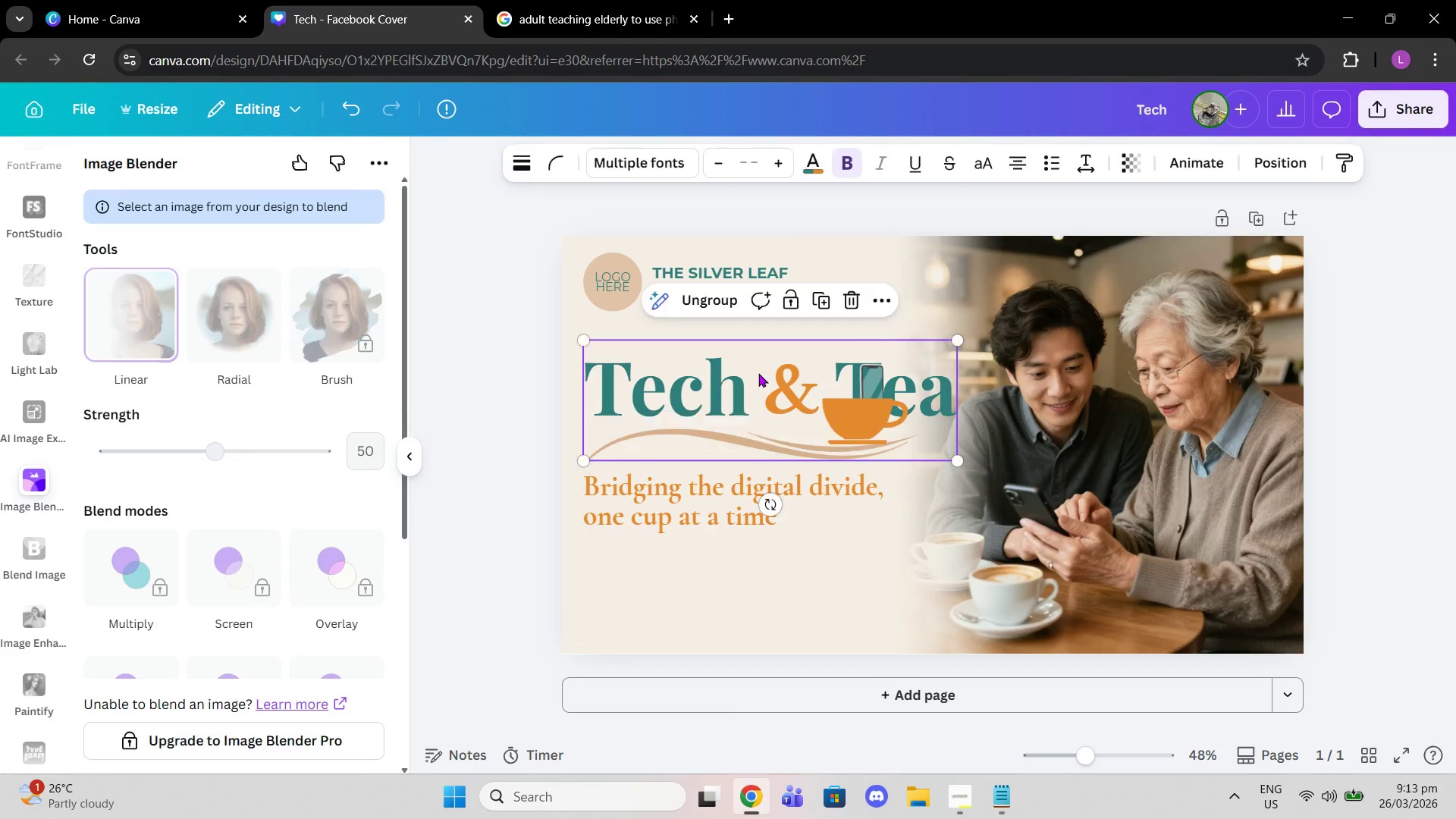 
left_click([758, 373])
 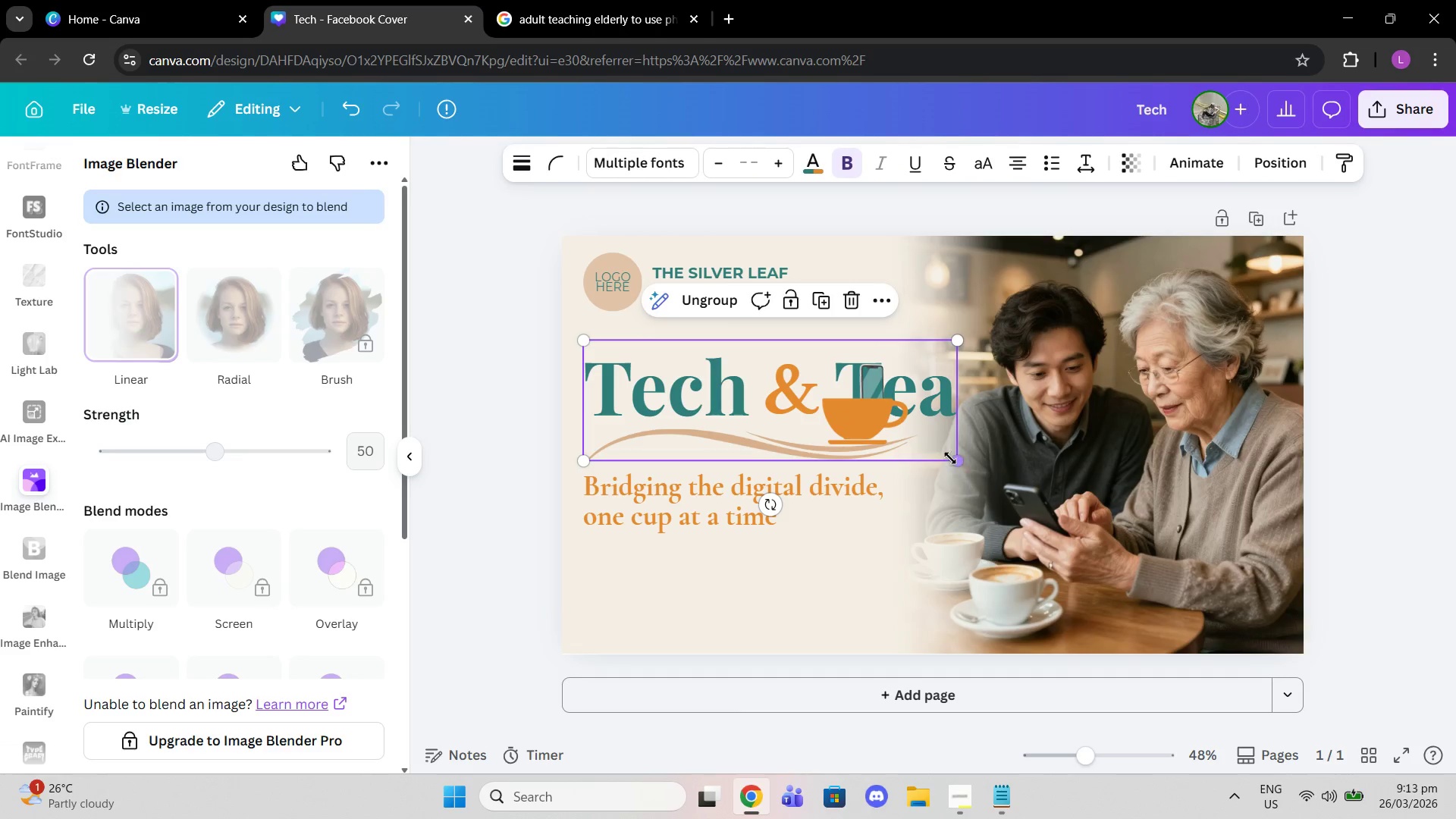 
left_click_drag(start_coordinate=[957, 462], to_coordinate=[946, 457])
 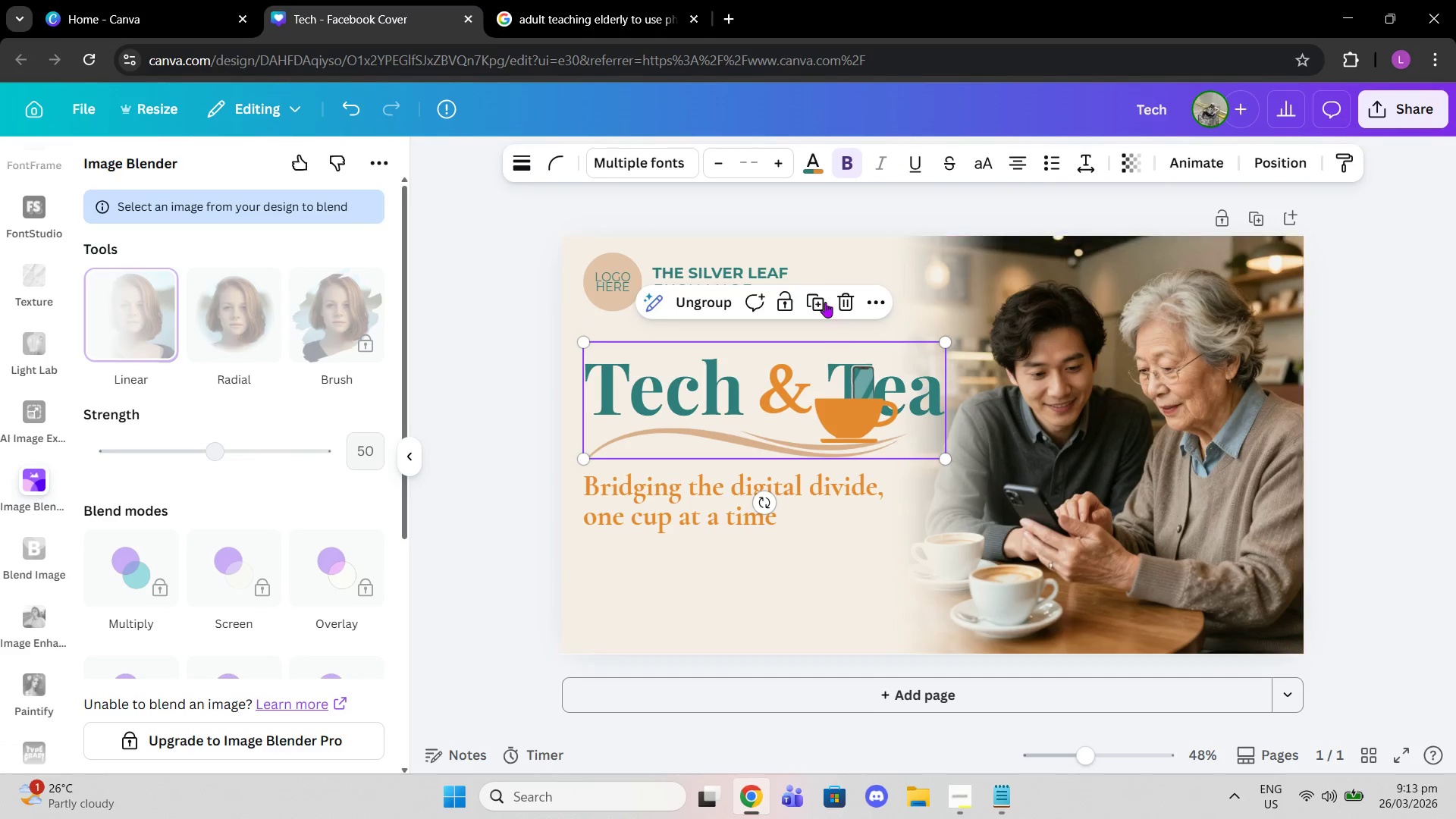 
left_click([716, 293])
 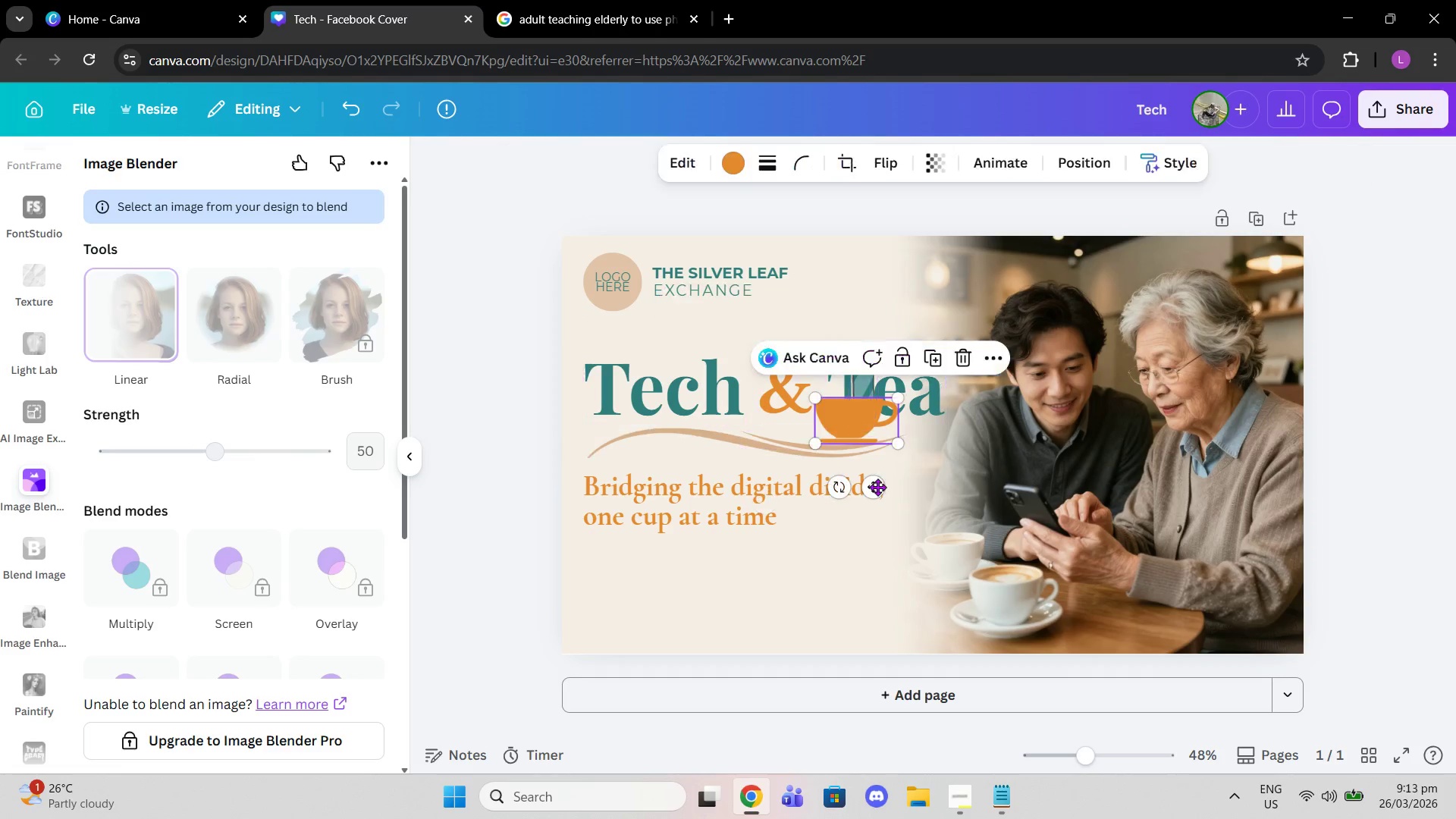 
double_click([897, 527])
 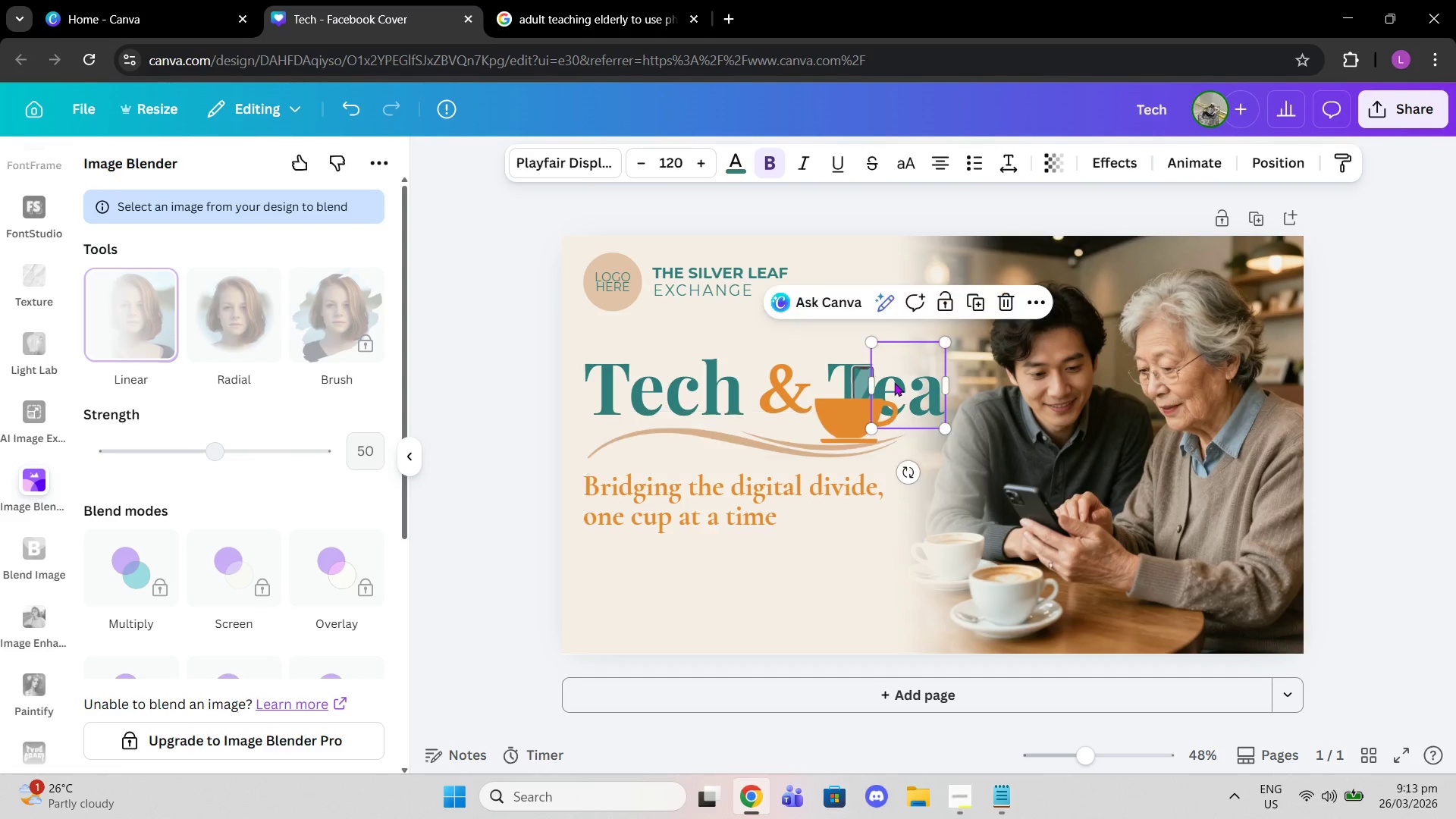 
left_click([894, 382])
 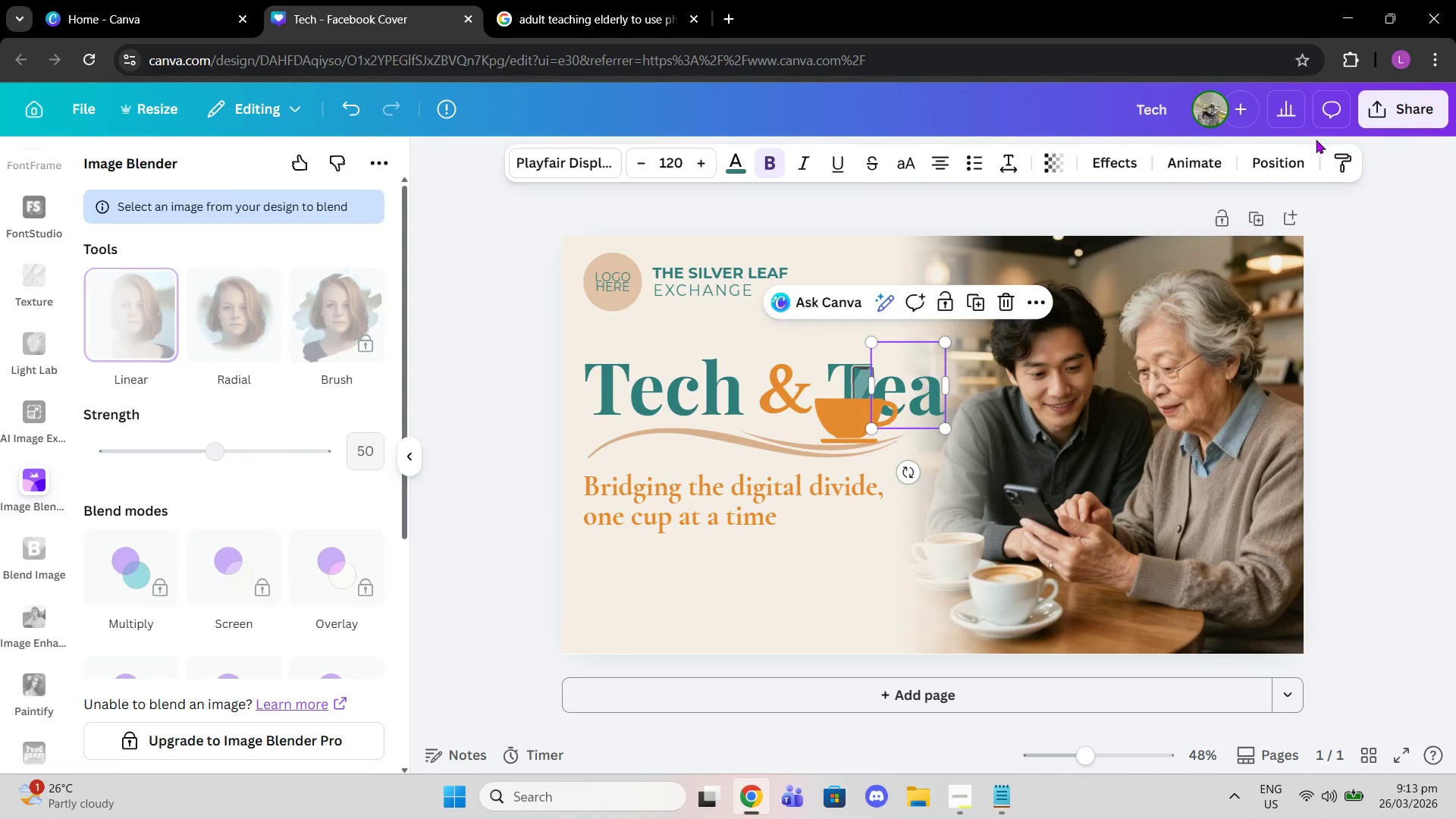 
left_click([1271, 163])
 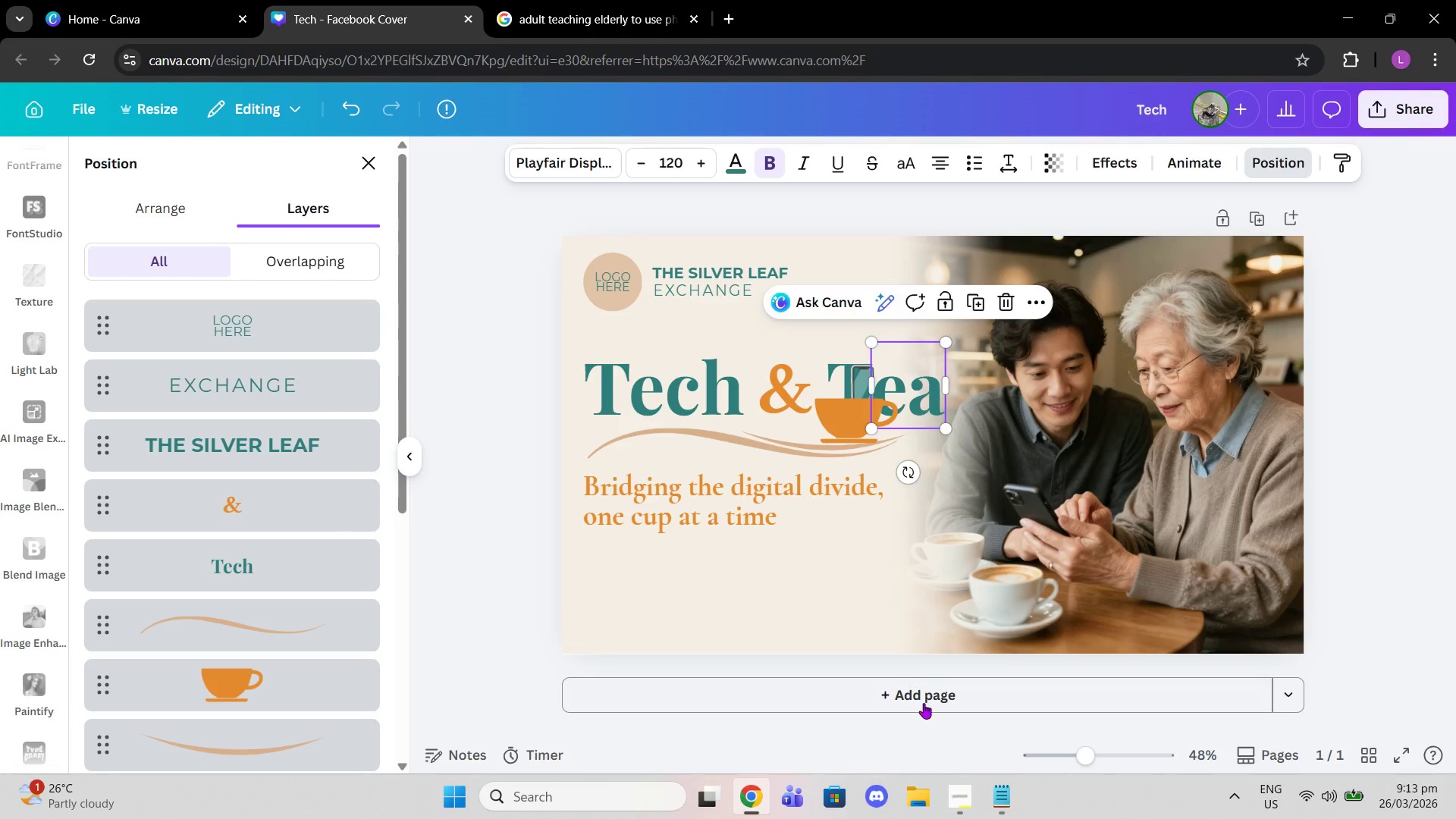 
left_click([1351, 558])
 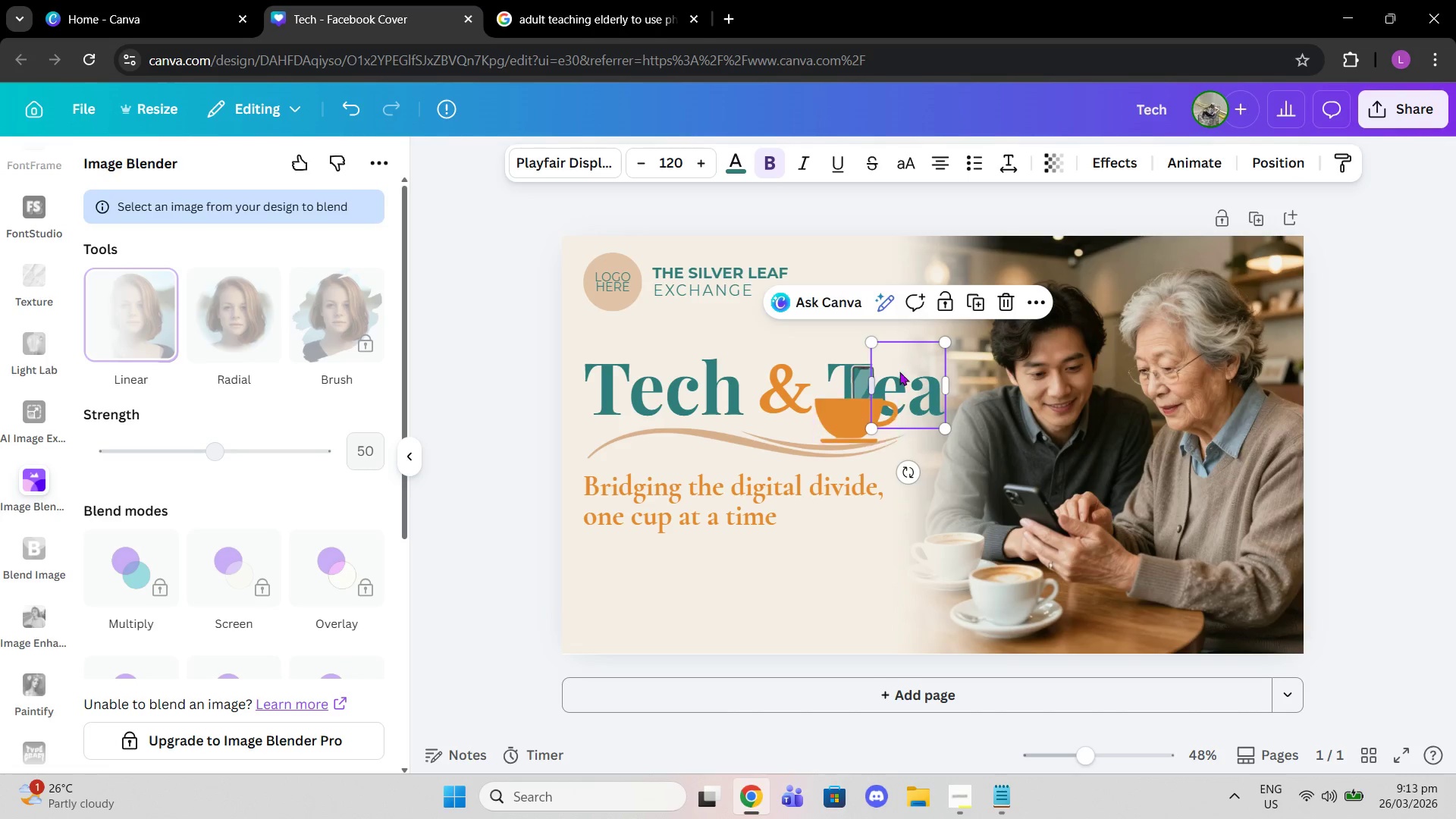 
wait(5.58)
 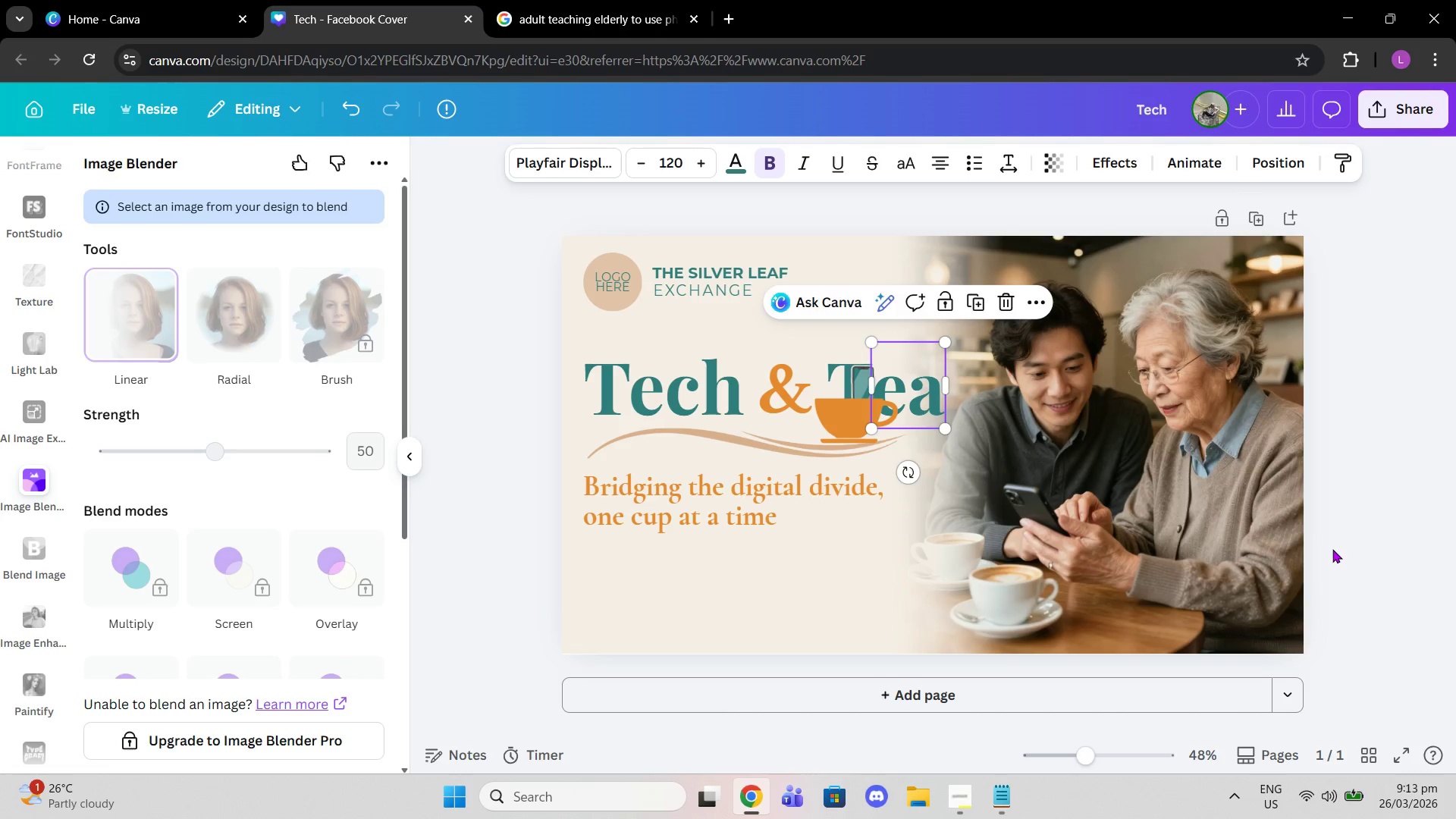 
left_click_drag(start_coordinate=[1068, 754], to_coordinate=[1130, 761])
 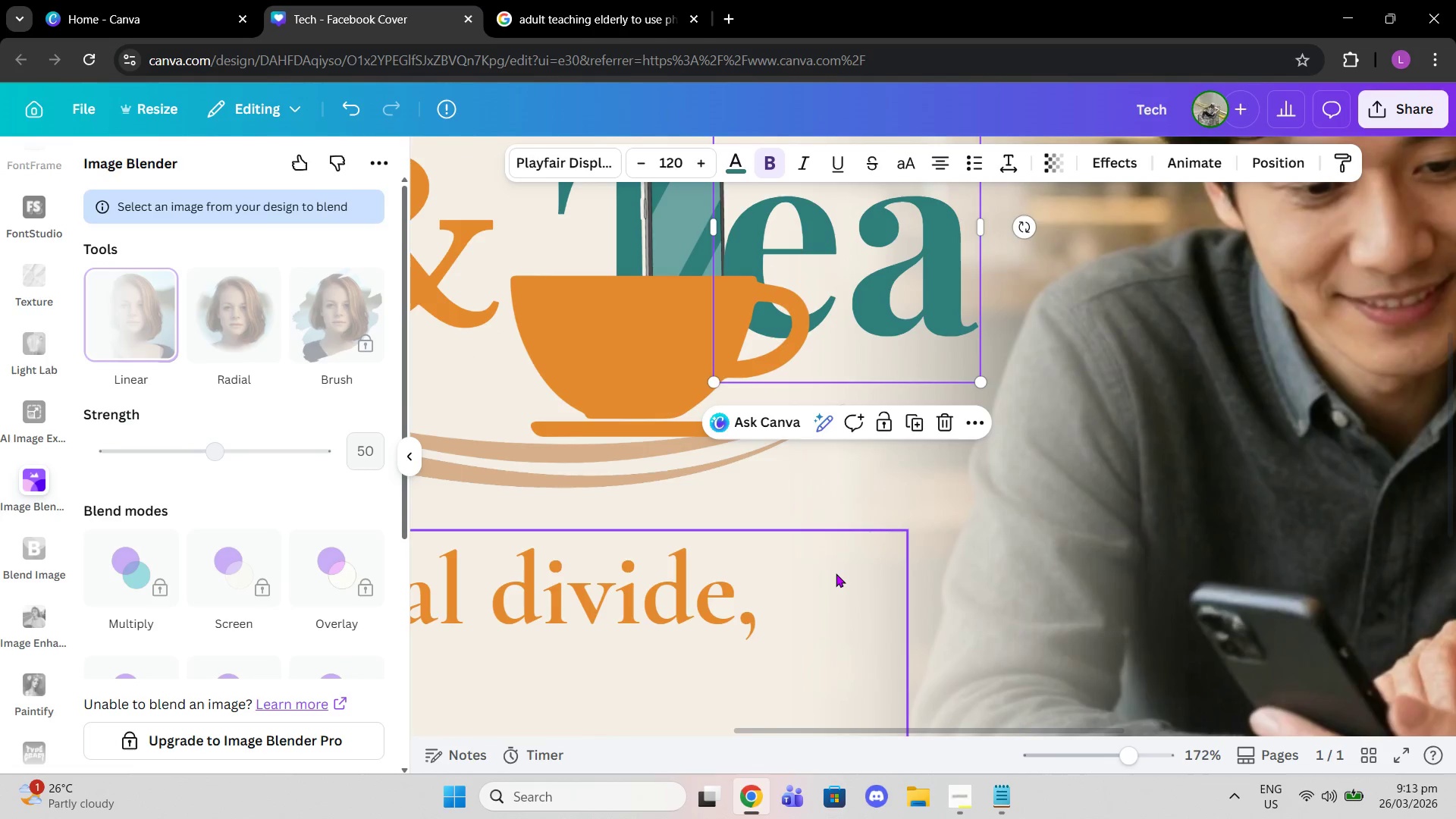 
left_click([836, 573])
 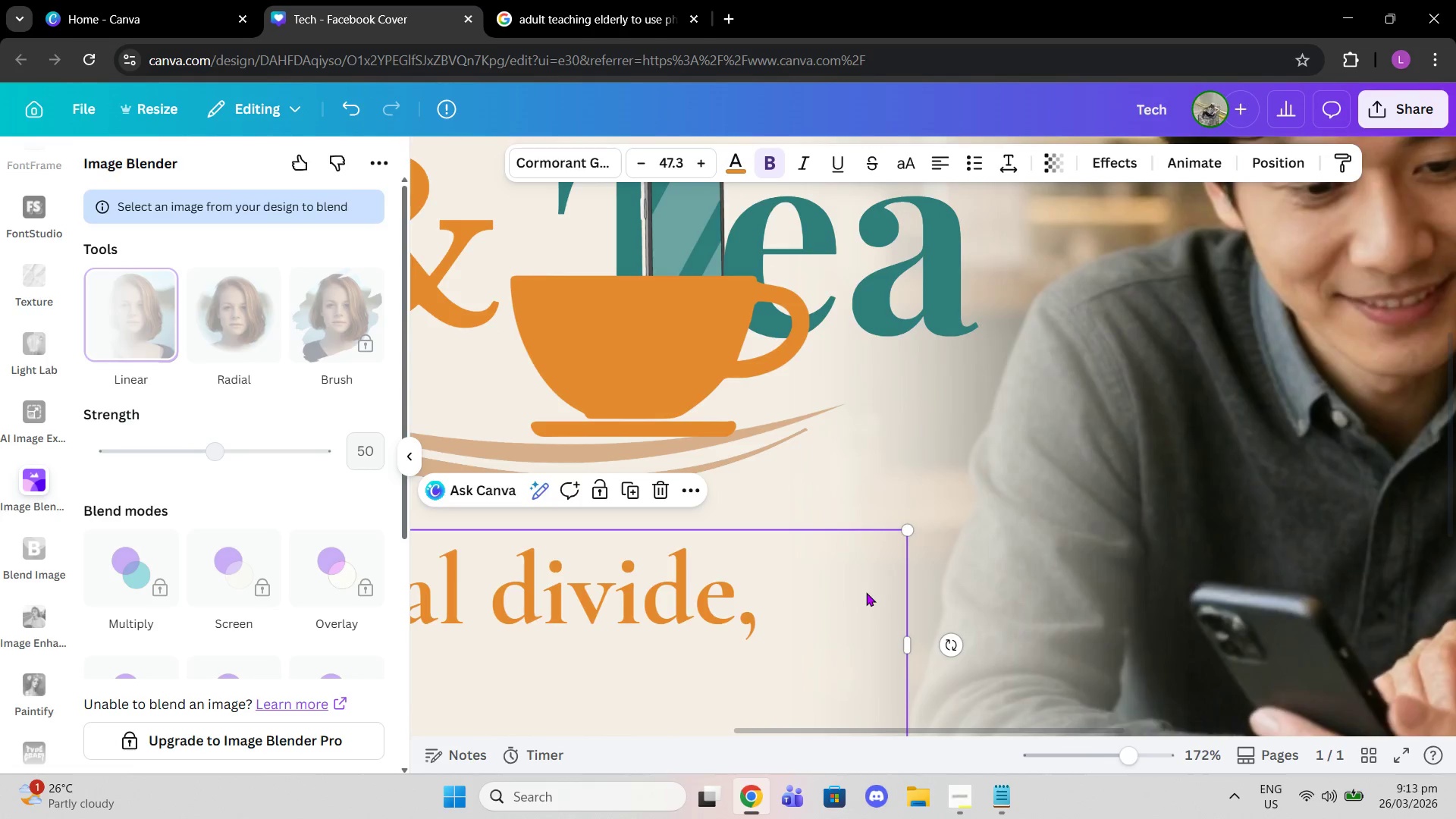 
scroll: coordinate [866, 592], scroll_direction: up, amount: 1.0
 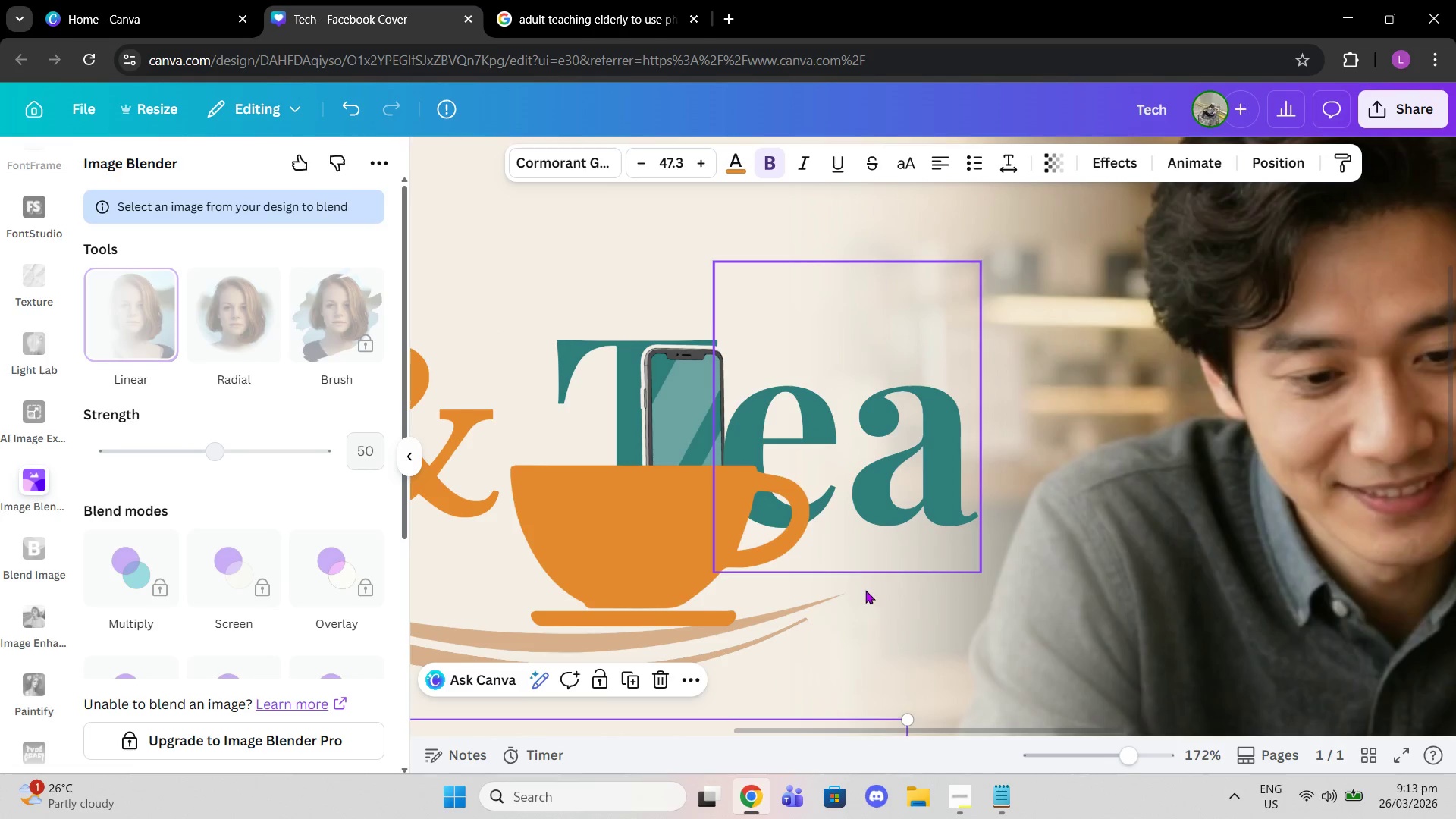 
scroll: coordinate [864, 600], scroll_direction: down, amount: 2.0
 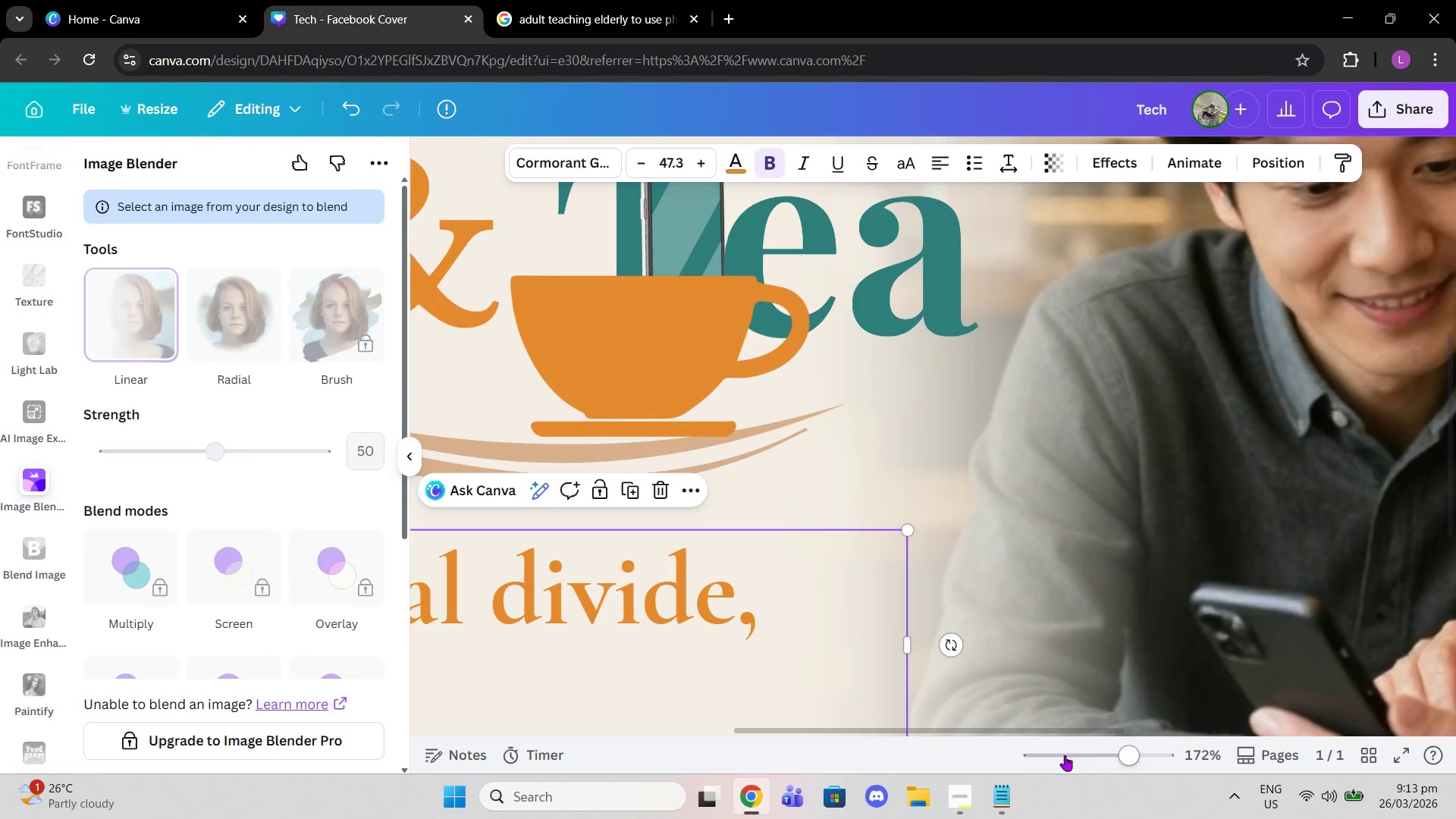 
left_click_drag(start_coordinate=[1103, 759], to_coordinate=[1094, 761])
 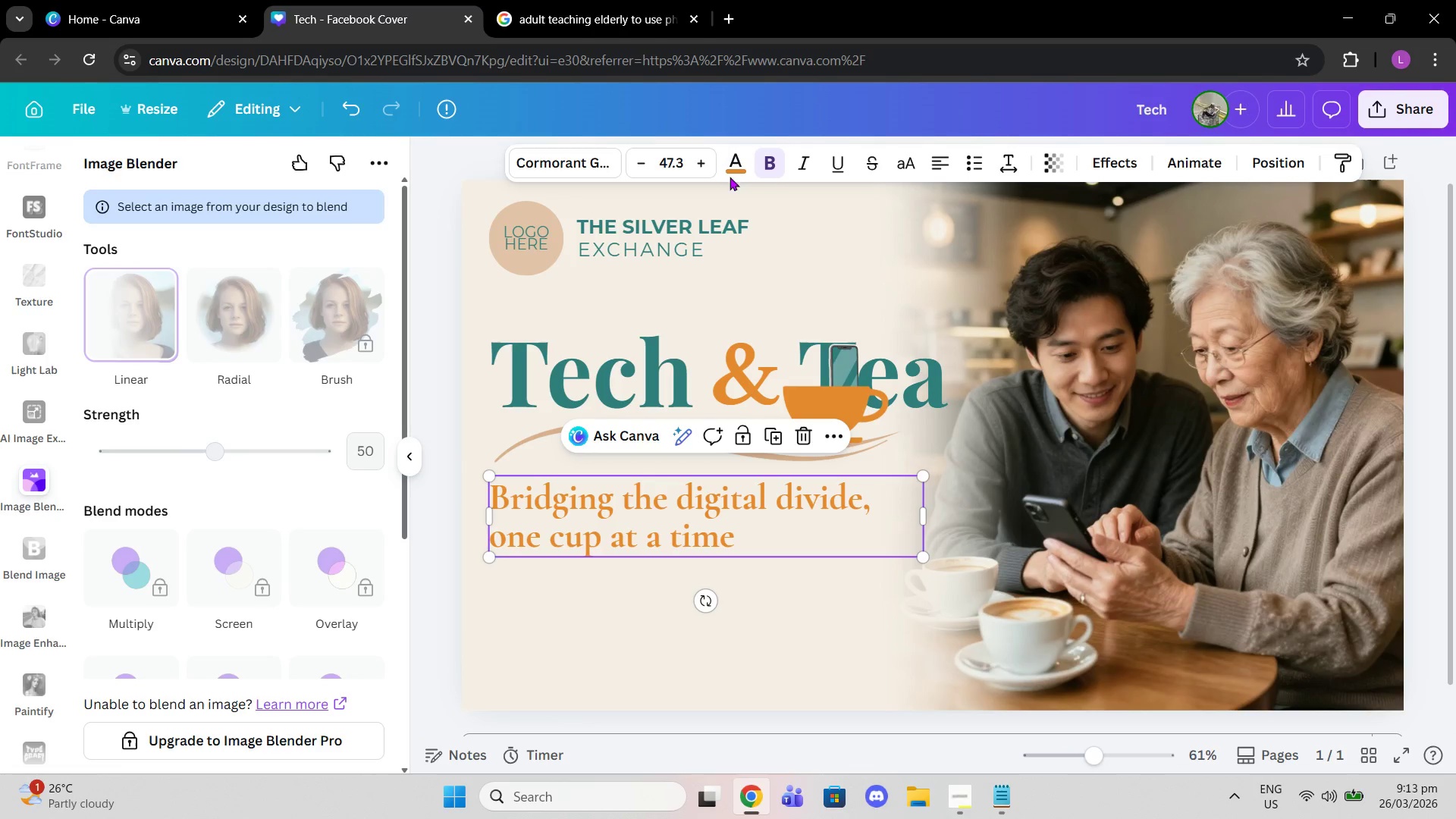 
left_click([682, 162])
 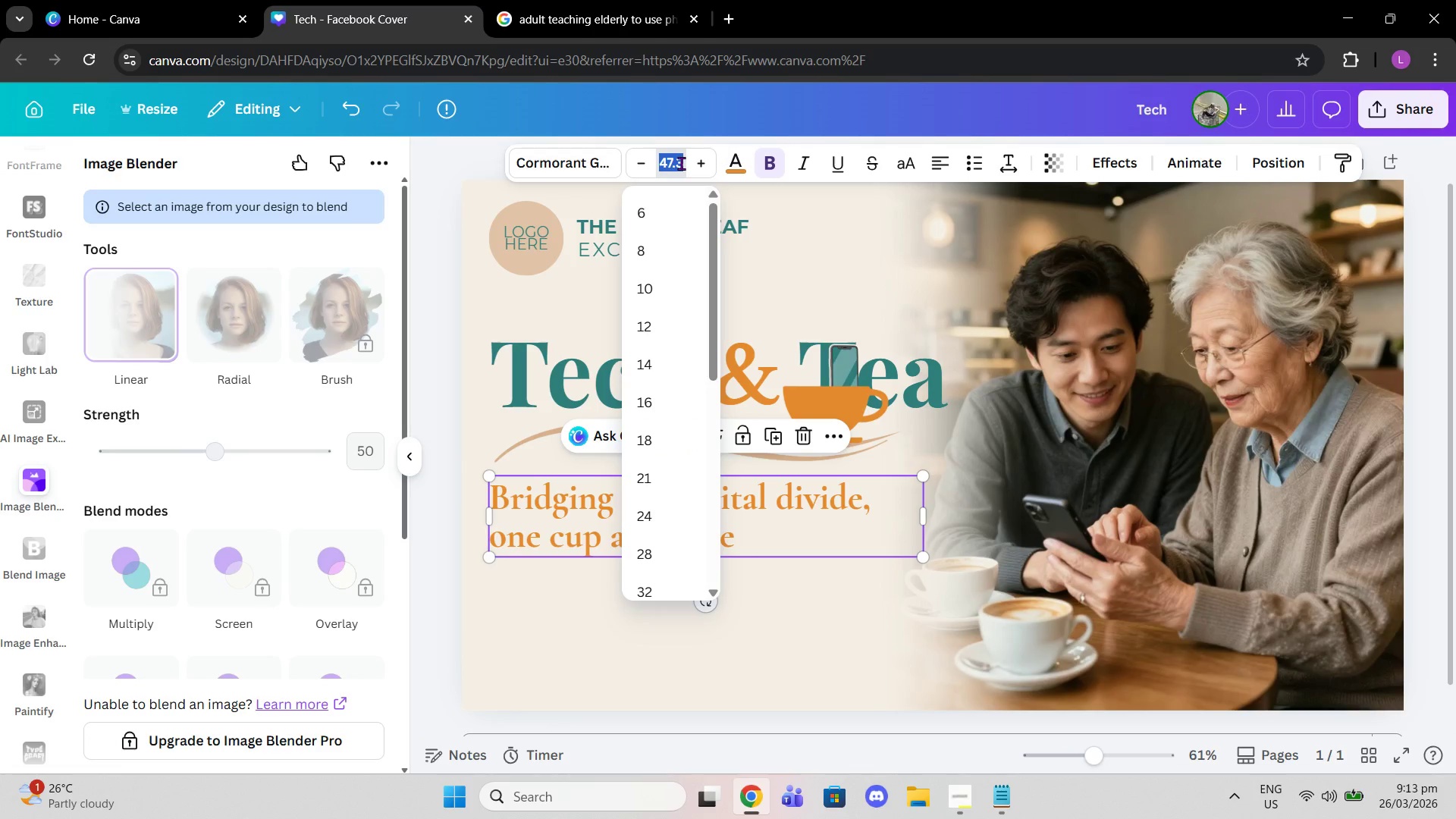 
type(45)
 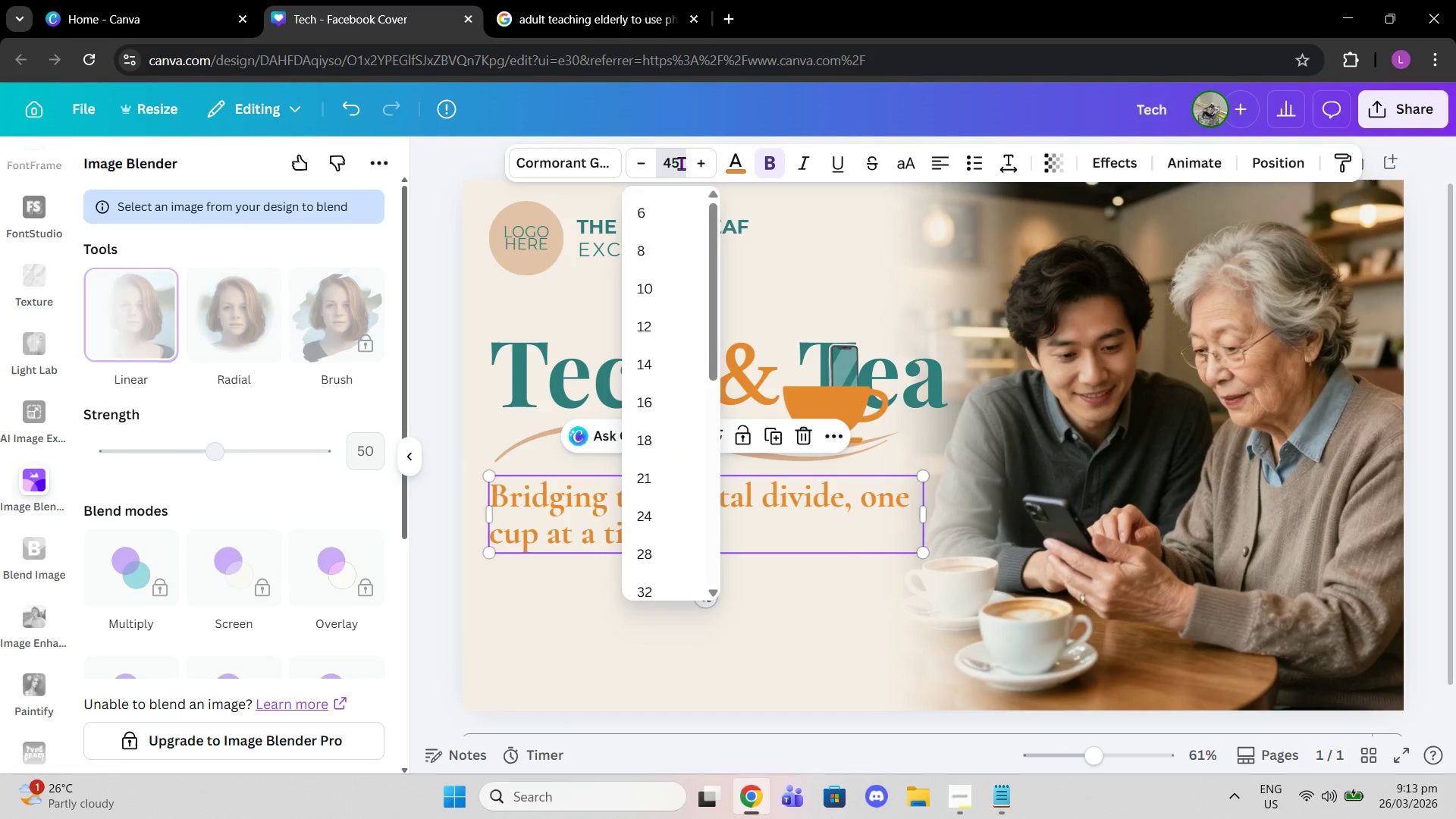 
key(Enter)
 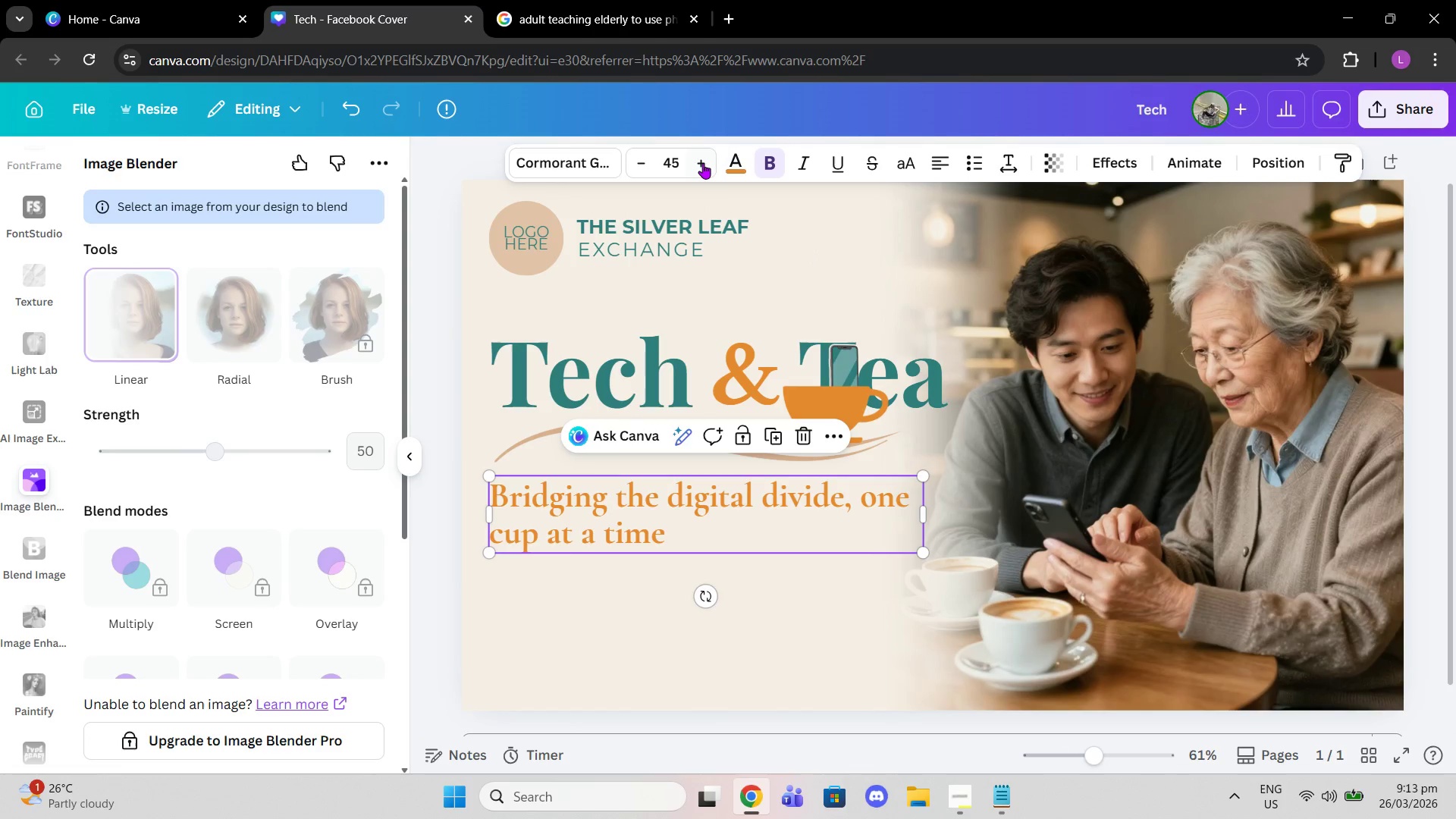 
double_click([703, 163])
 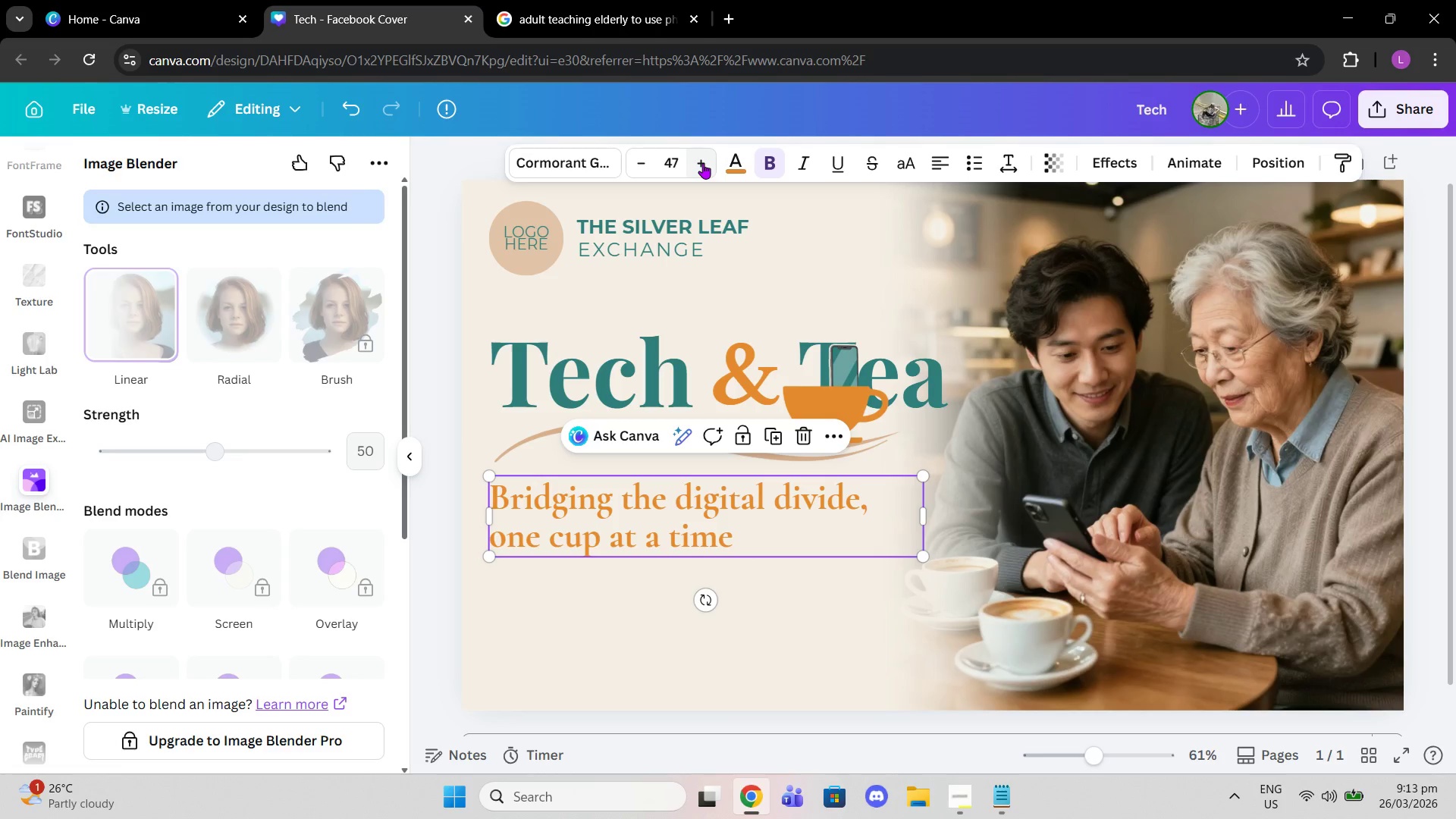 
left_click([703, 163])
 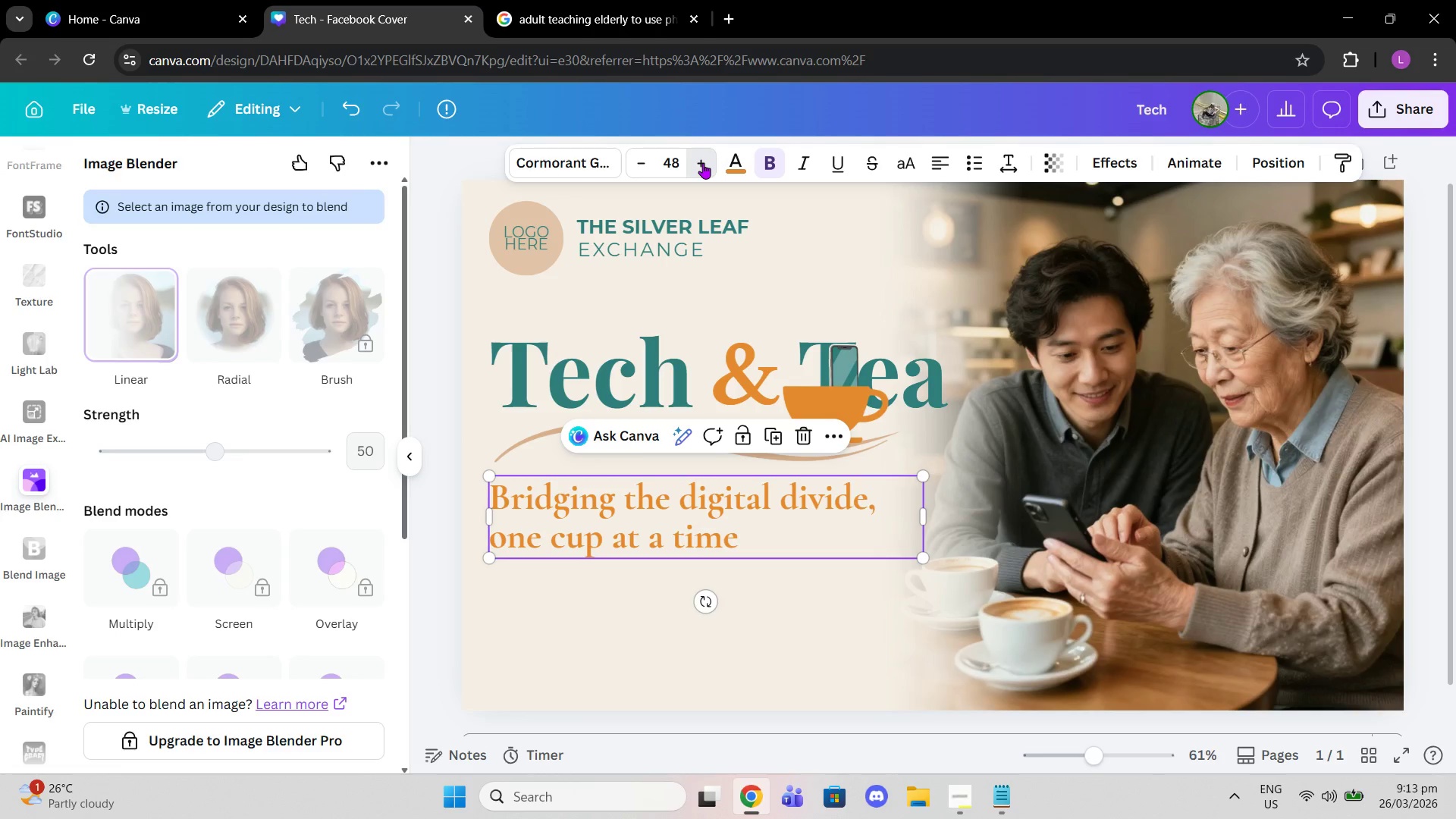 
double_click([703, 163])
 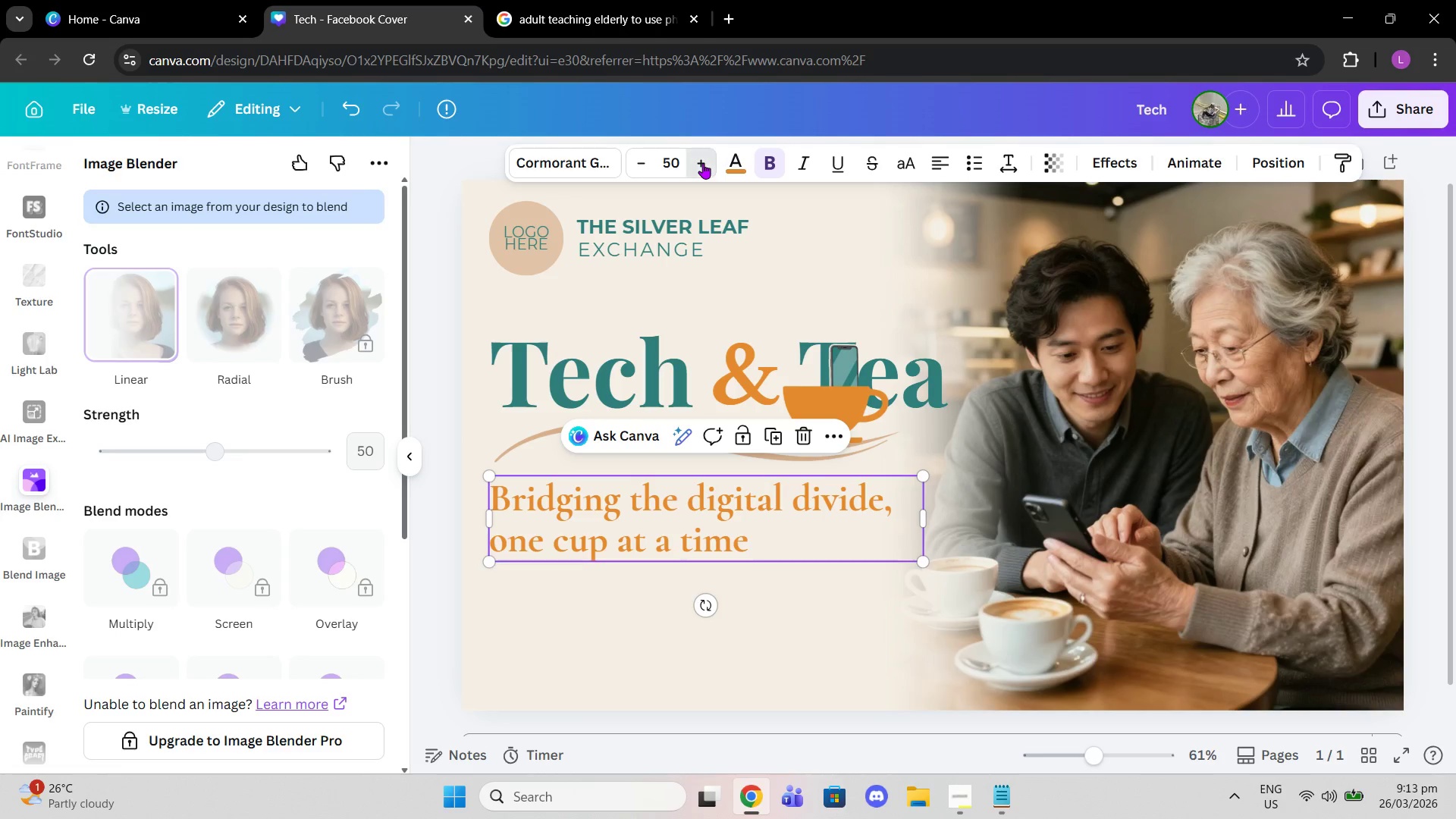 
triple_click([703, 163])
 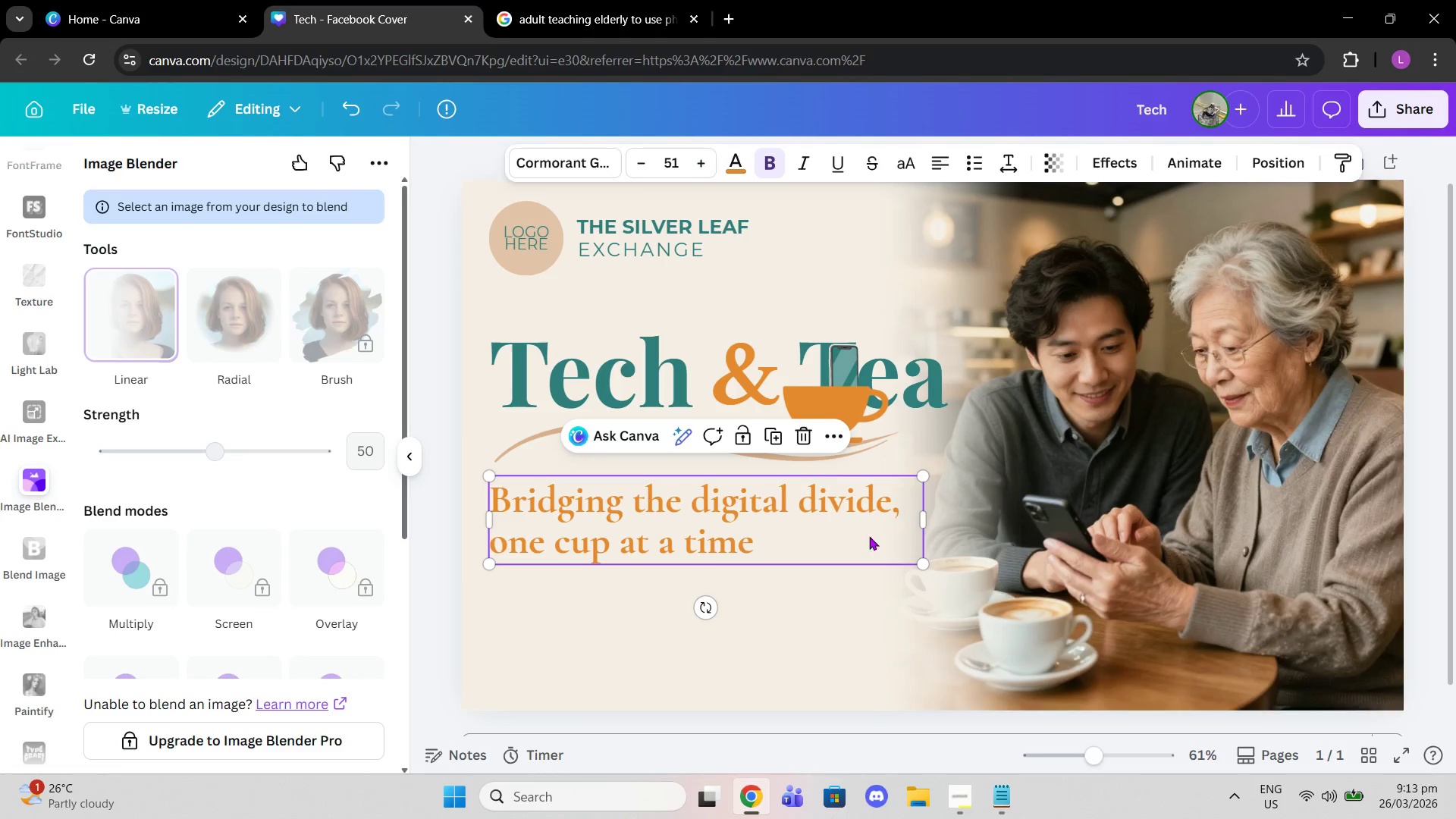 
left_click([876, 659])
 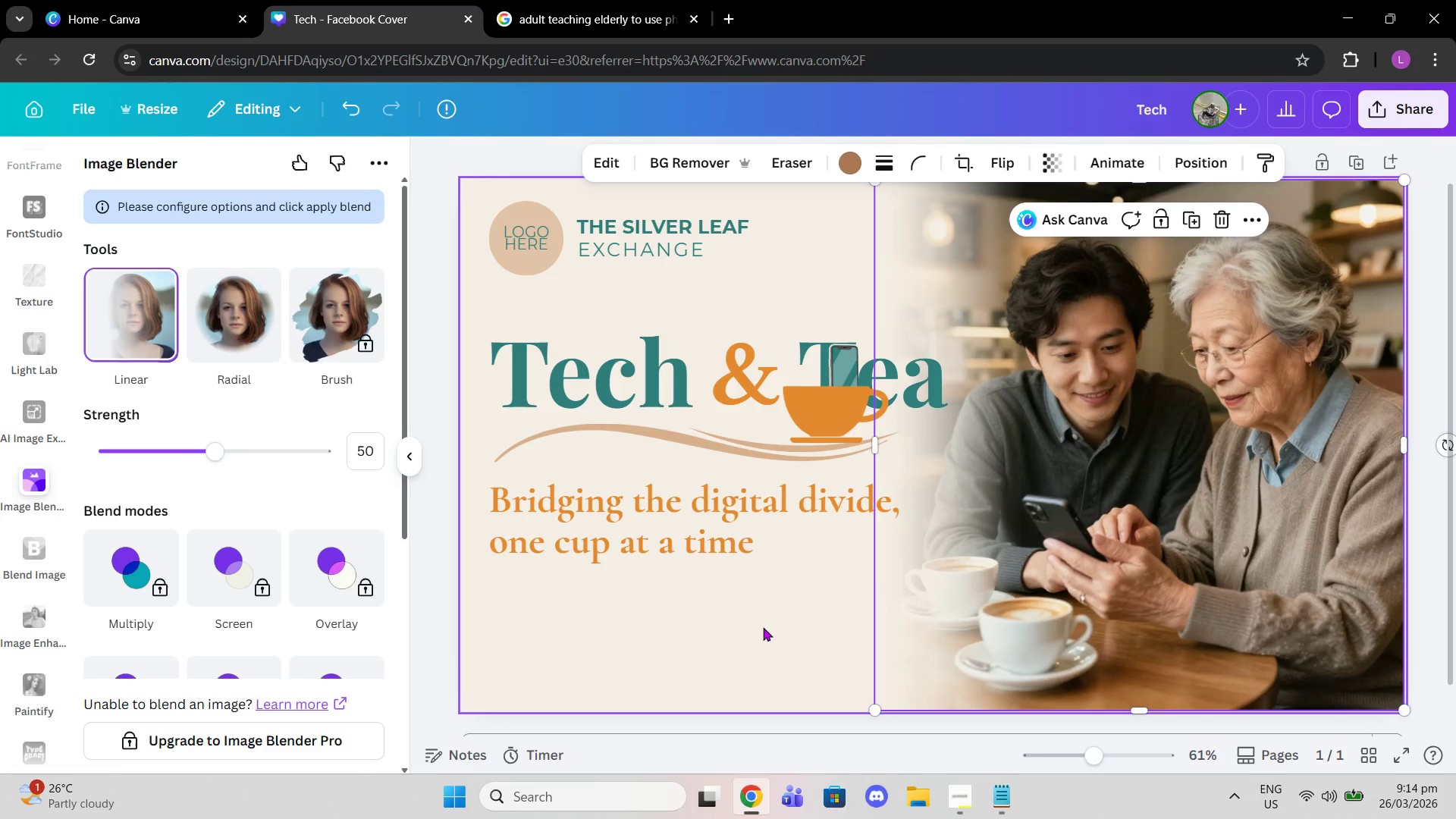 
left_click([752, 557])
 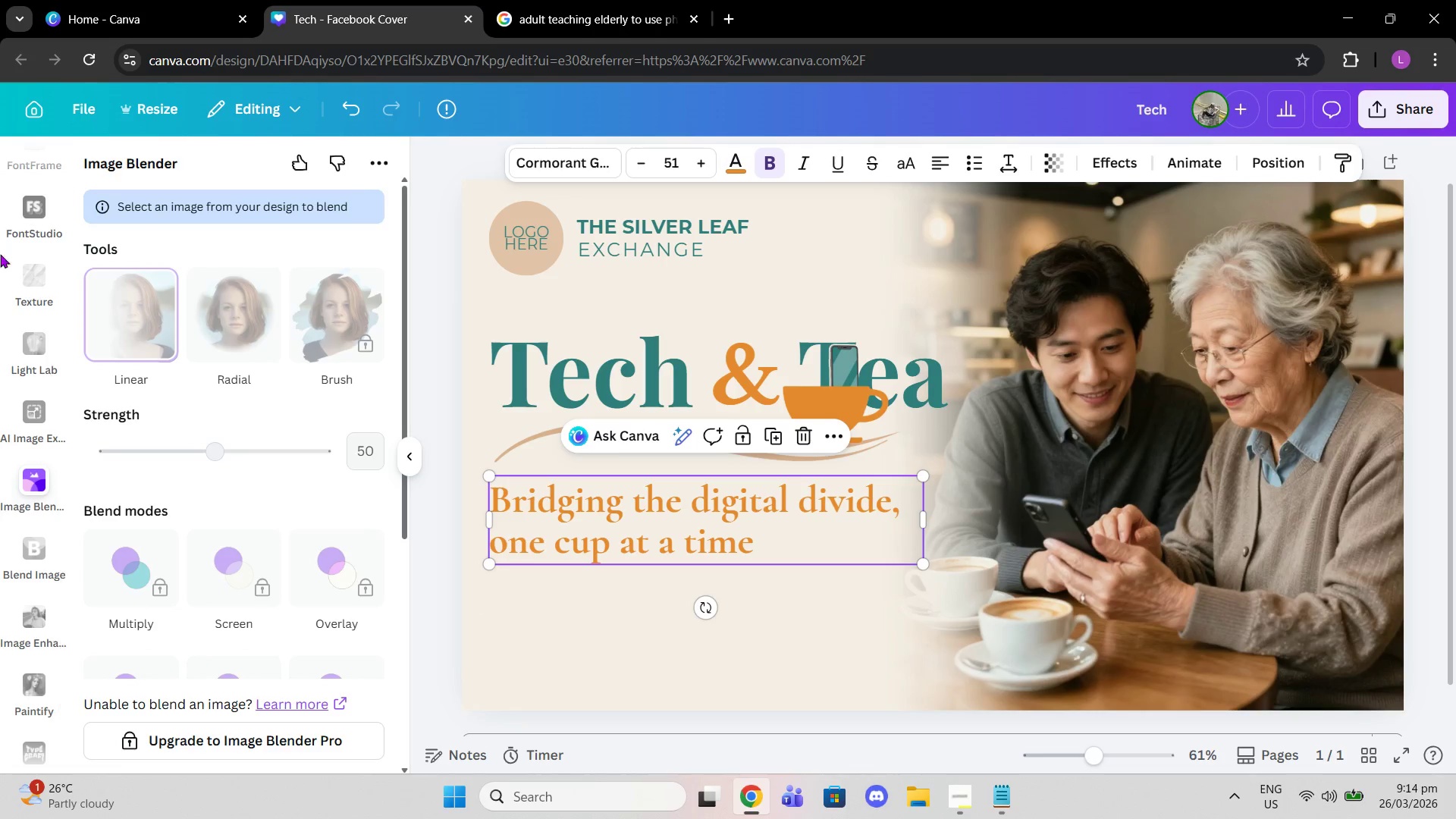 
left_click([49, 236])
 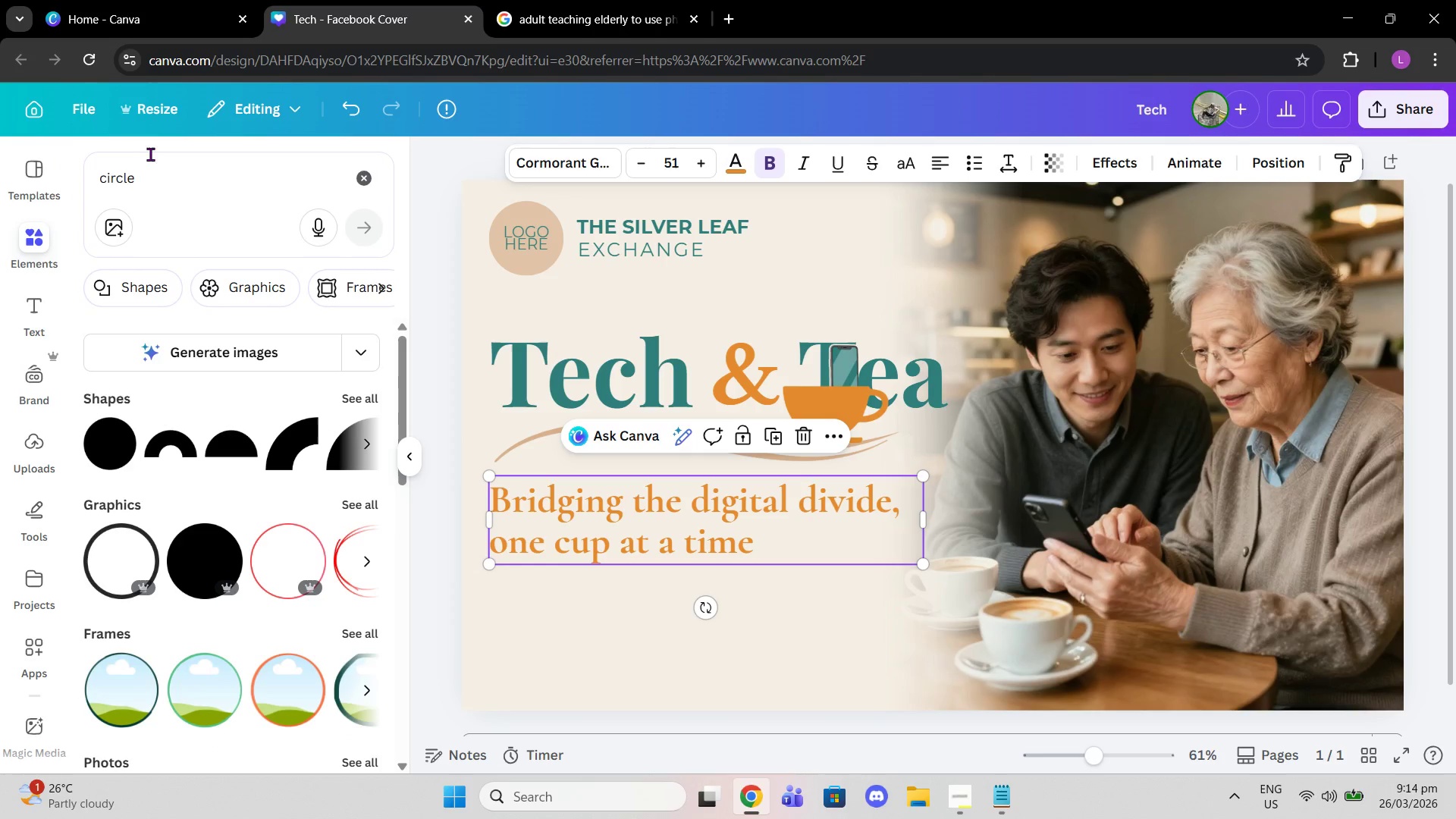 
scroll: coordinate [30, 259], scroll_direction: up, amount: 19.0
 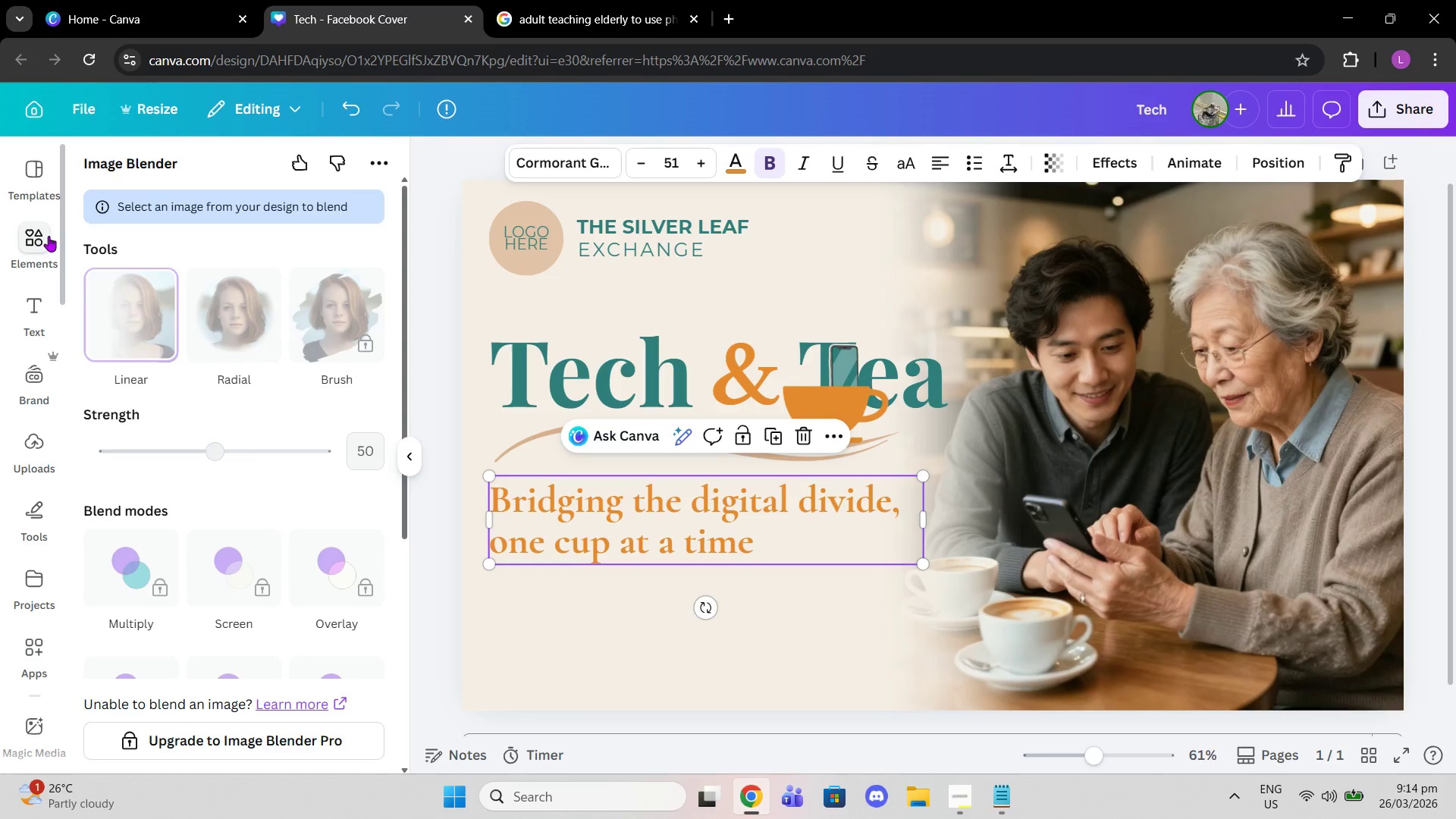 
left_click_drag(start_coordinate=[158, 174], to_coordinate=[49, 162])
 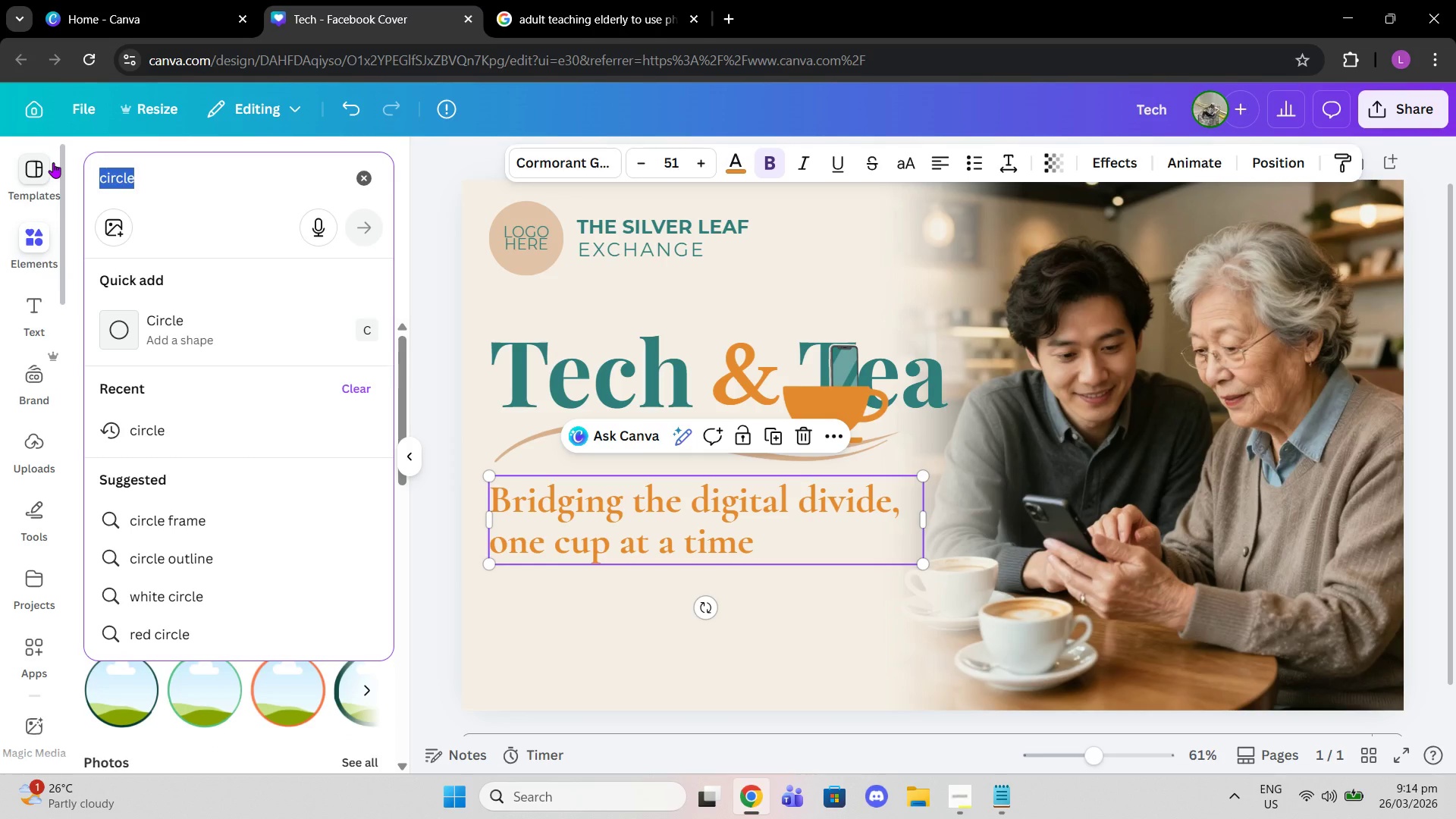 
type(teal overlay)
 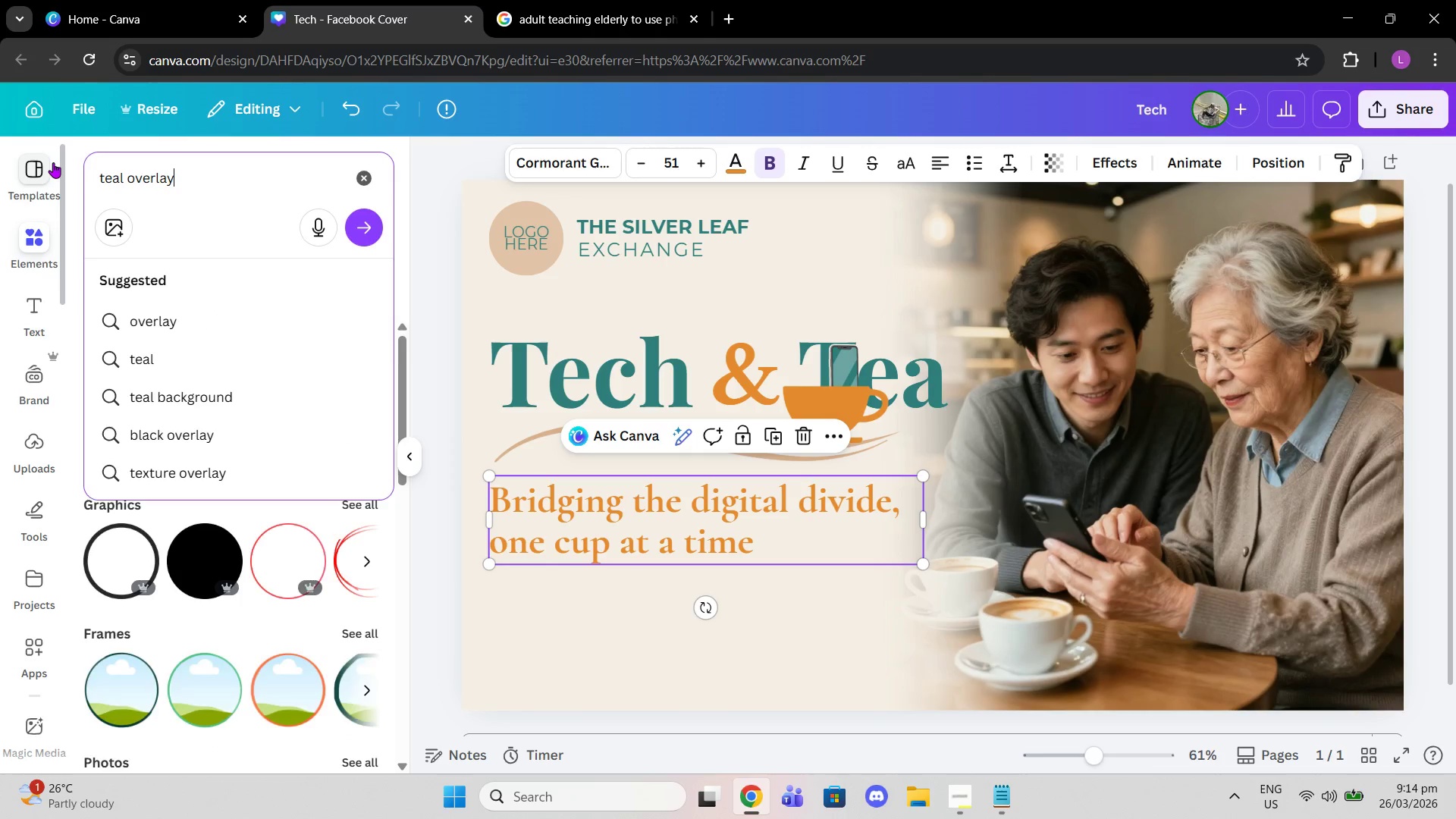 
key(Enter)
 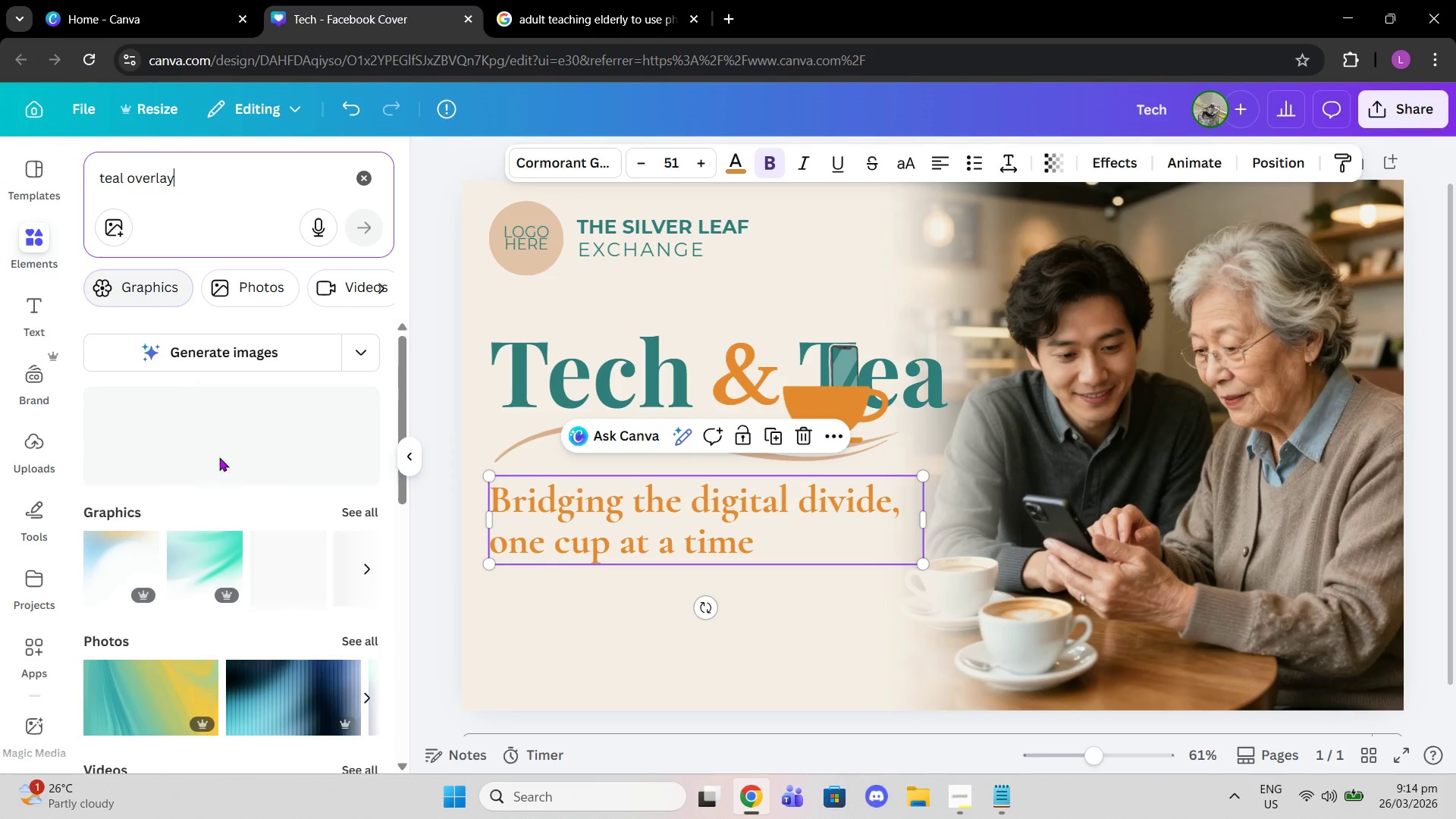 
left_click([360, 512])
 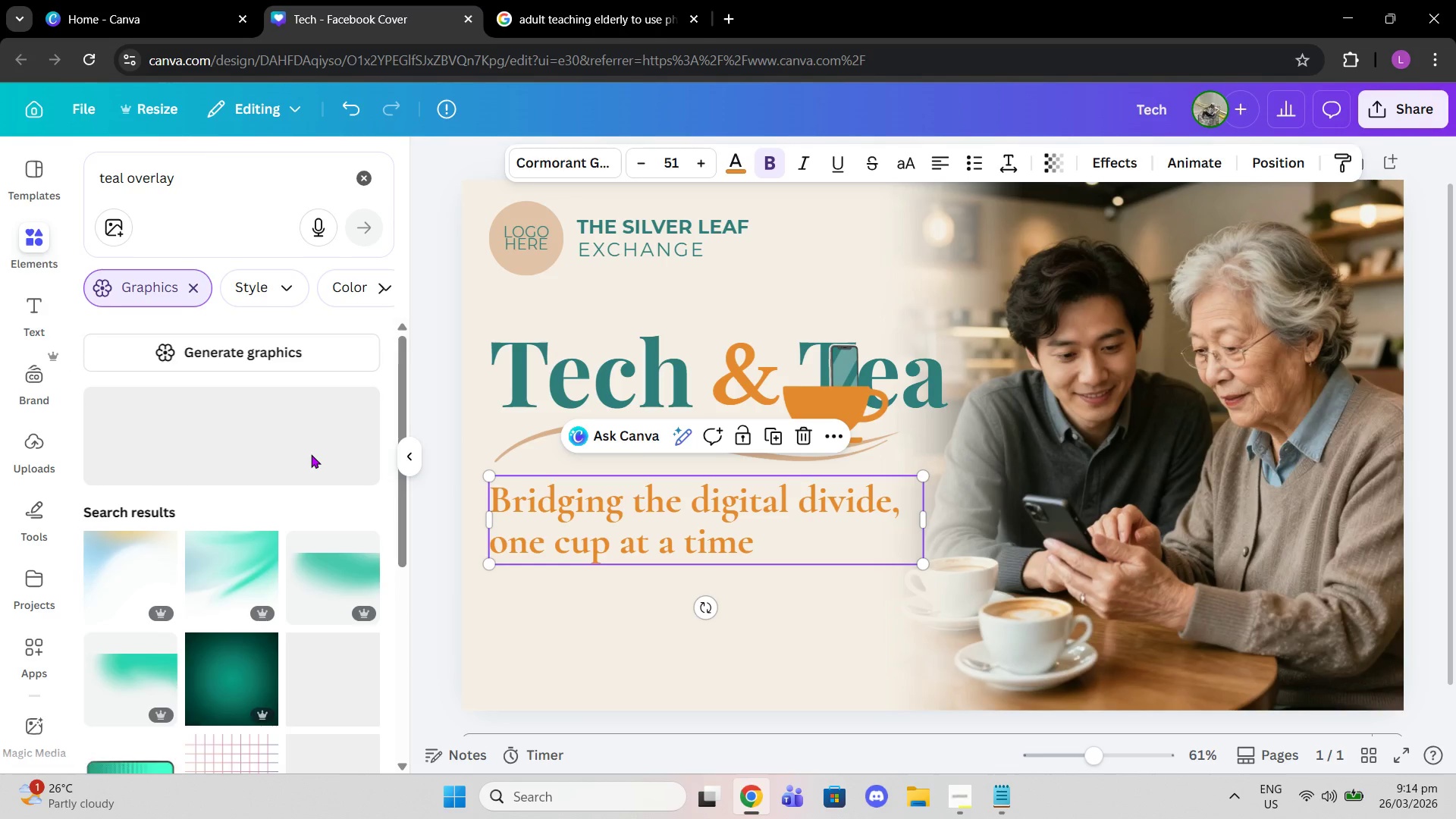 
scroll: coordinate [311, 454], scroll_direction: down, amount: 1.0
 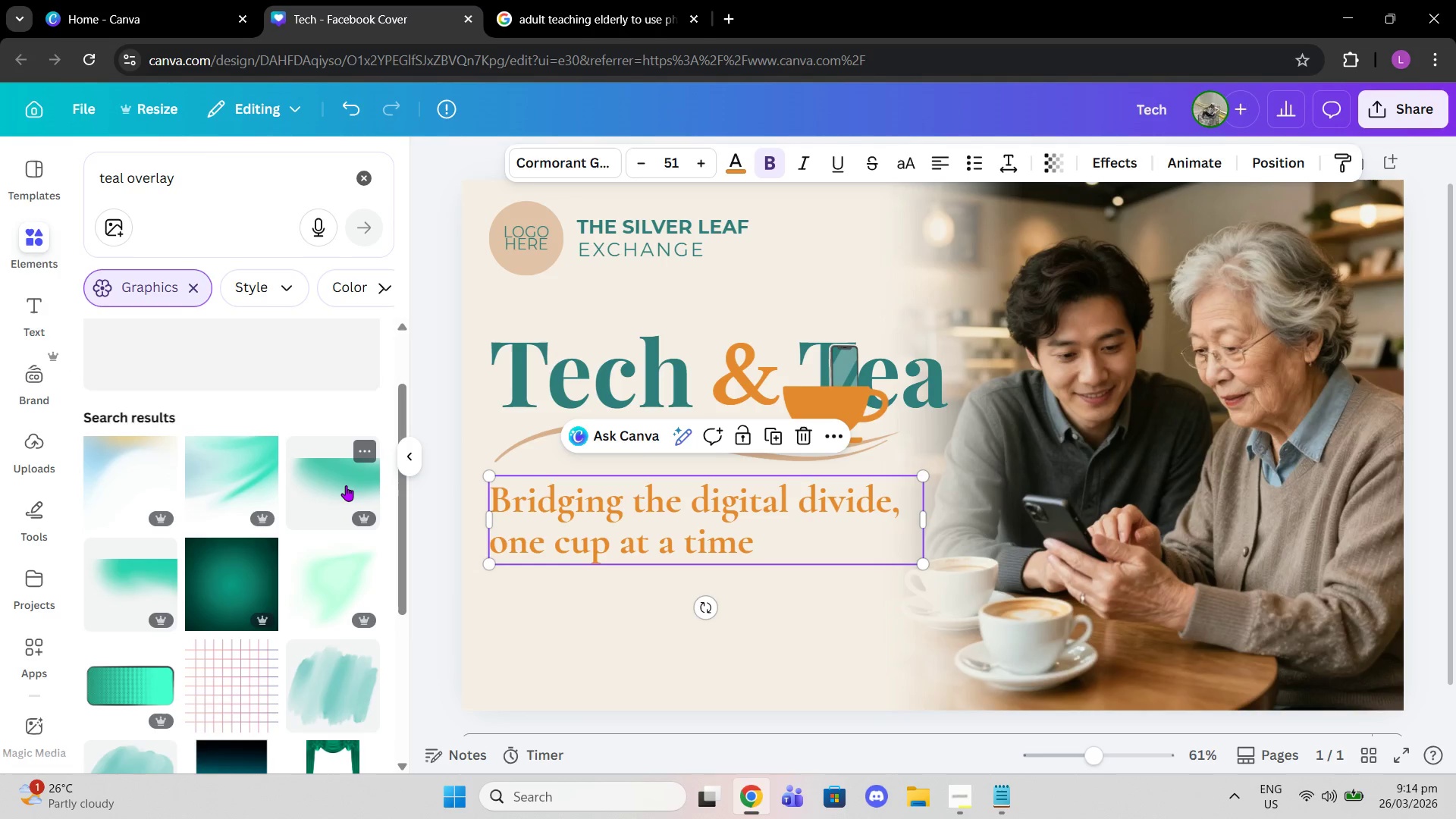 
left_click([346, 486])
 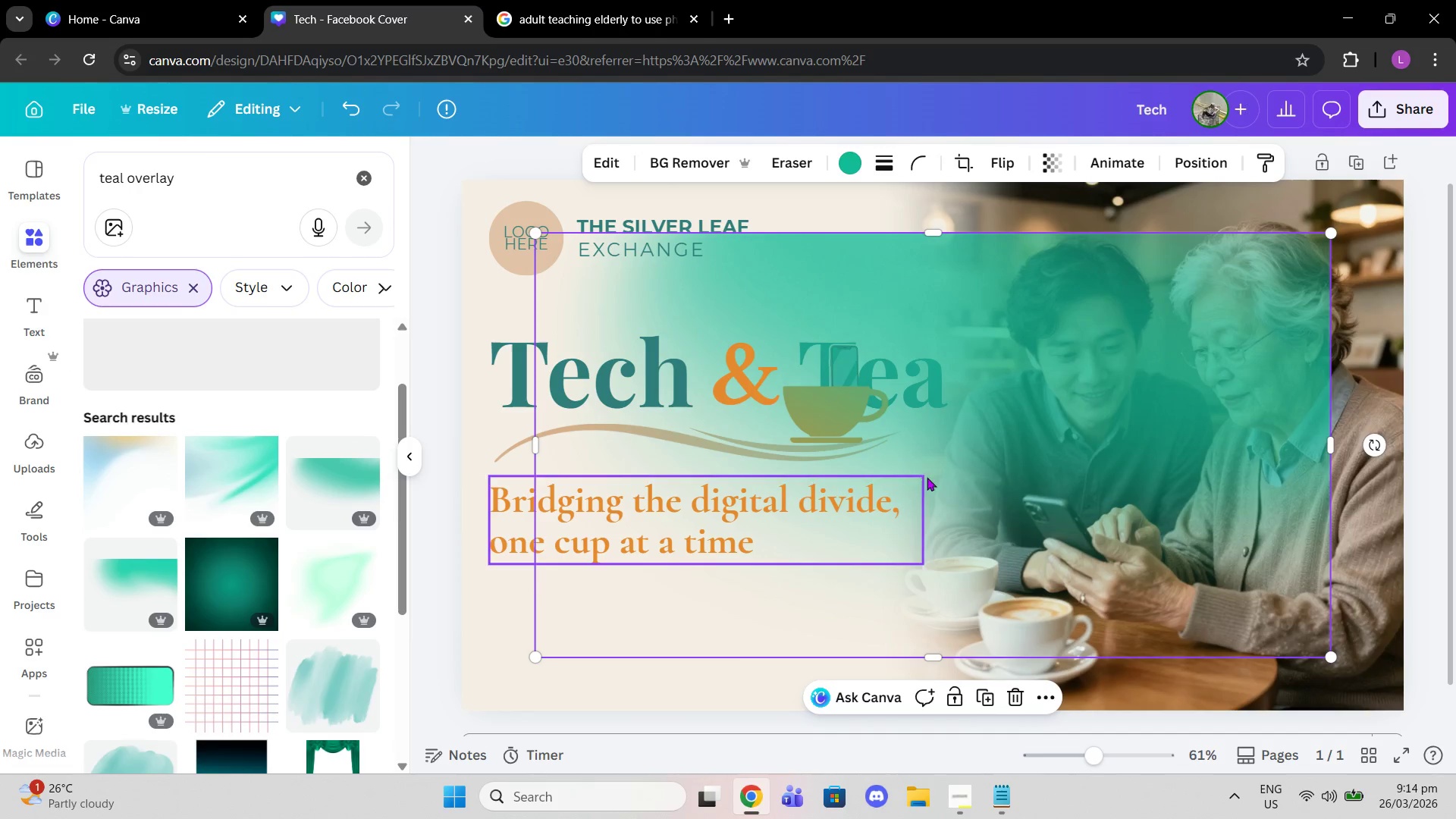 
left_click_drag(start_coordinate=[950, 475], to_coordinate=[671, 741])
 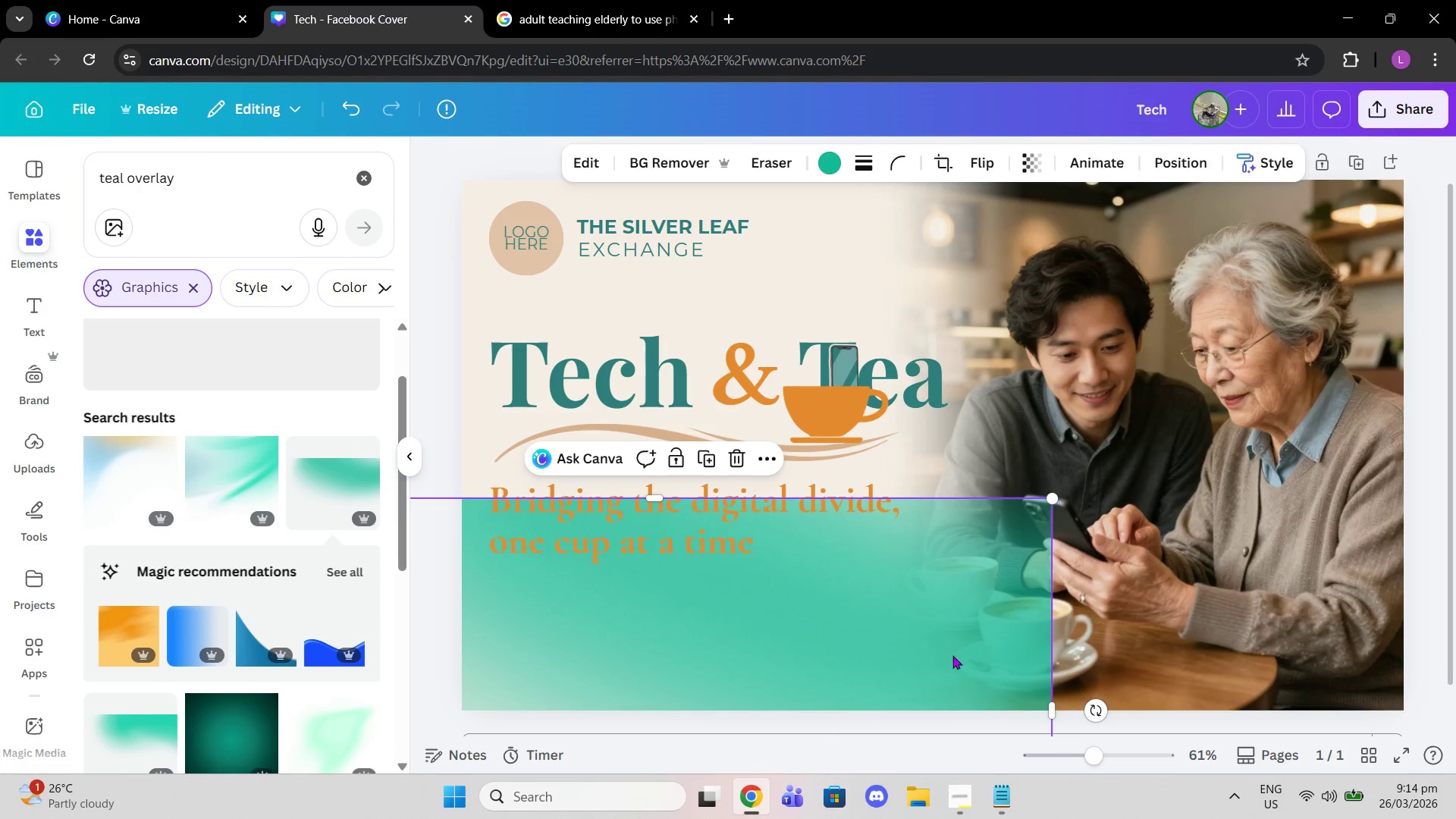 
scroll: coordinate [952, 655], scroll_direction: down, amount: 1.0
 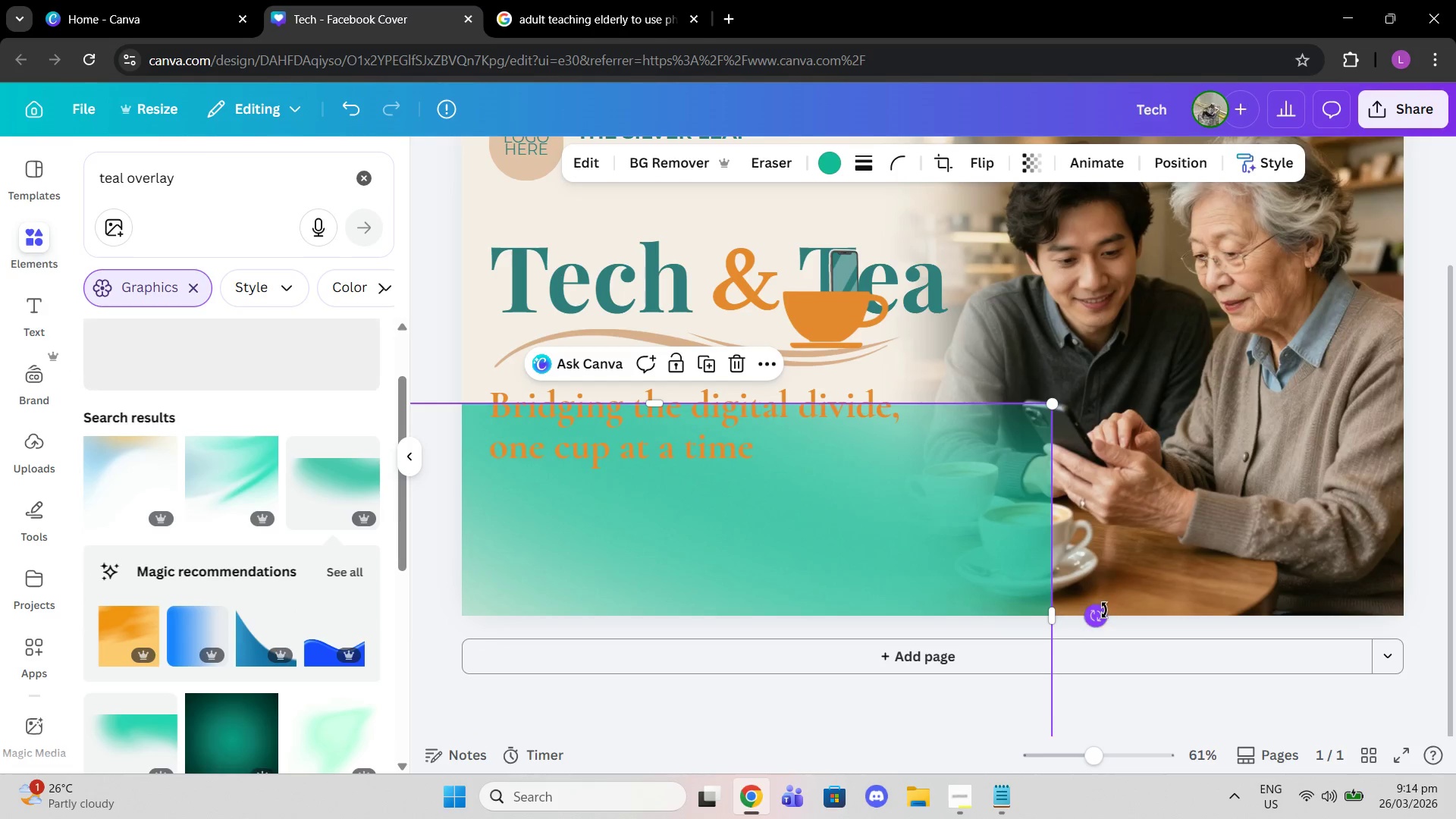 
left_click_drag(start_coordinate=[1104, 610], to_coordinate=[268, 617])
 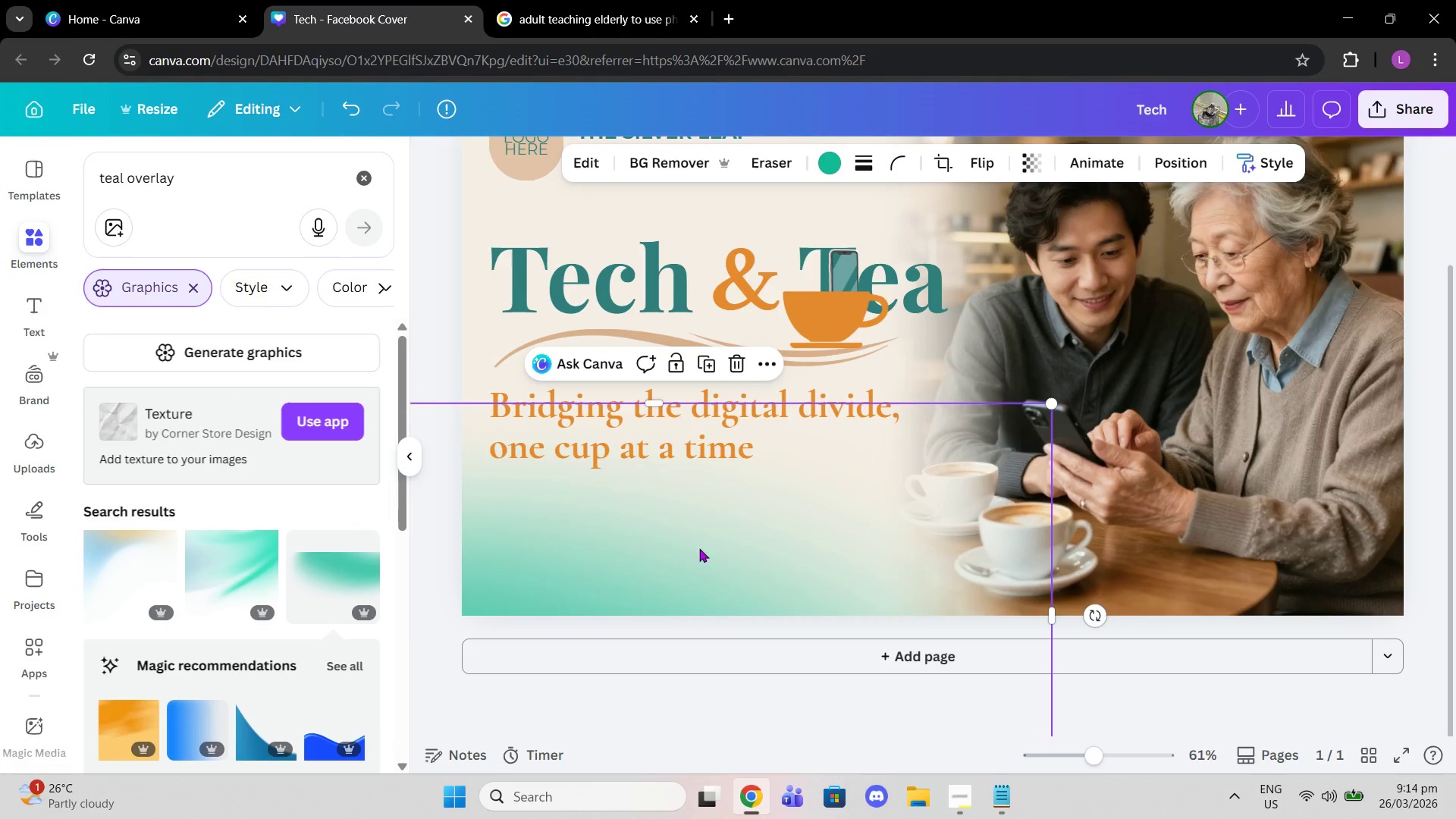 
left_click_drag(start_coordinate=[699, 548], to_coordinate=[903, 384])
 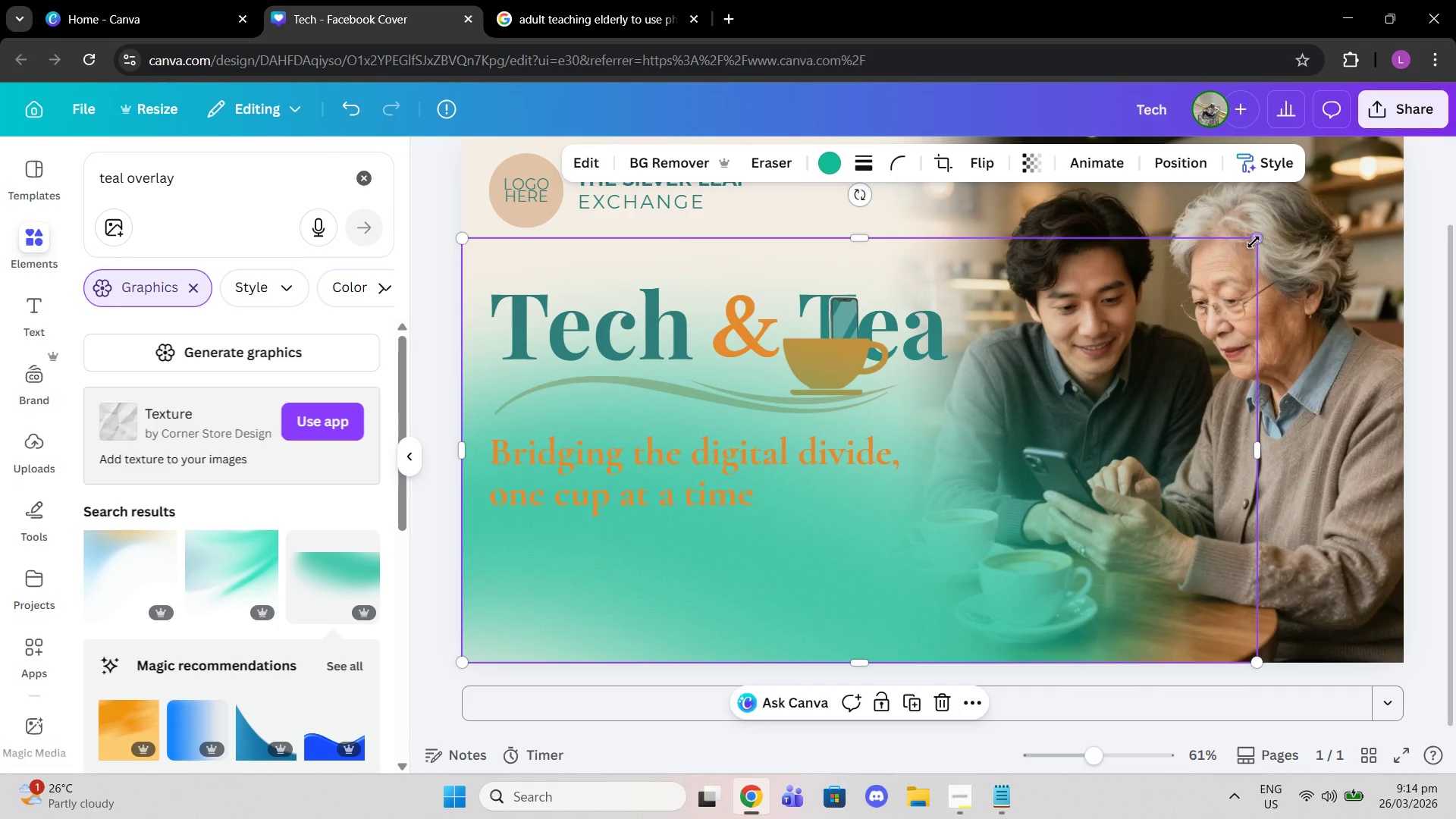 
left_click_drag(start_coordinate=[1258, 239], to_coordinate=[748, 500])
 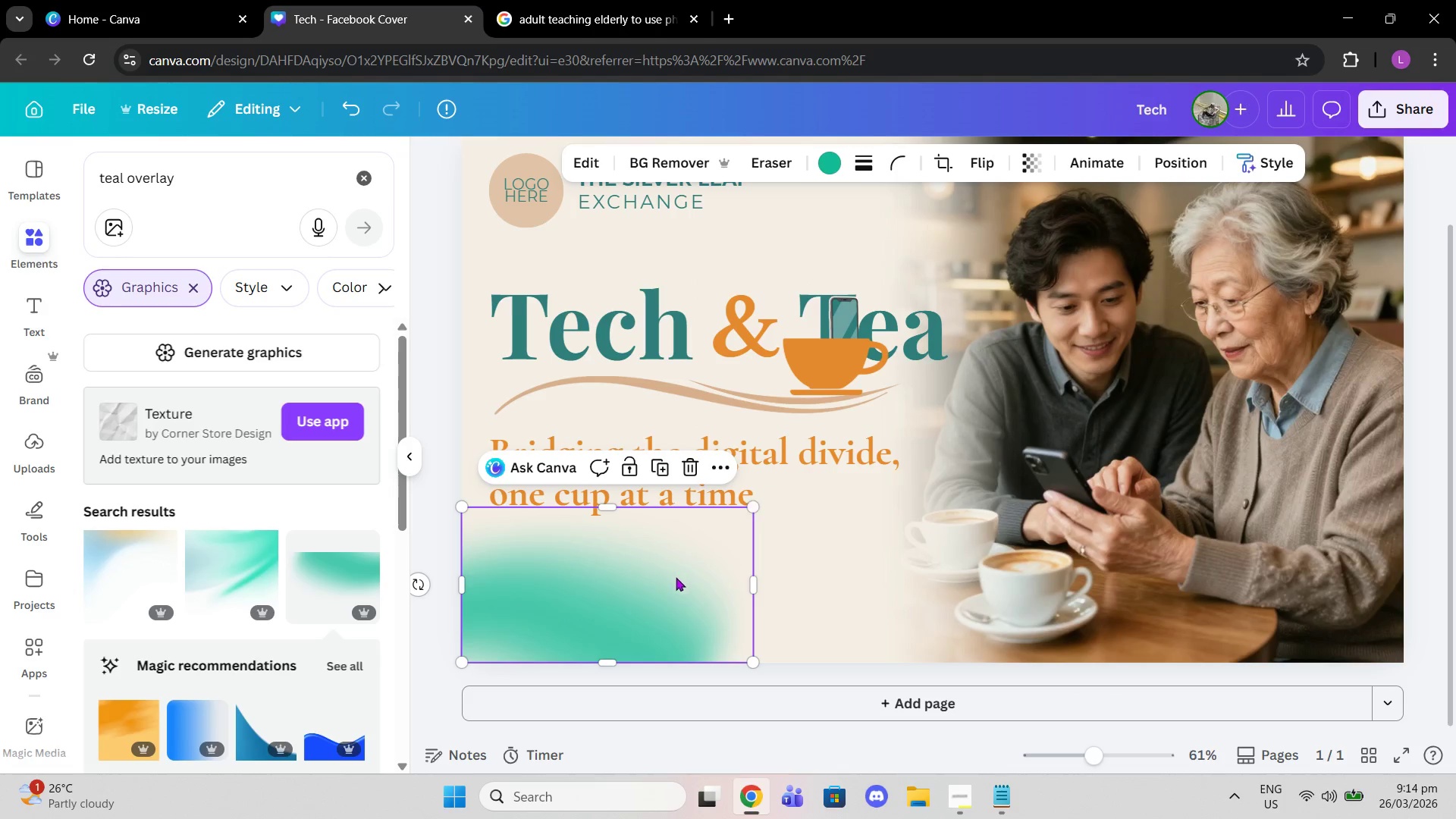 
left_click_drag(start_coordinate=[676, 579], to_coordinate=[666, 587])
 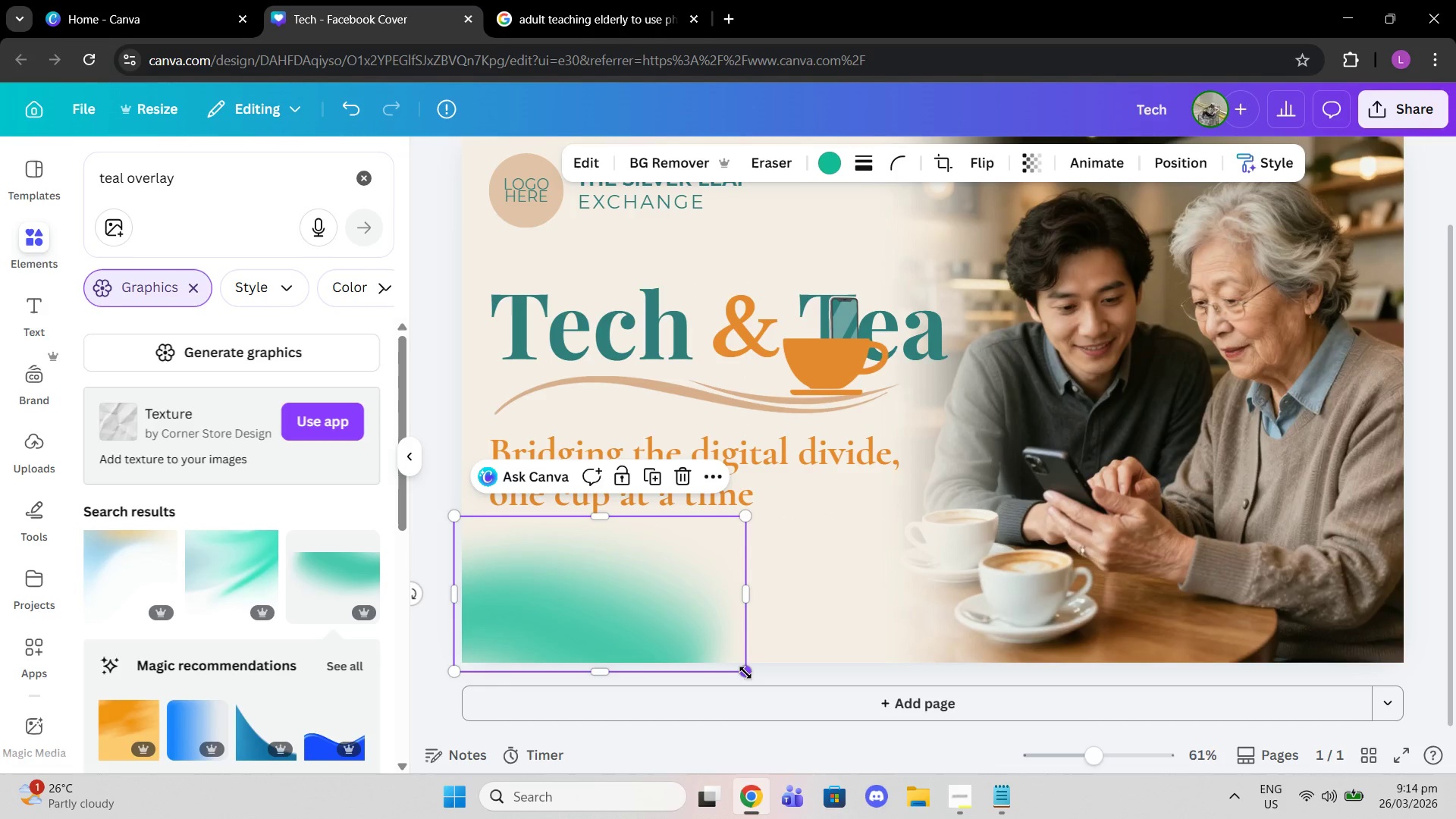 
left_click_drag(start_coordinate=[745, 673], to_coordinate=[879, 739])
 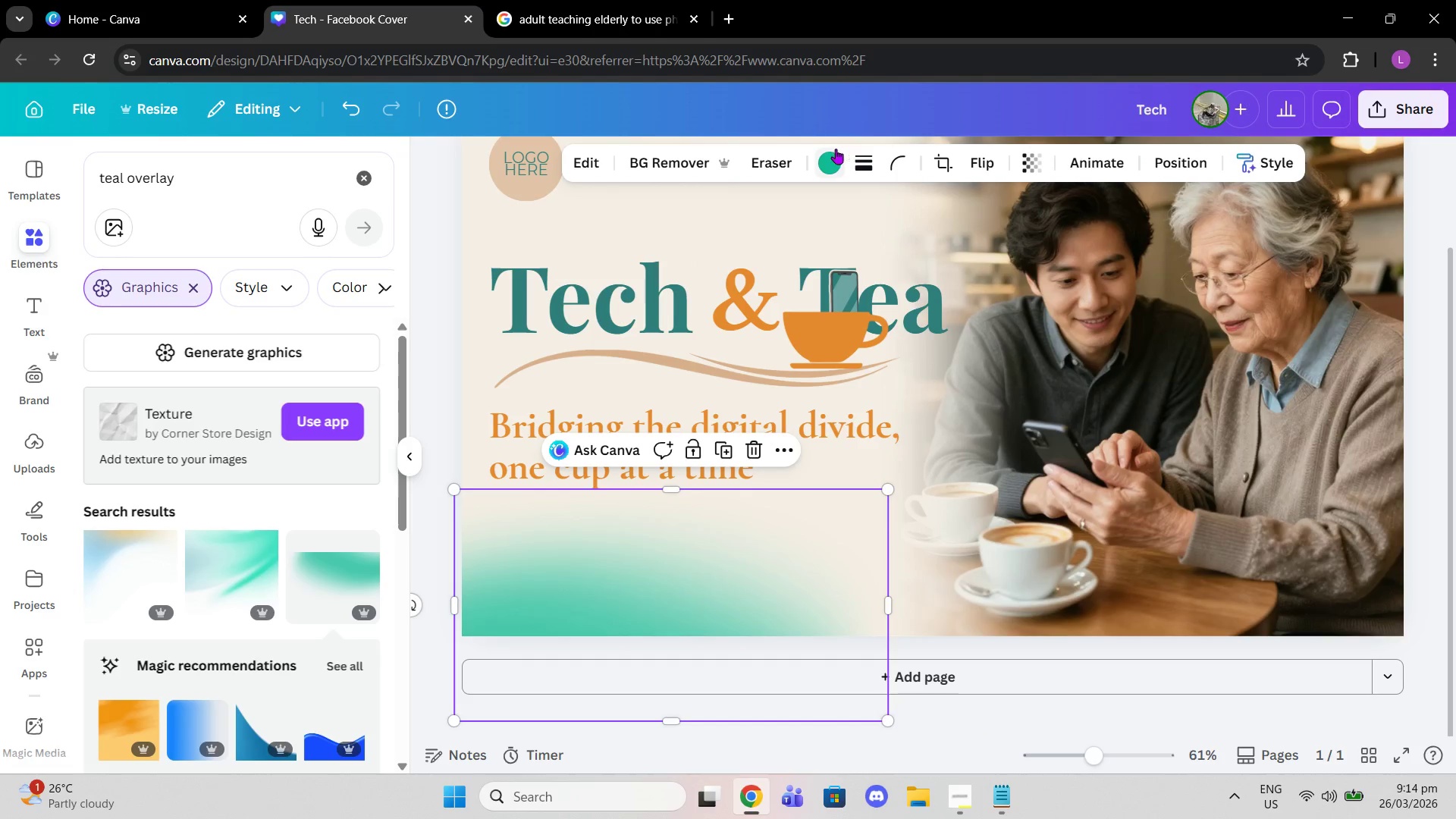 
left_click([827, 155])
 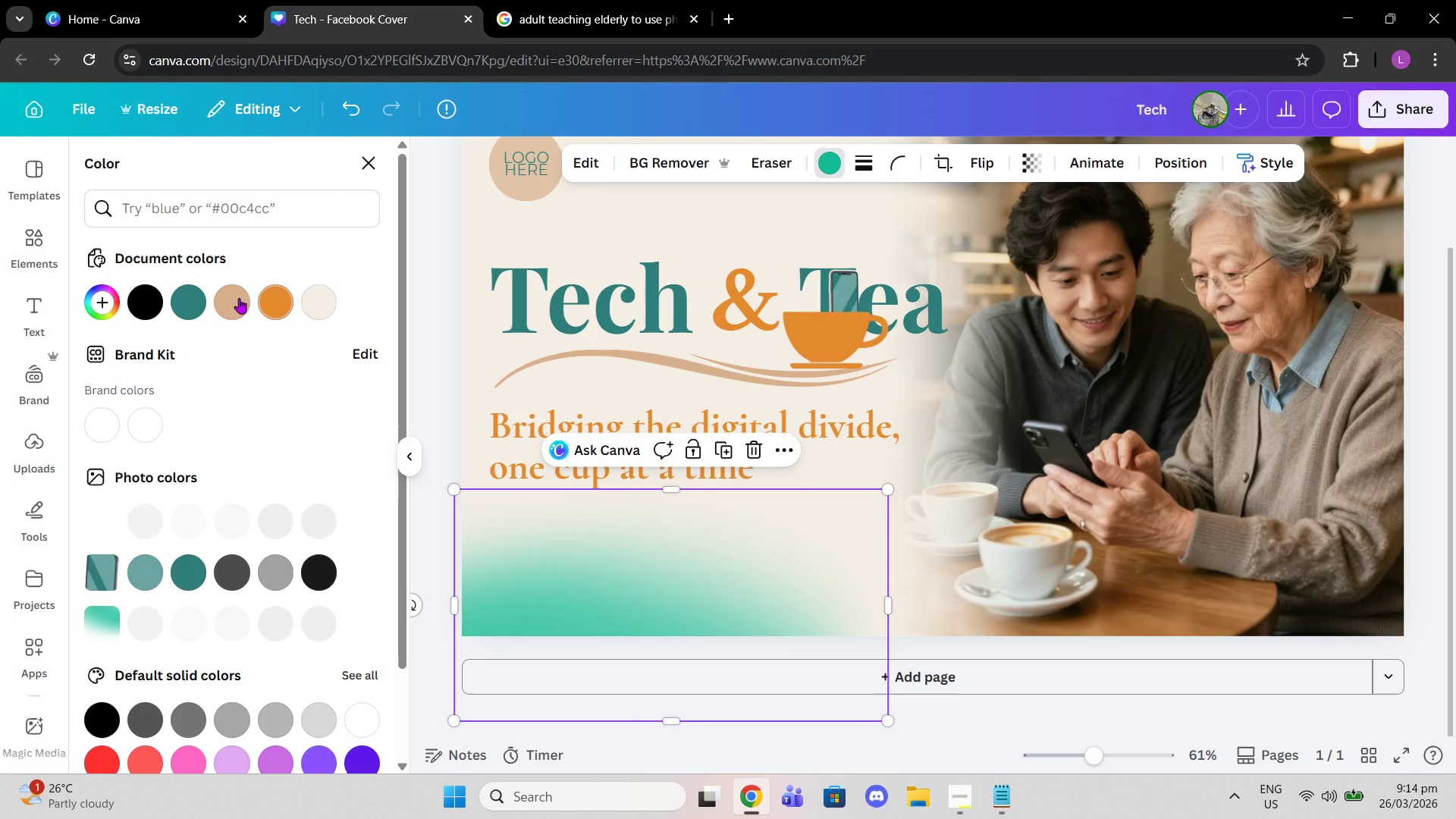 
left_click([192, 307])
 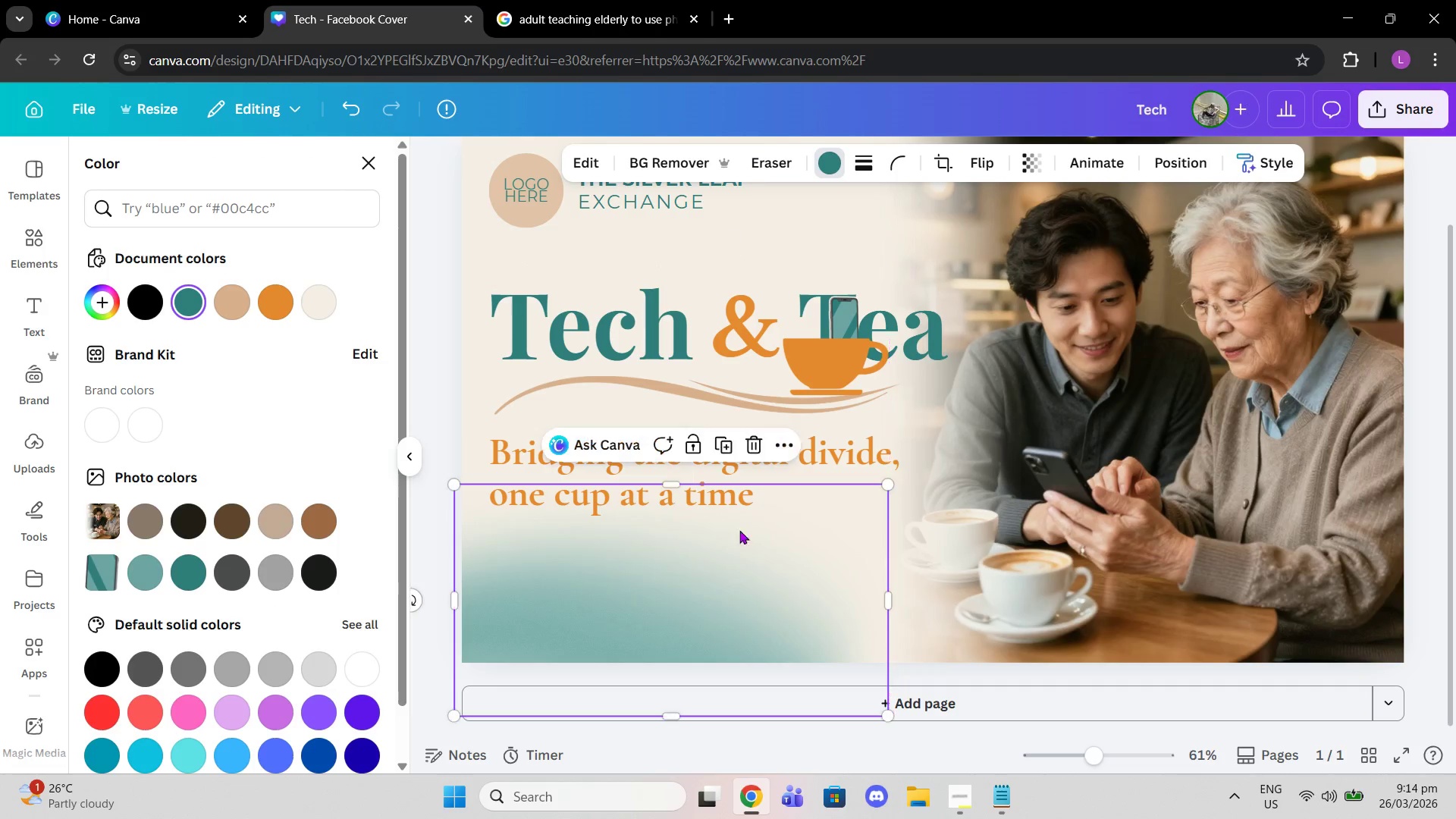 
left_click_drag(start_coordinate=[891, 485], to_coordinate=[931, 479])
 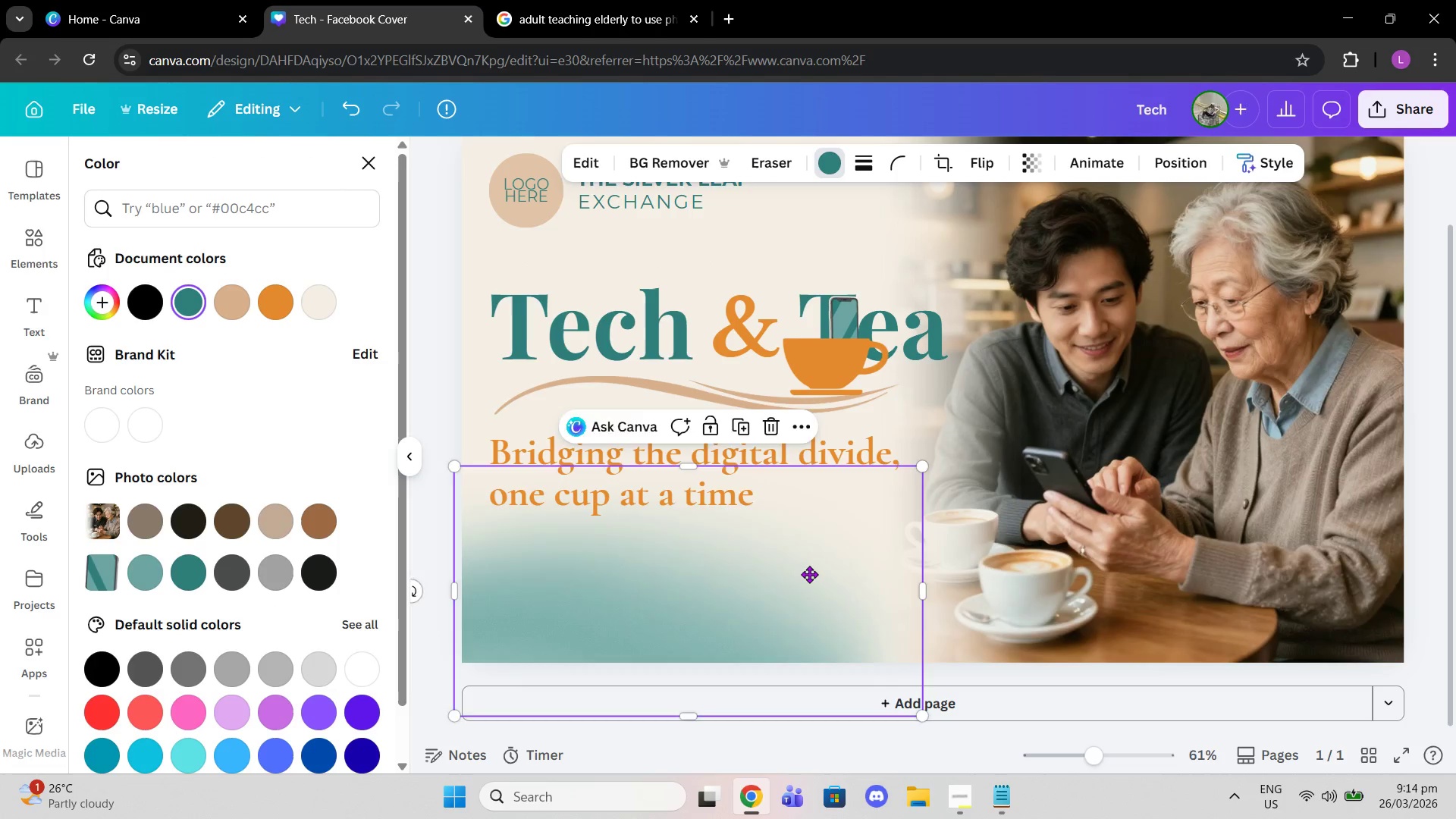 
left_click_drag(start_coordinate=[809, 568], to_coordinate=[810, 573])
 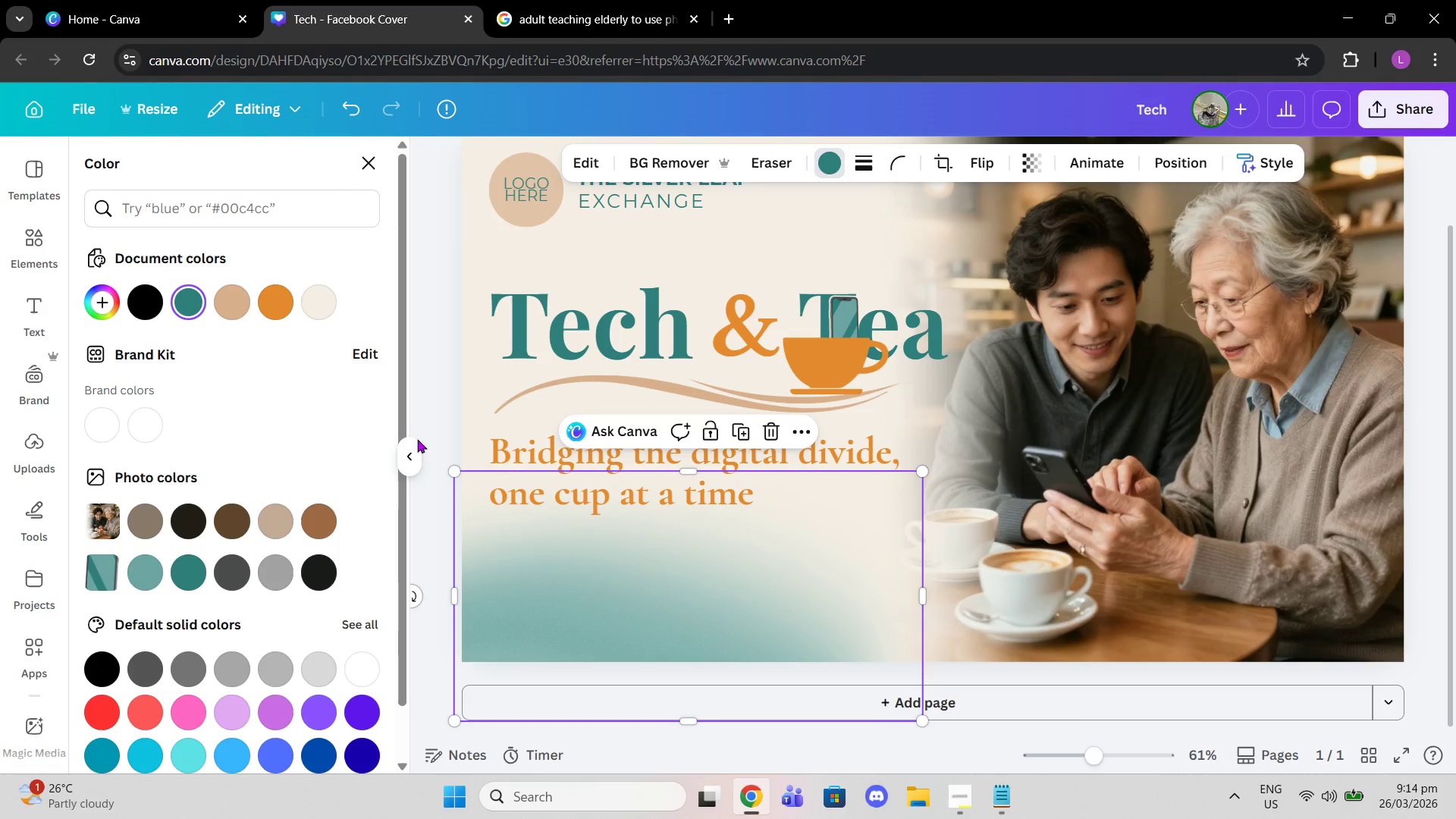 
left_click([413, 446])
 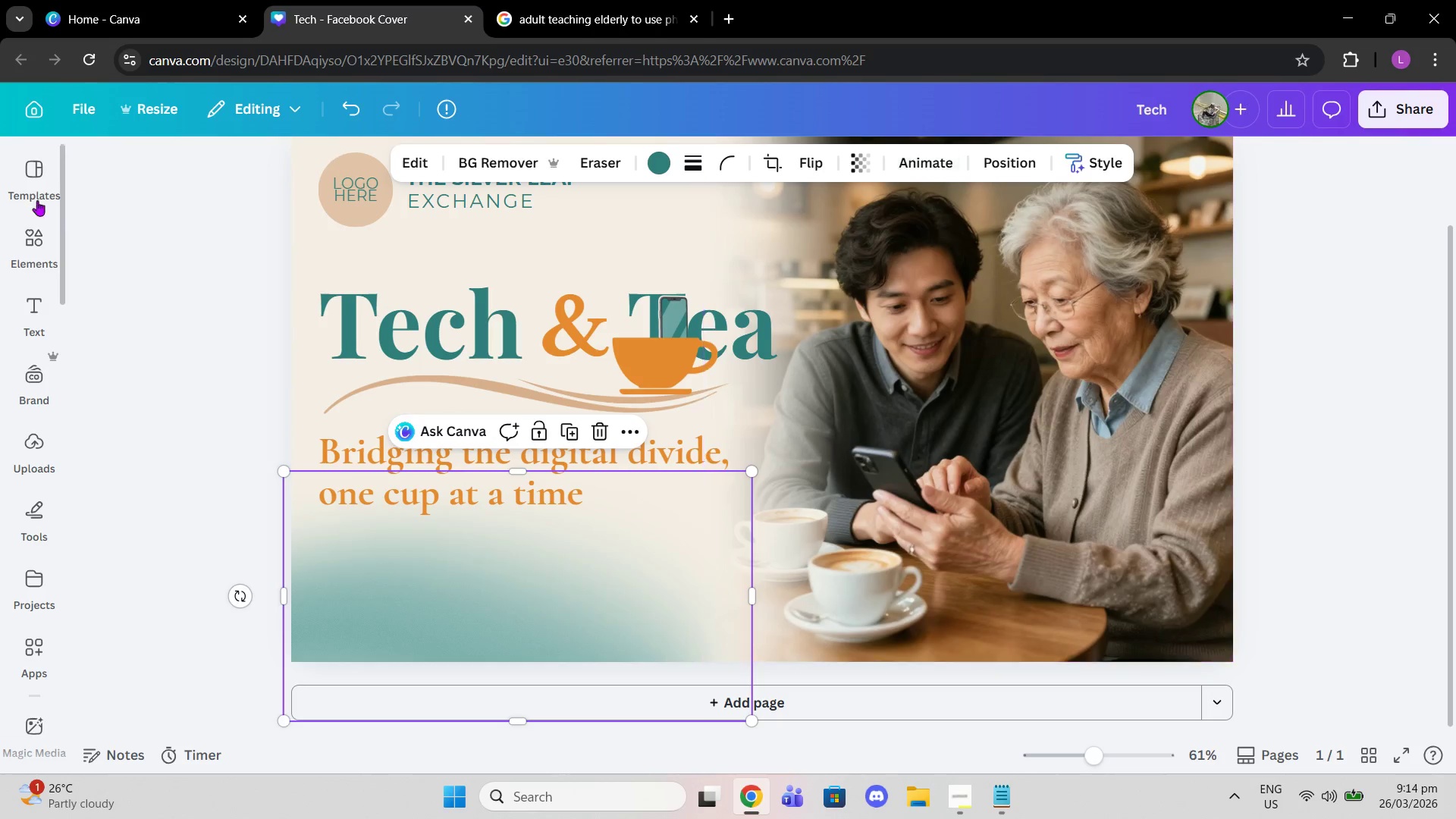 
left_click([27, 240])
 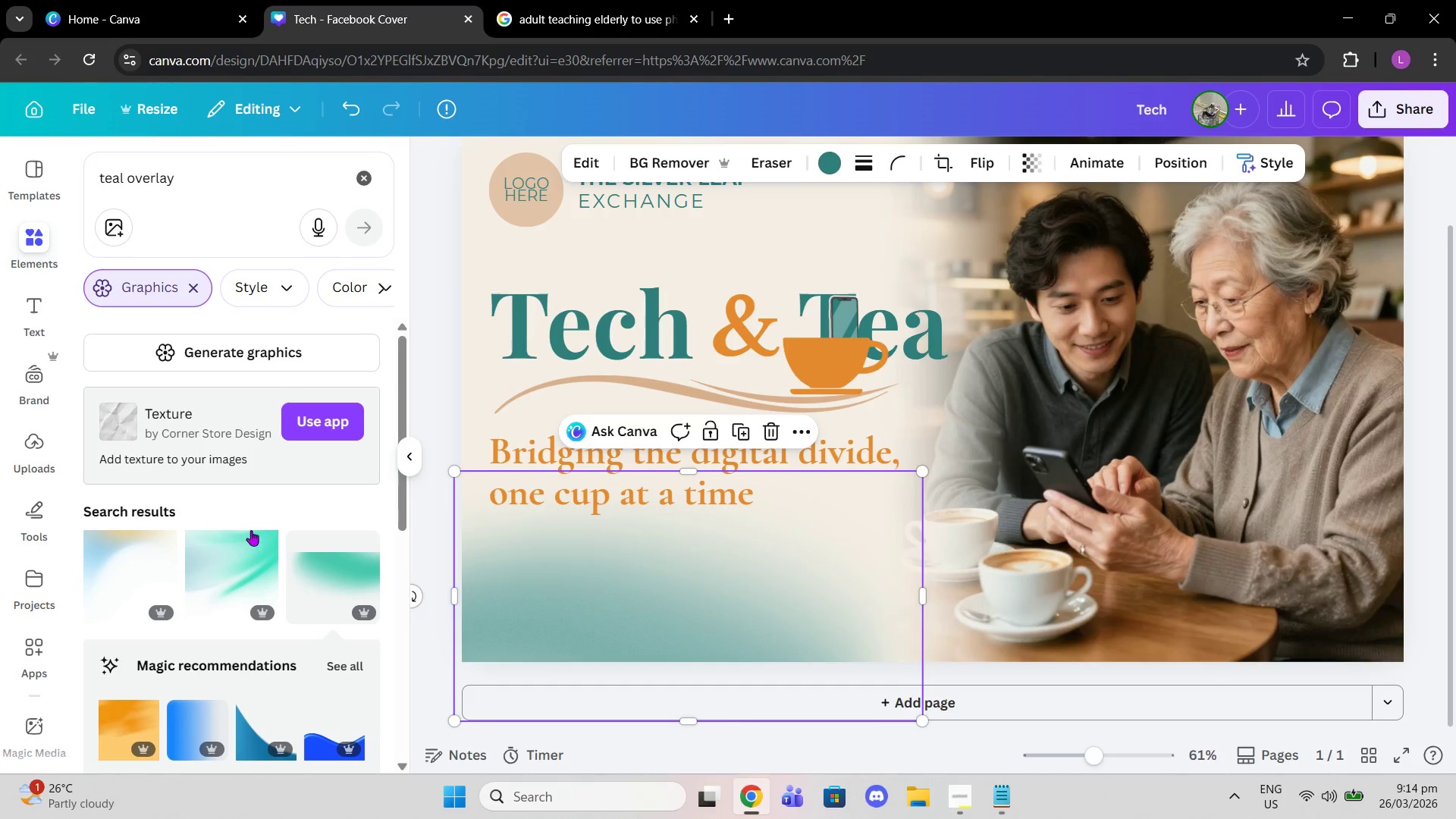 
scroll: coordinate [285, 396], scroll_direction: down, amount: 5.0
 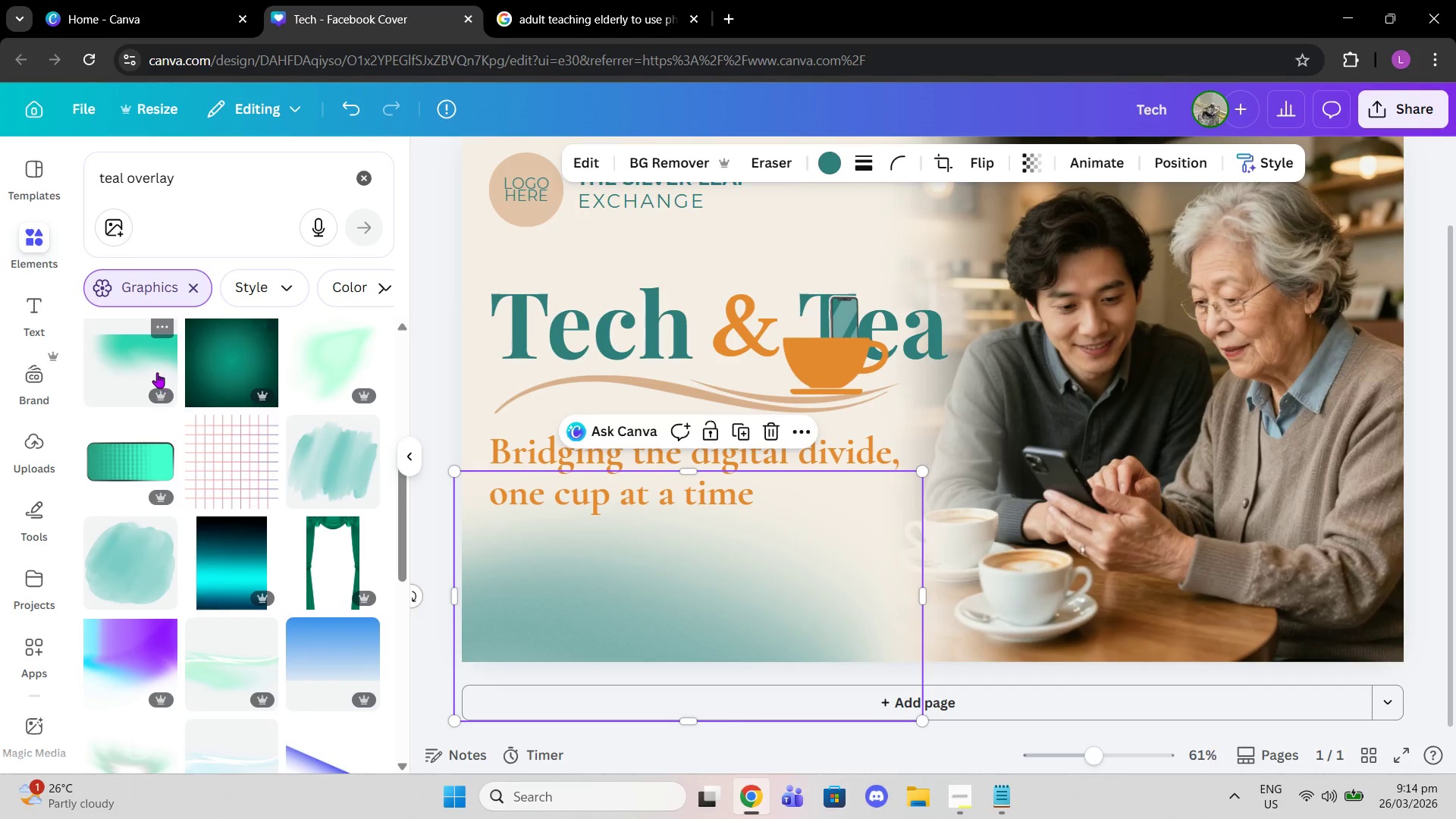 
left_click([156, 372])
 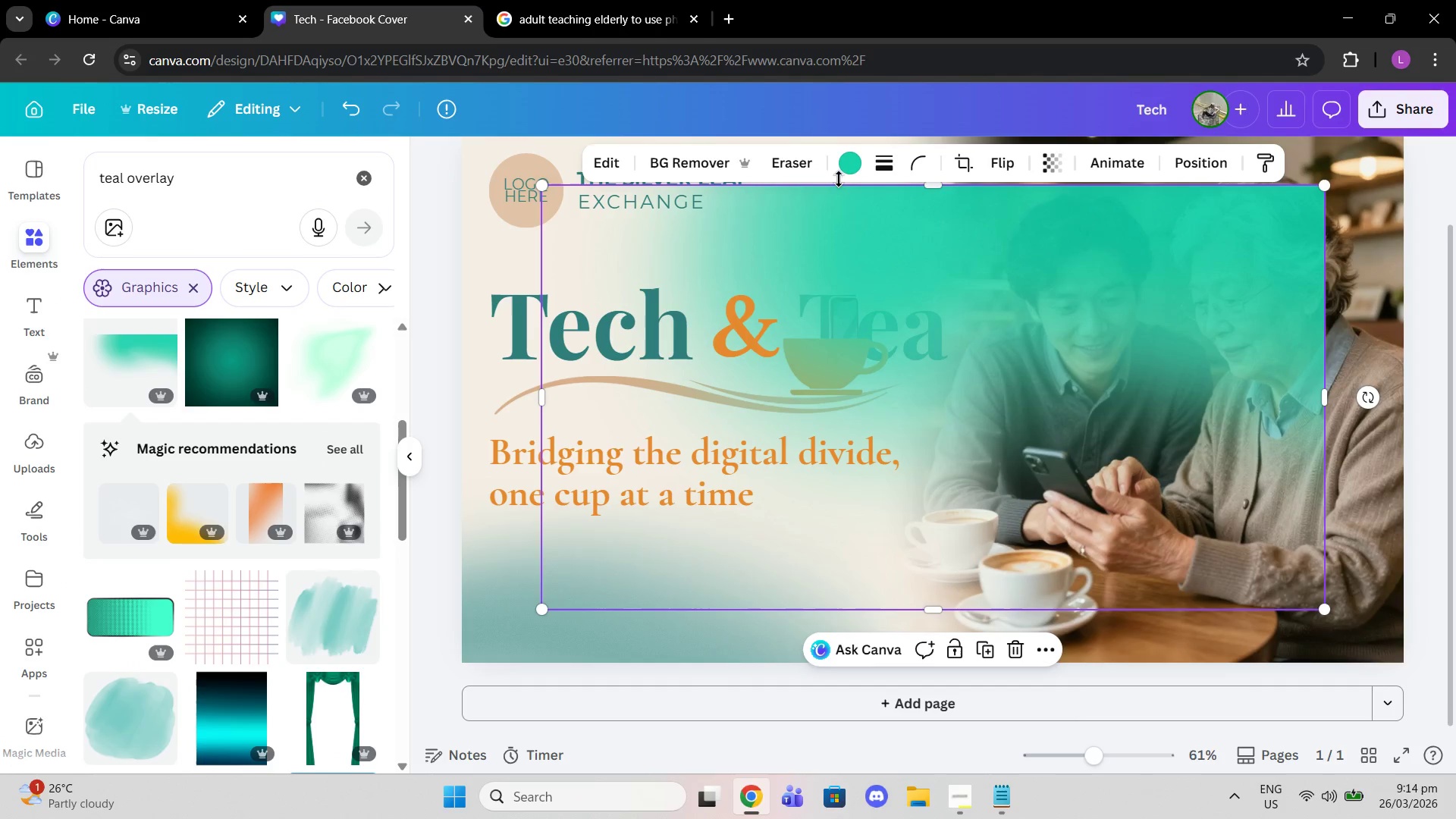 
left_click([848, 165])
 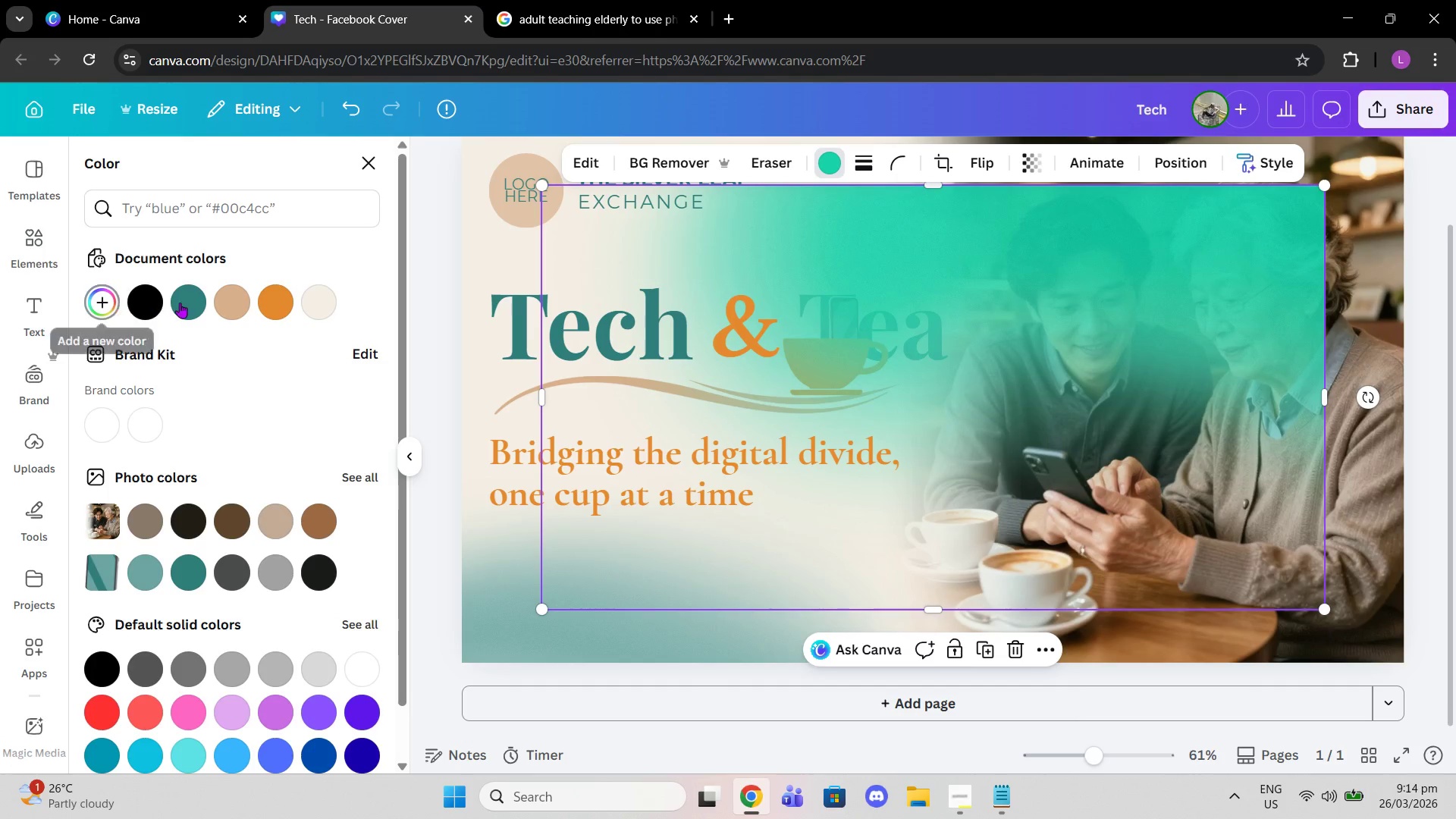 
left_click([197, 303])
 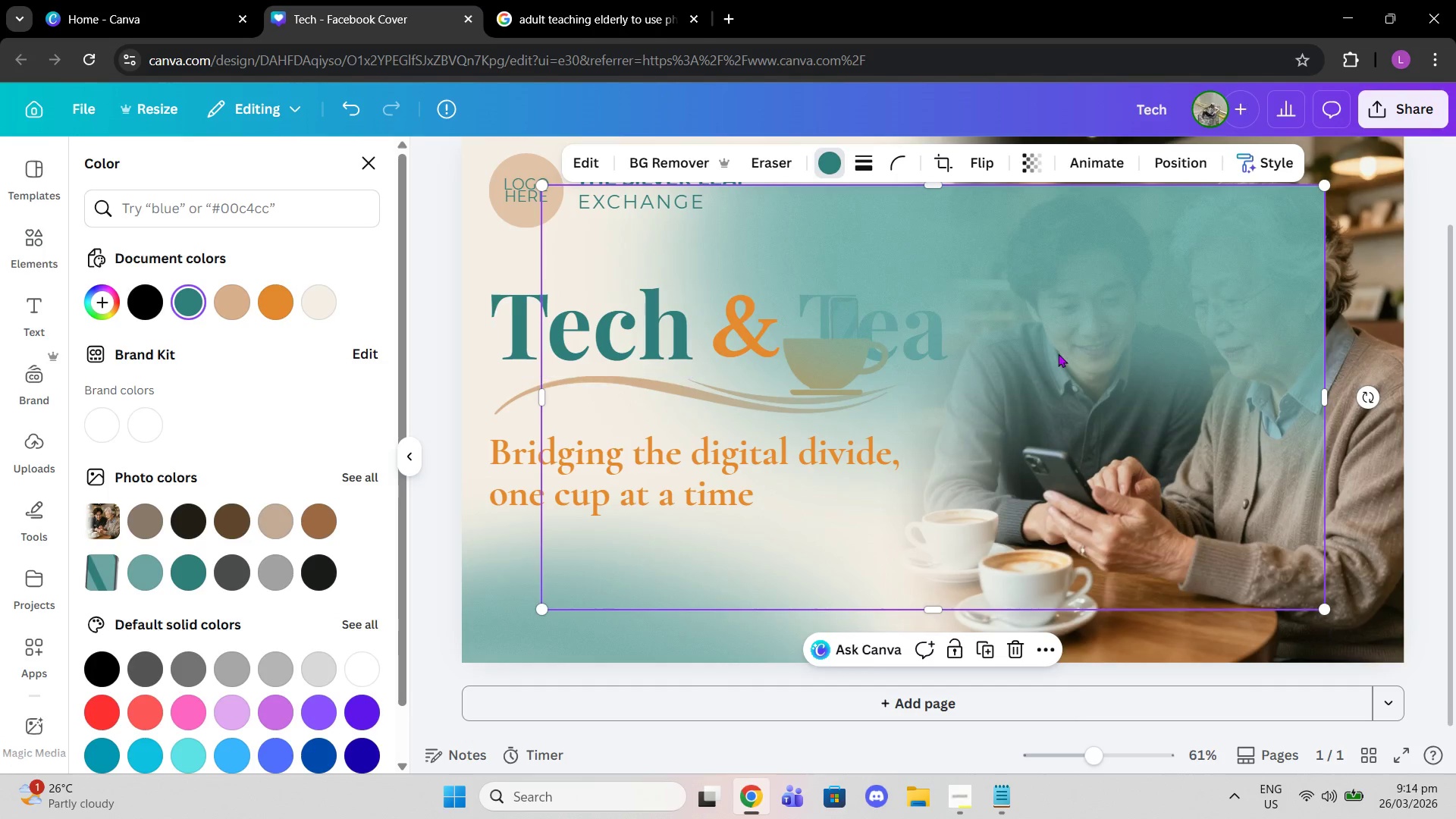 
left_click_drag(start_coordinate=[1058, 353], to_coordinate=[1121, 403])
 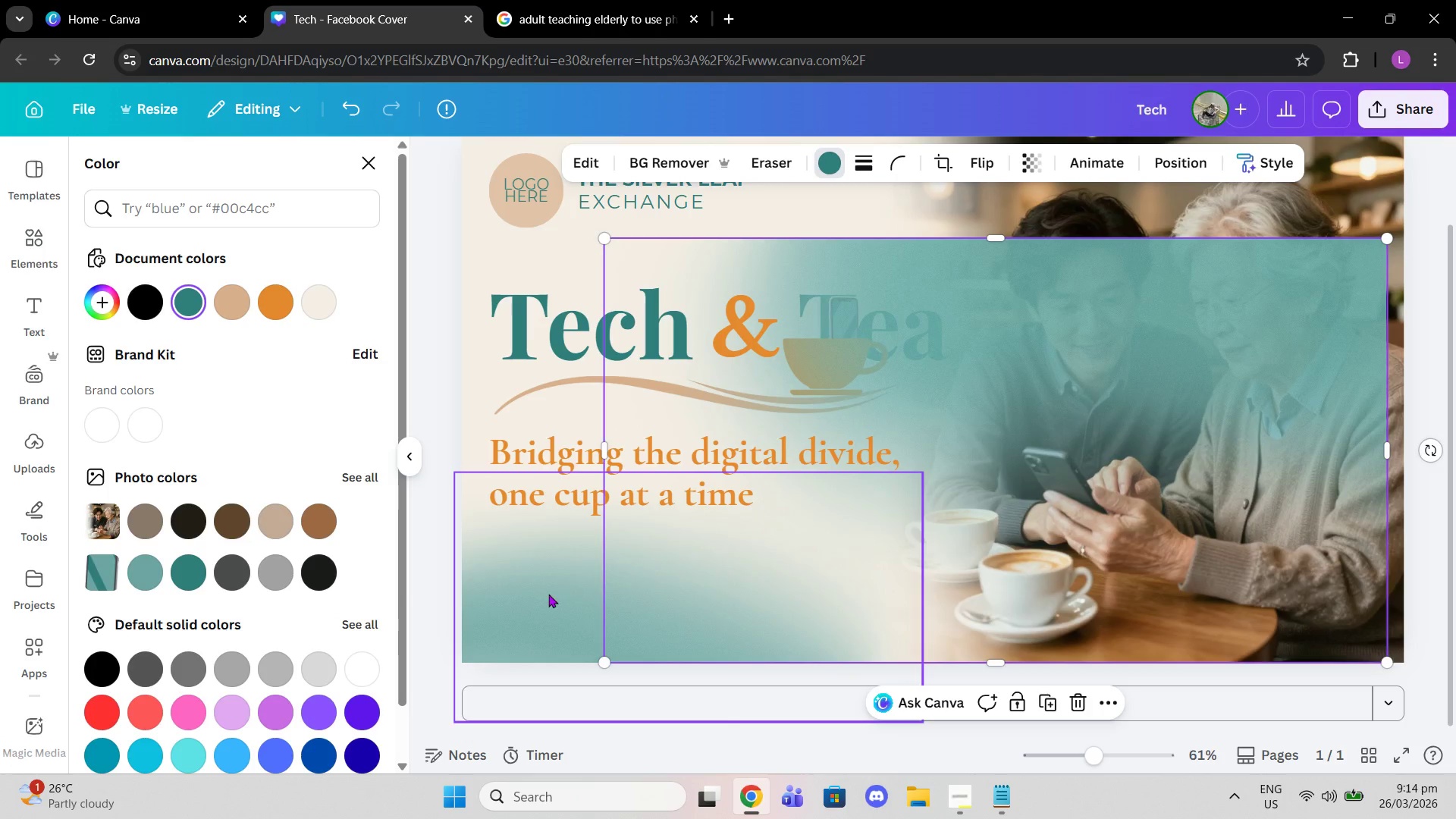 
left_click([545, 594])
 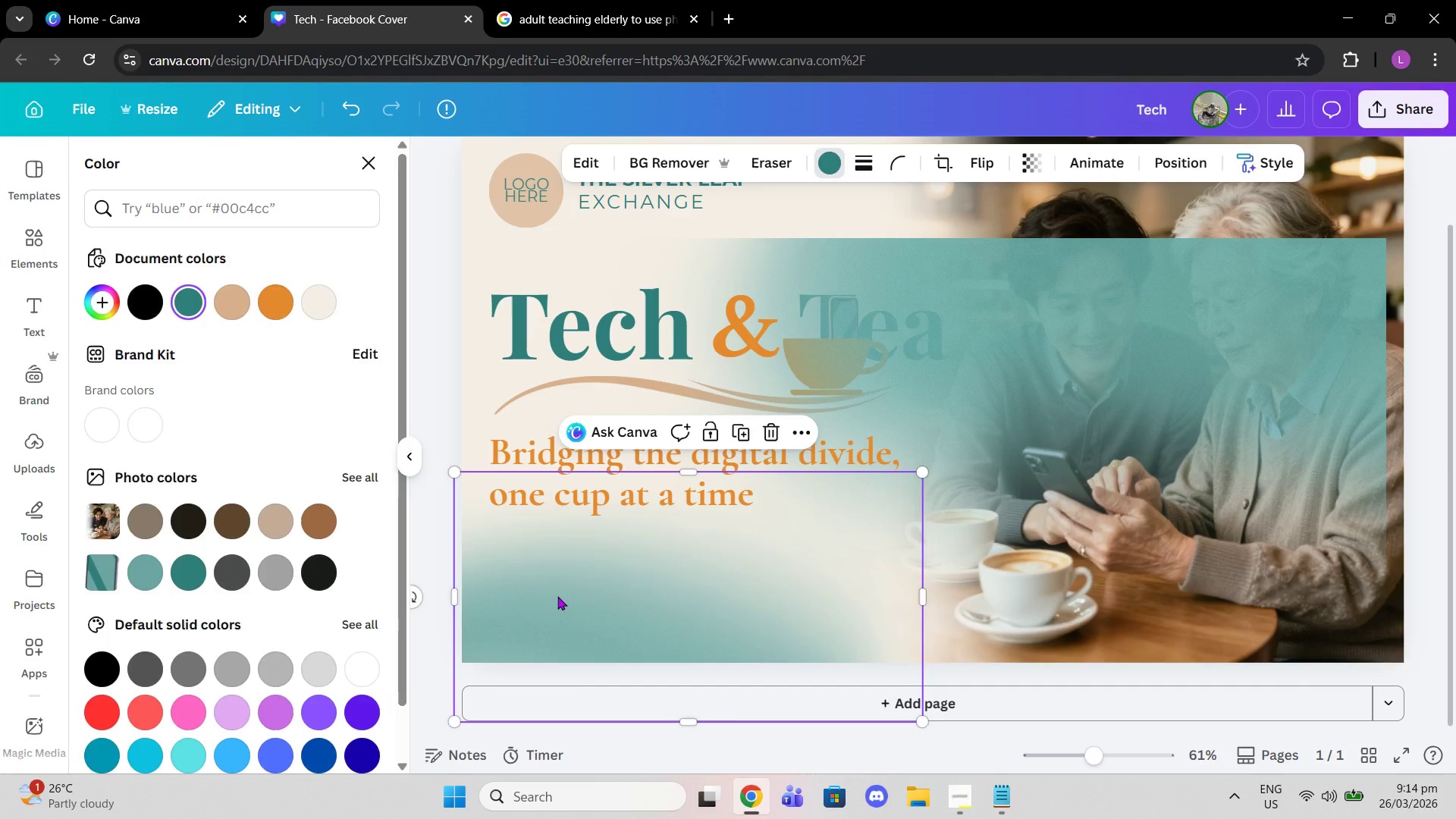 
key(Delete)
 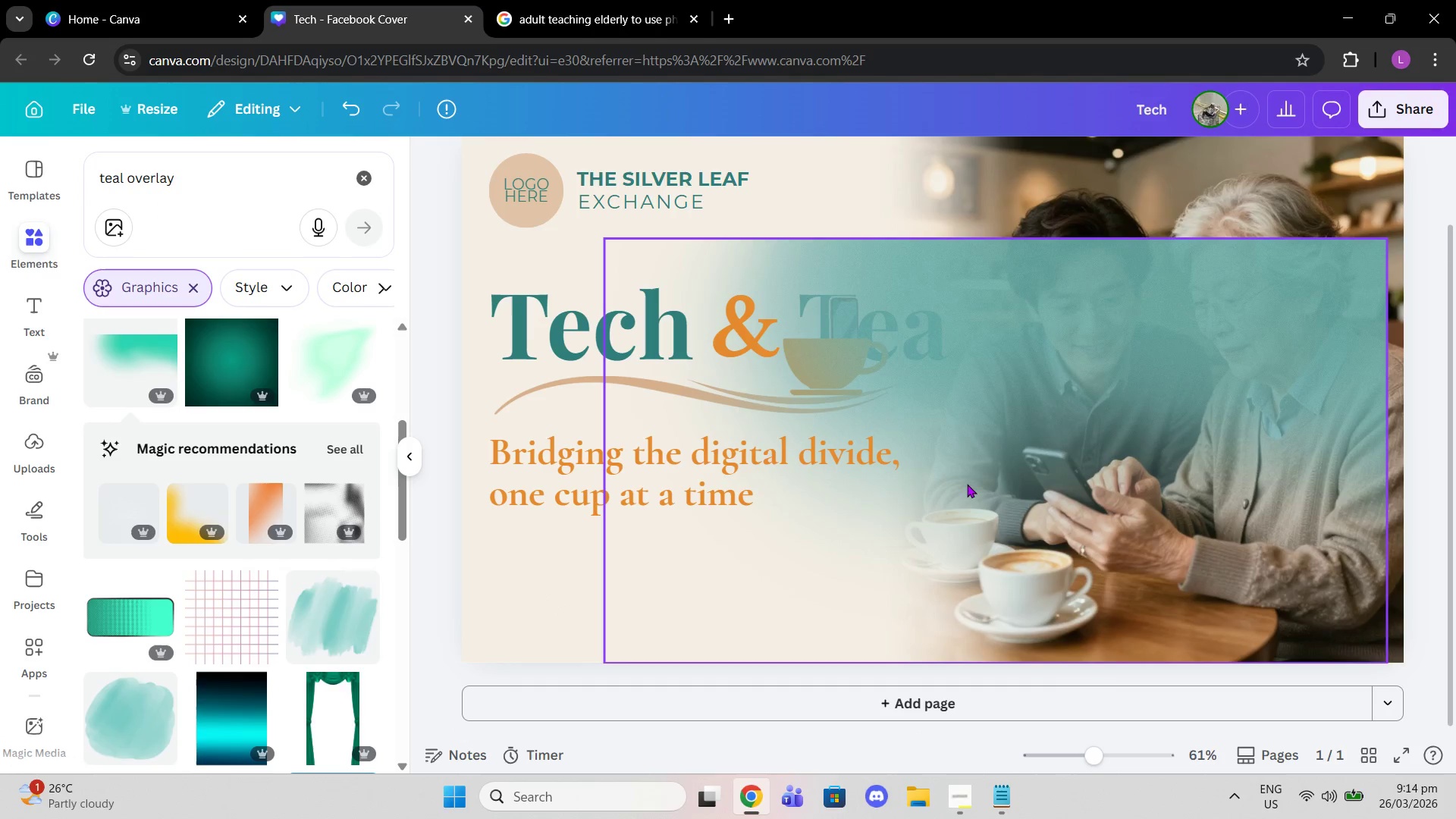 
left_click_drag(start_coordinate=[973, 482], to_coordinate=[829, 477])
 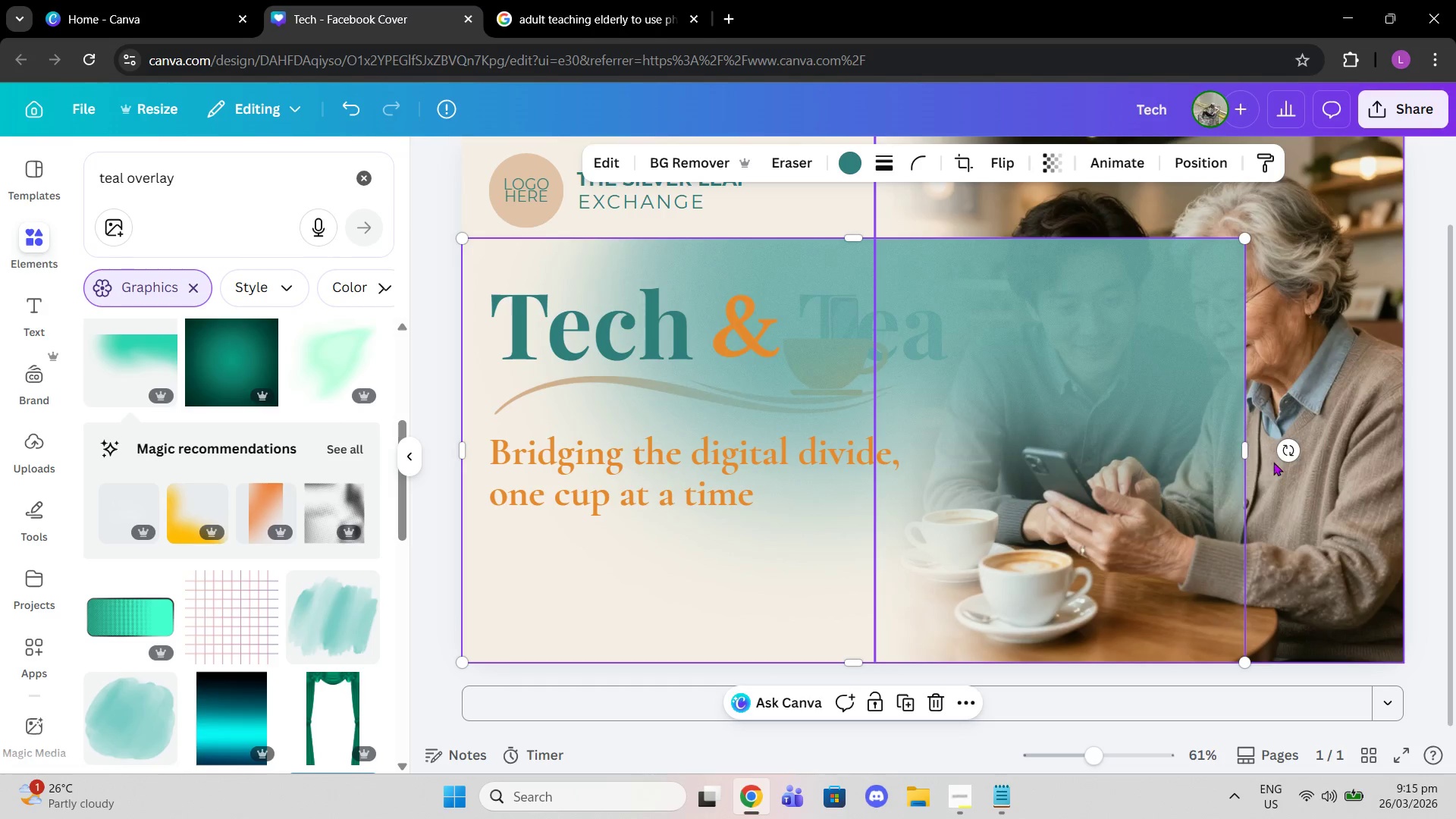 
left_click_drag(start_coordinate=[1288, 450], to_coordinate=[566, 453])
 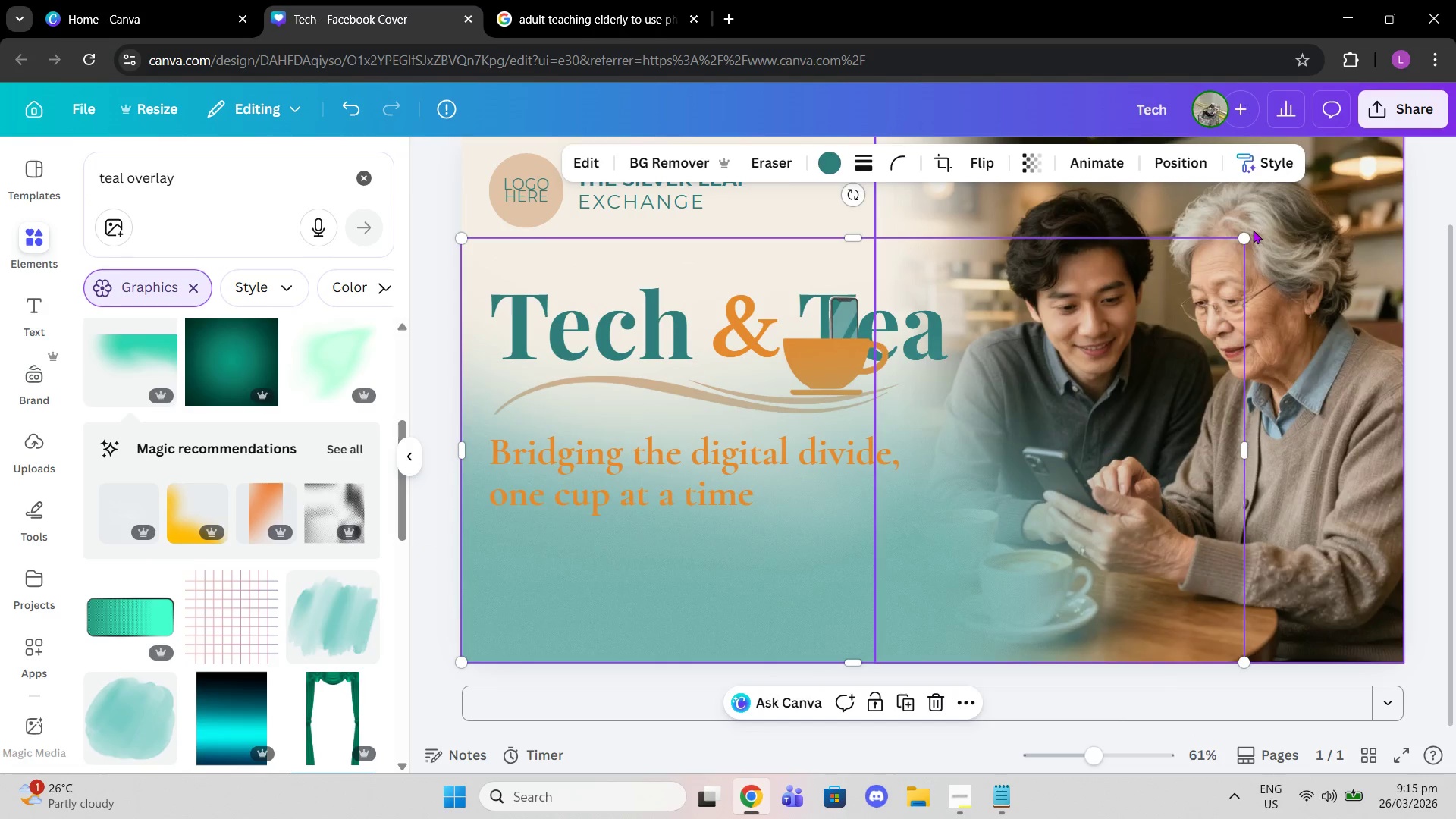 
left_click_drag(start_coordinate=[1249, 232], to_coordinate=[729, 518])
 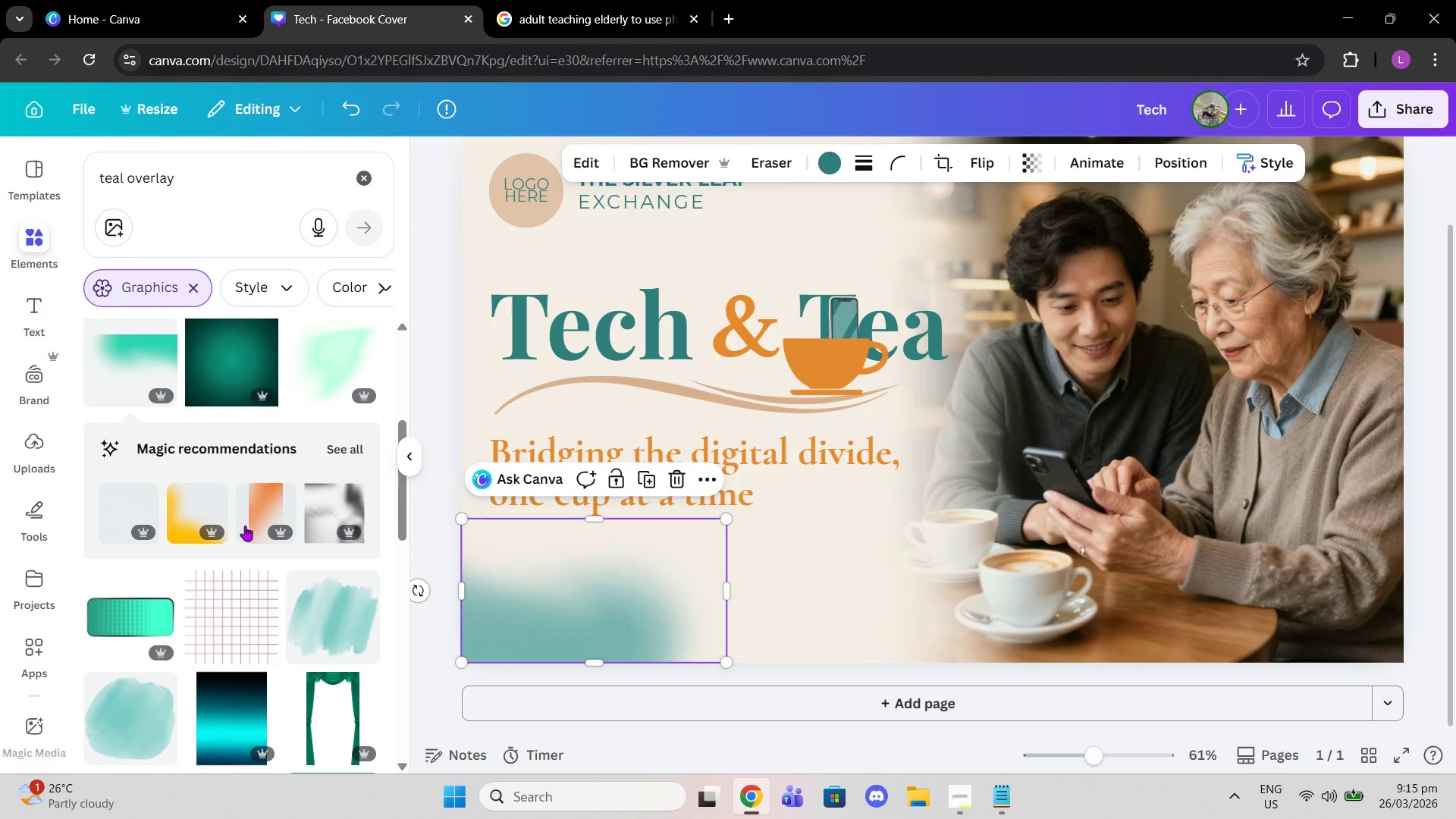 
key(Space)
 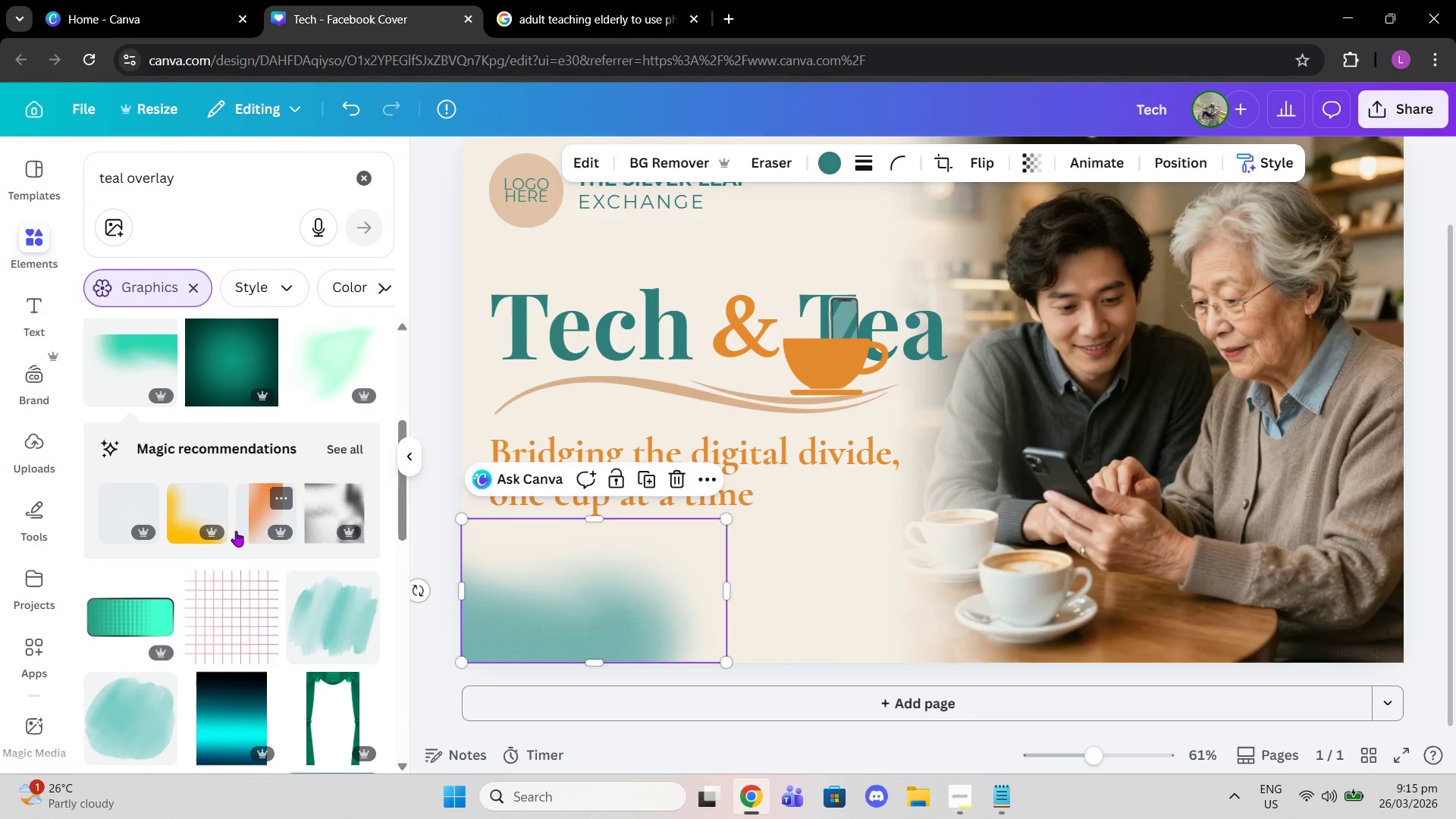 
key(Control+Z)
 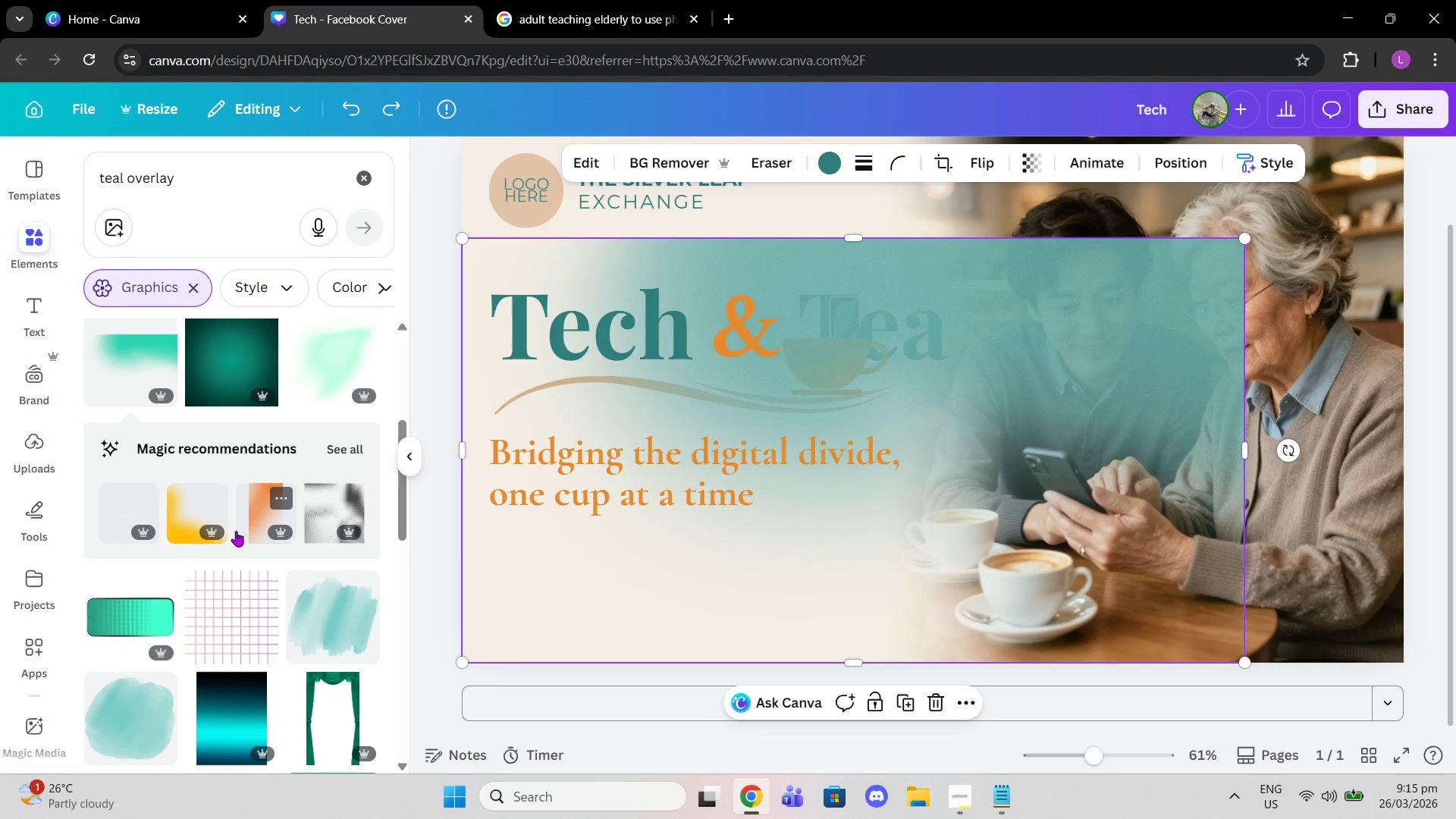 
key(Control+Z)
 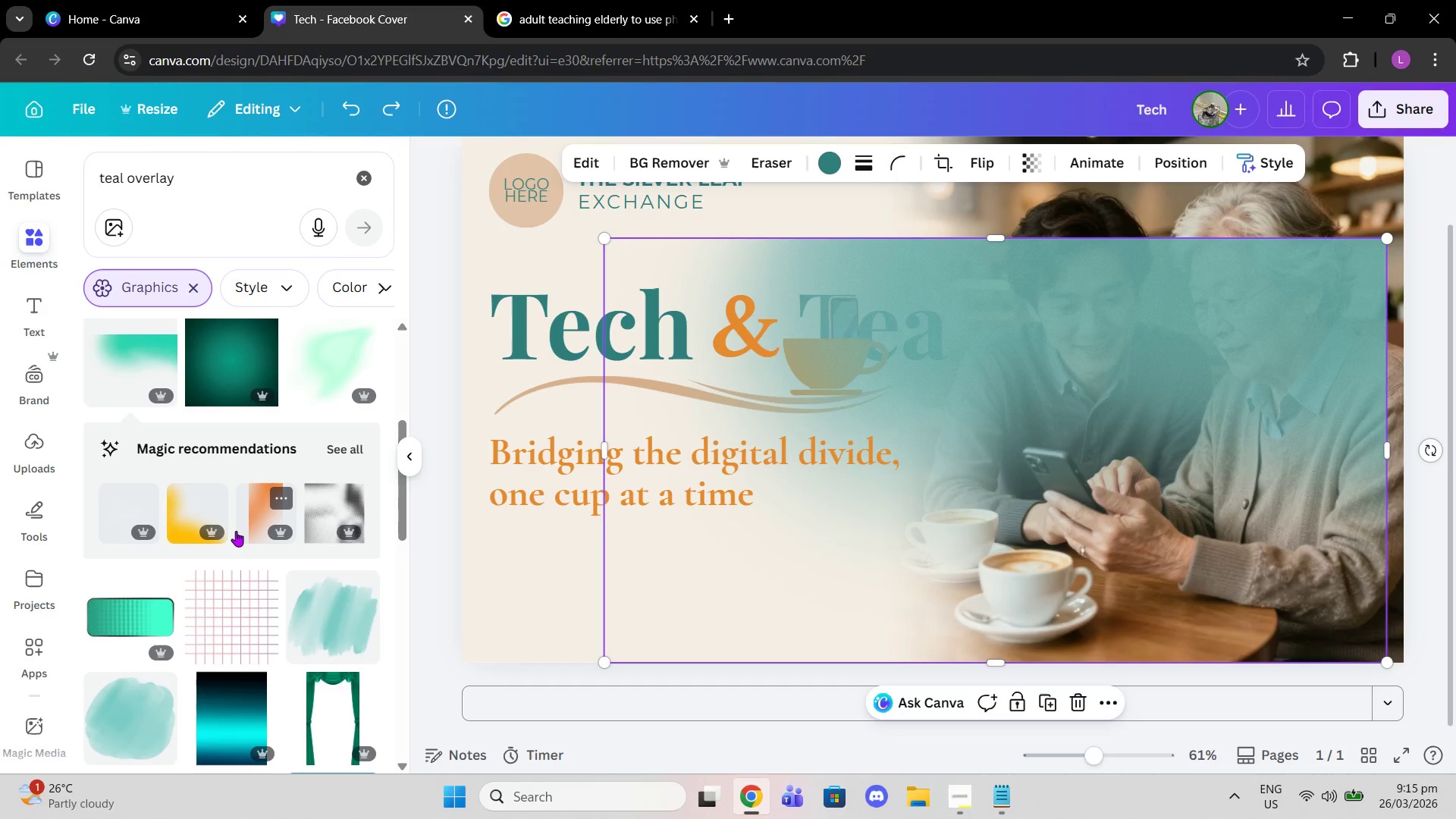 
key(Control+Z)
 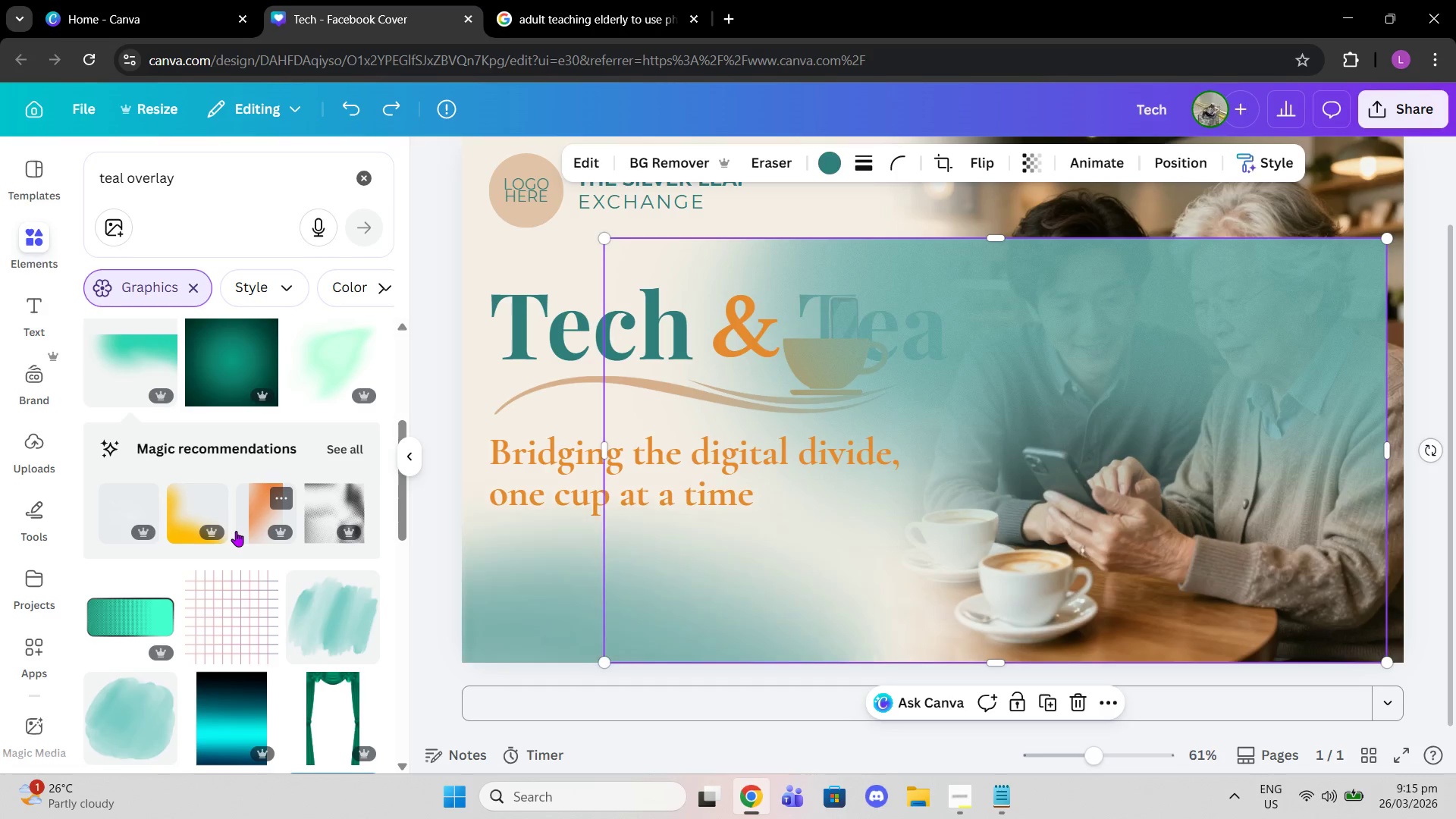 
key(Control+Z)
 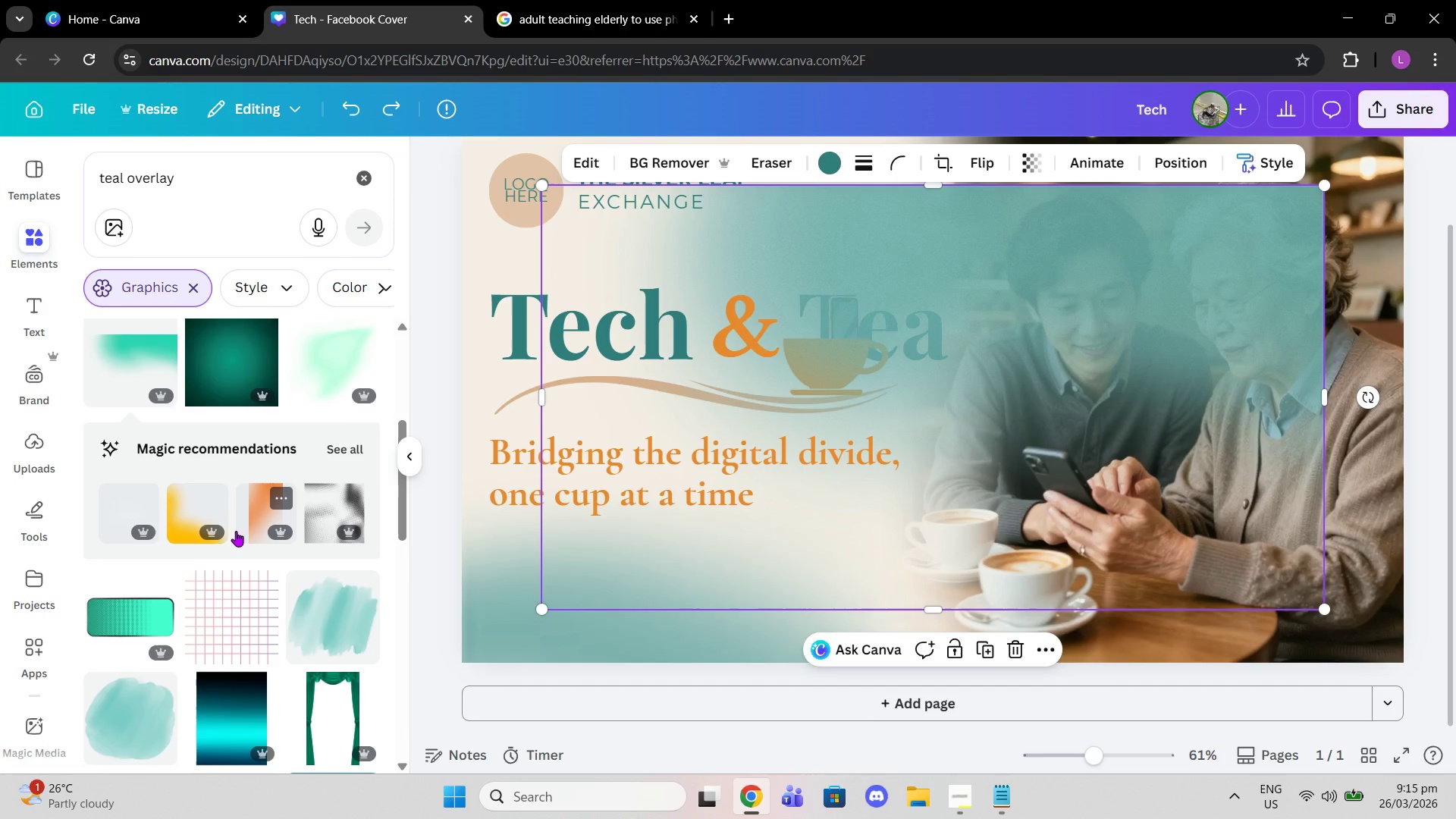 
key(Control+Z)
 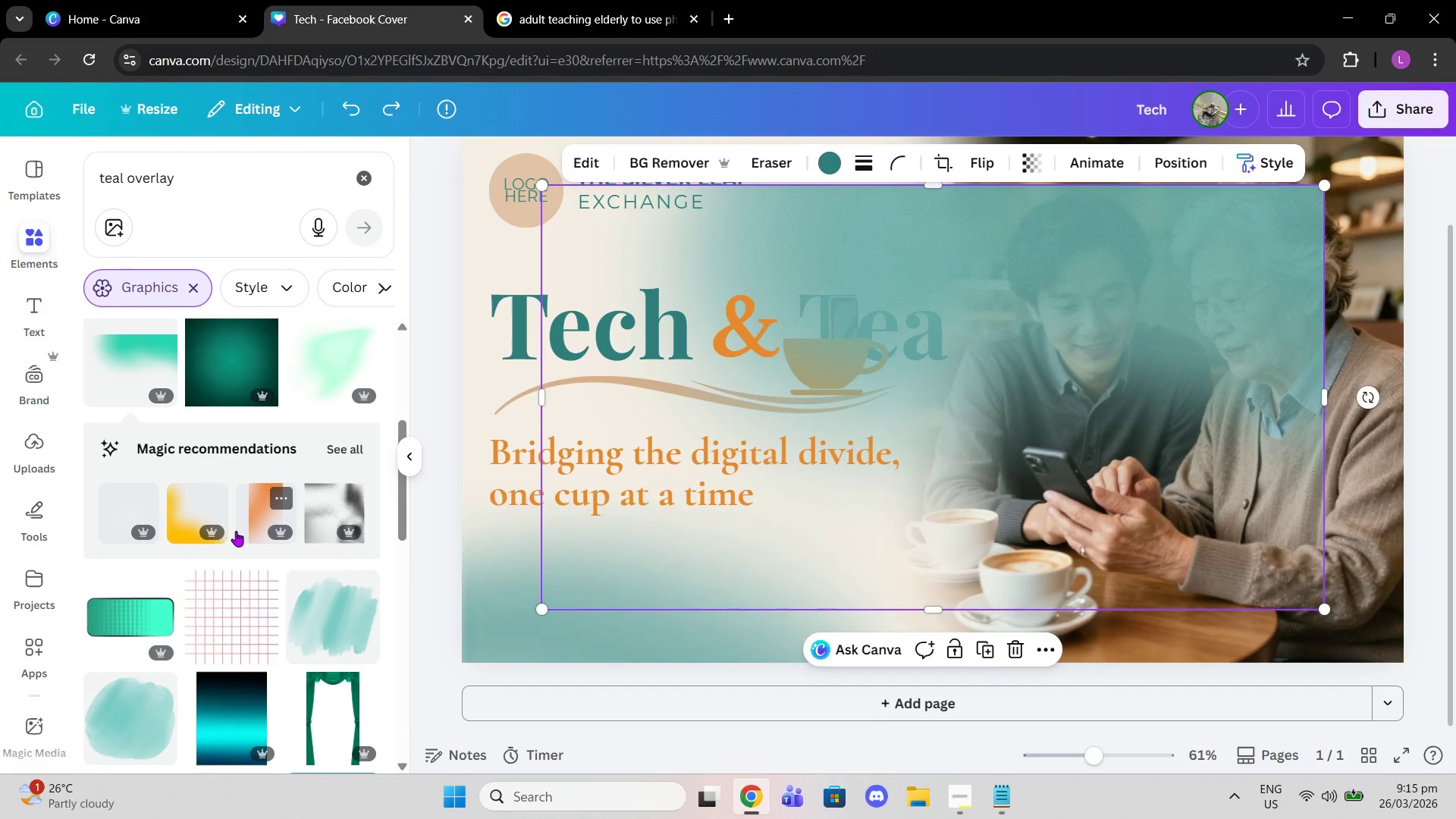 
key(Control+Z)
 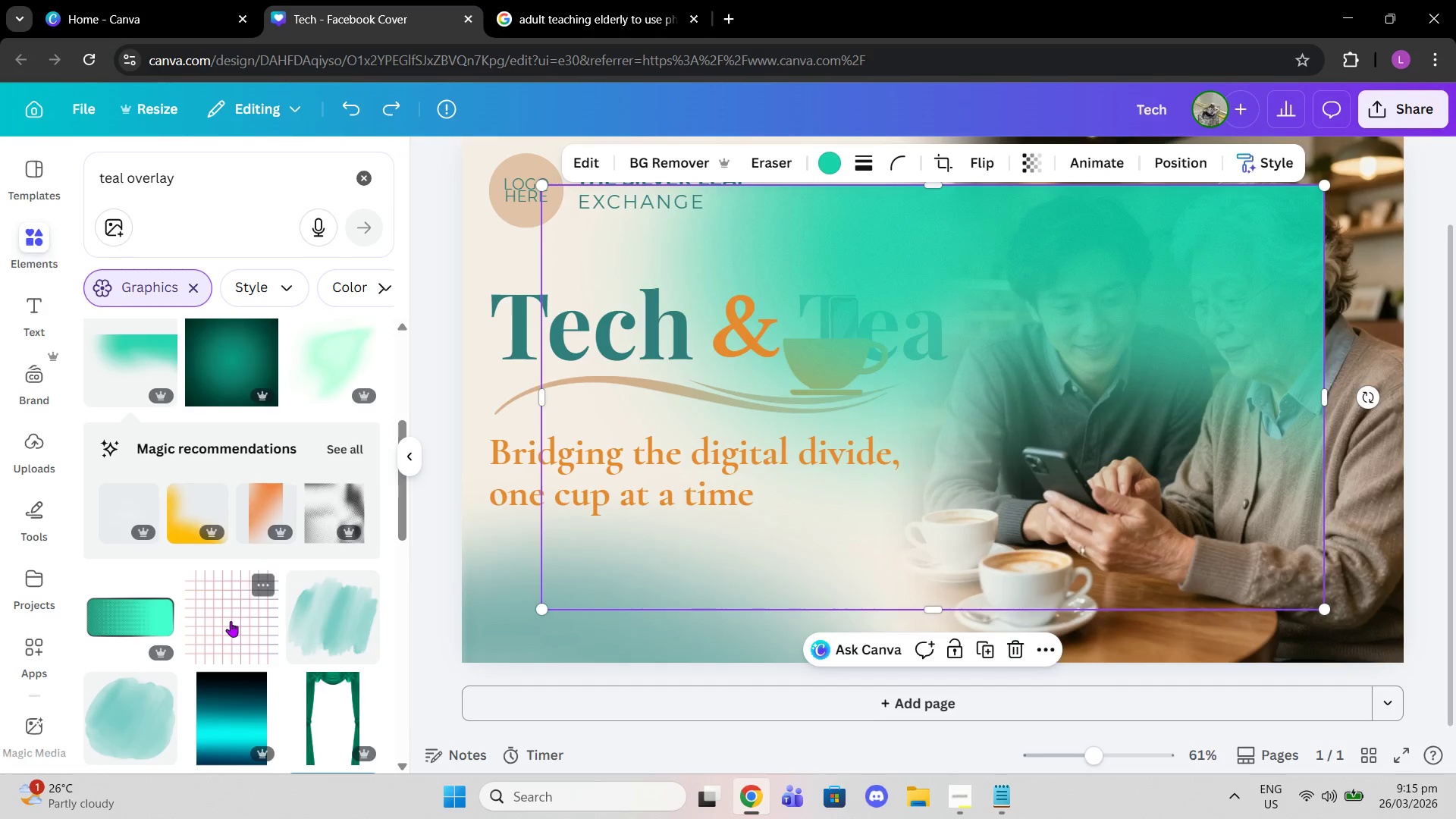 
key(Control+Z)
 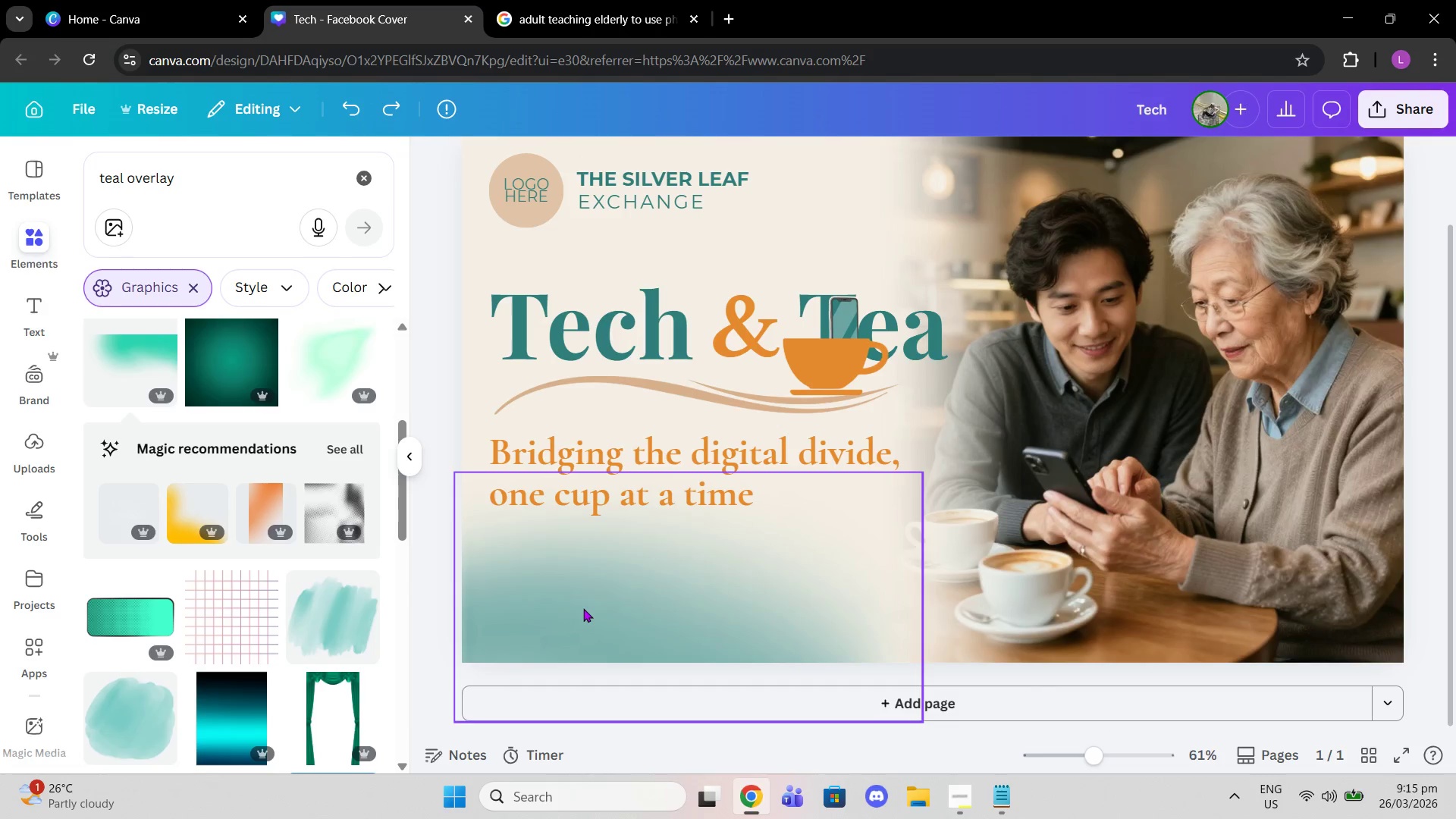 
left_click([583, 608])
 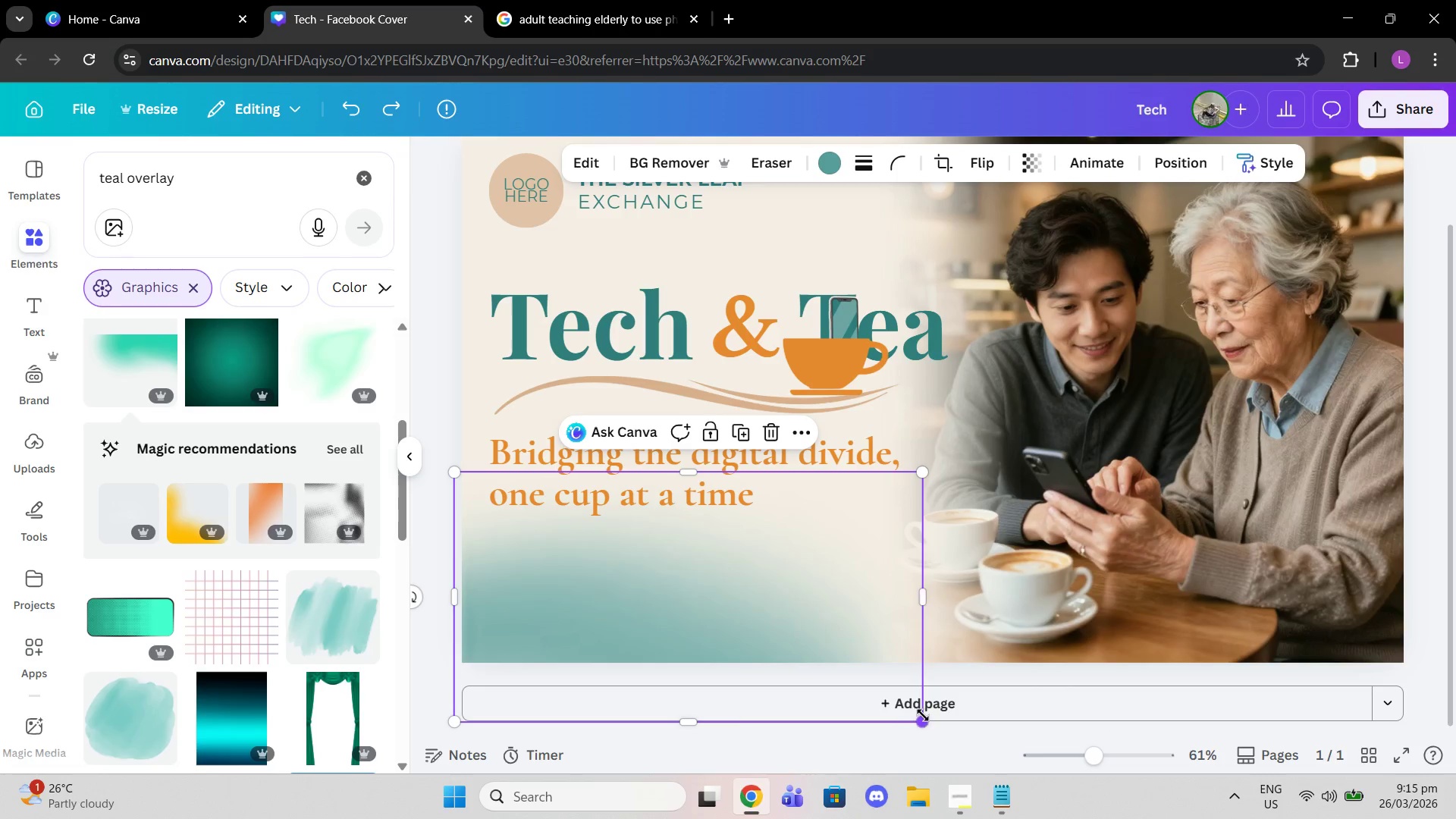 
left_click_drag(start_coordinate=[924, 720], to_coordinate=[1010, 777])
 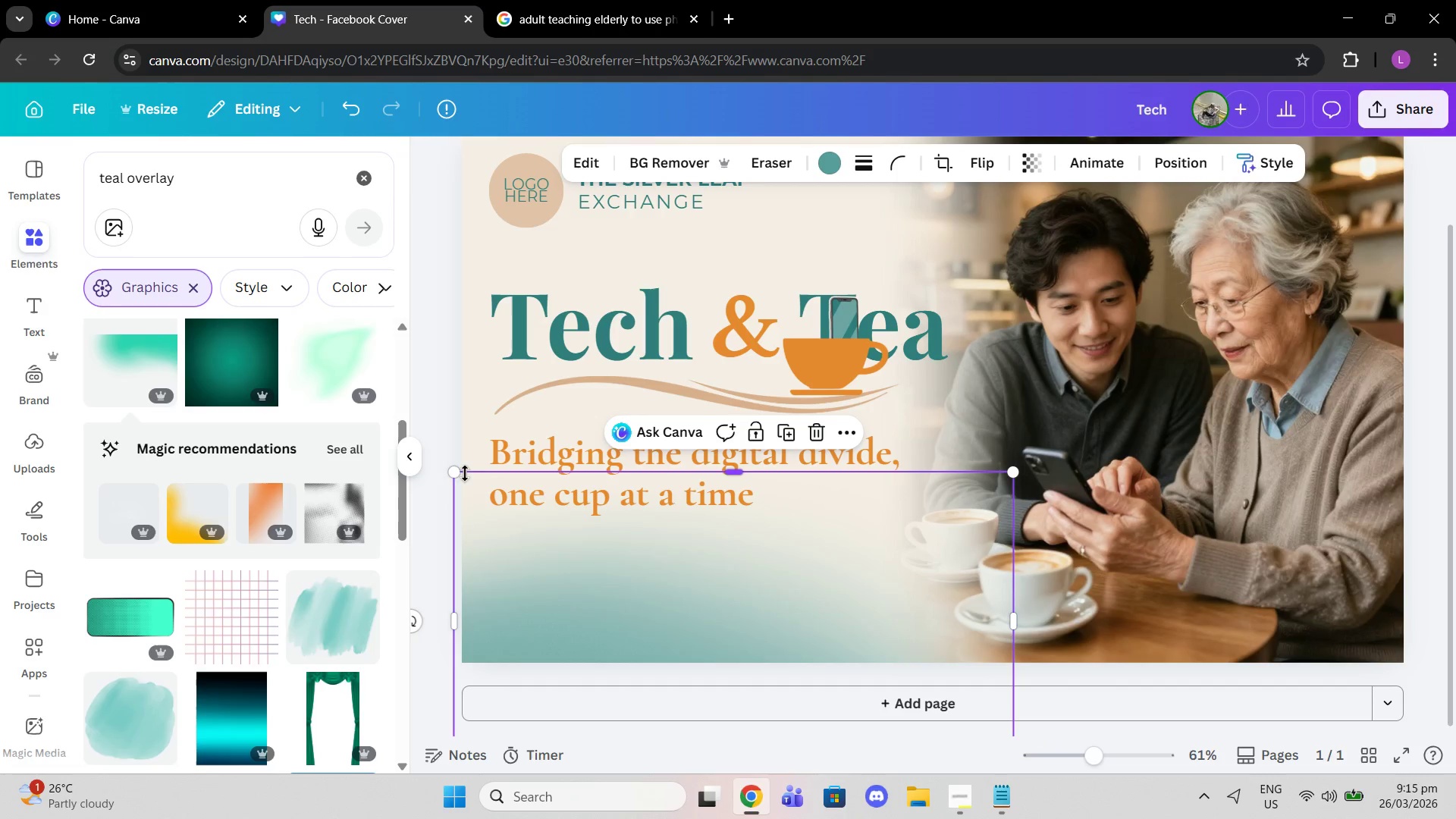 
left_click_drag(start_coordinate=[460, 471], to_coordinate=[419, 431])
 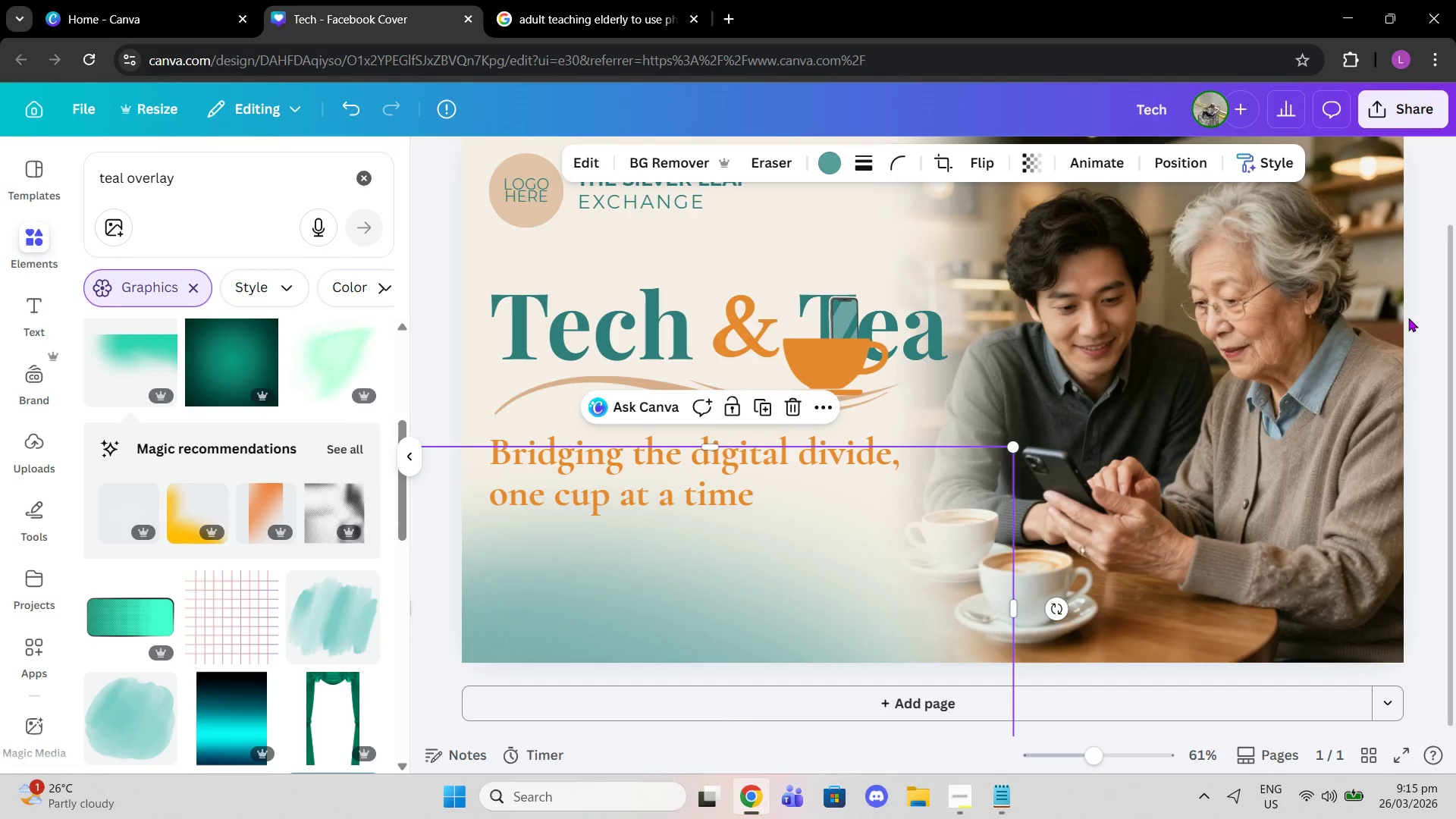 
double_click([1408, 318])
 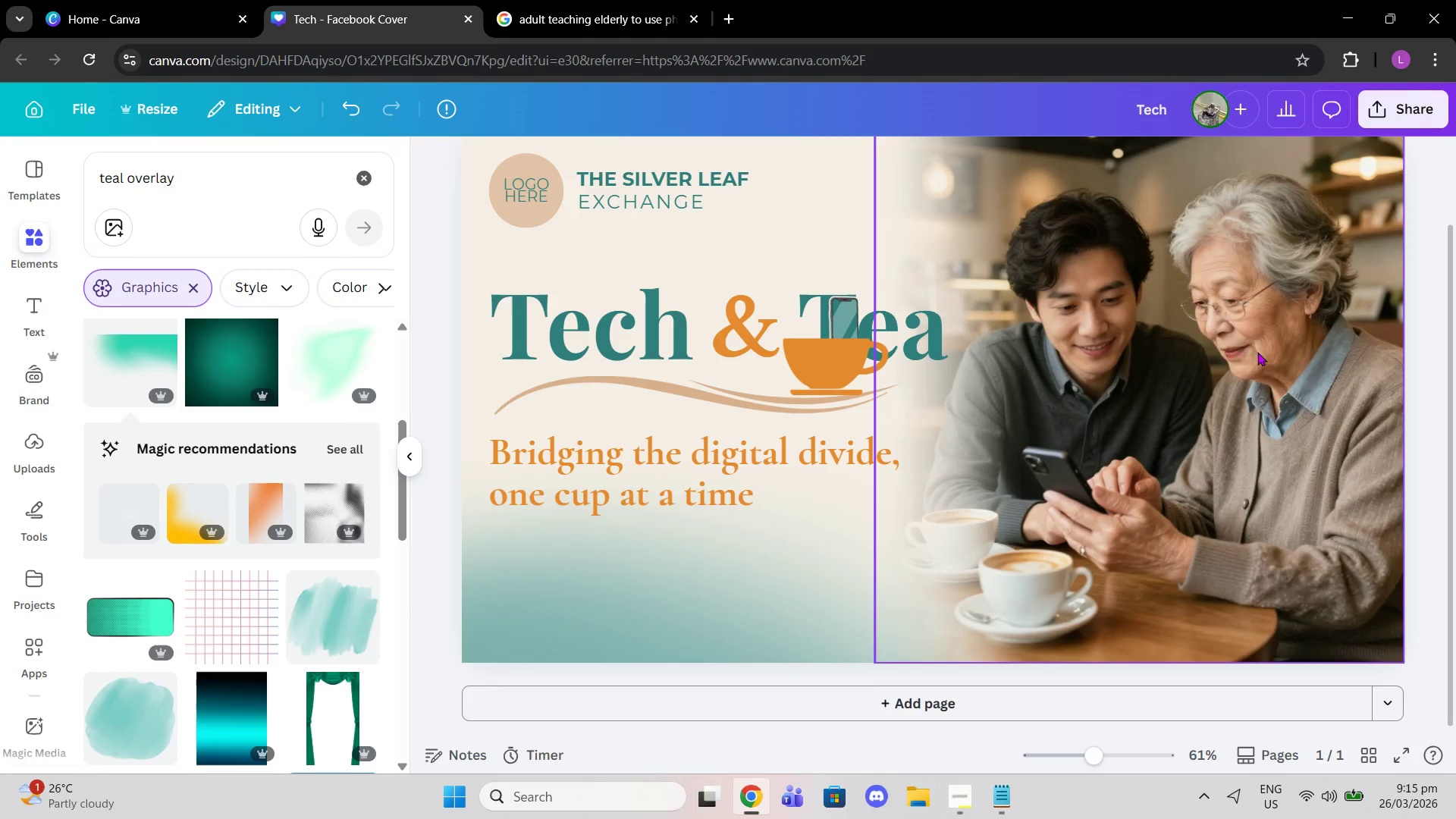 
scroll: coordinate [1221, 353], scroll_direction: up, amount: 1.0
 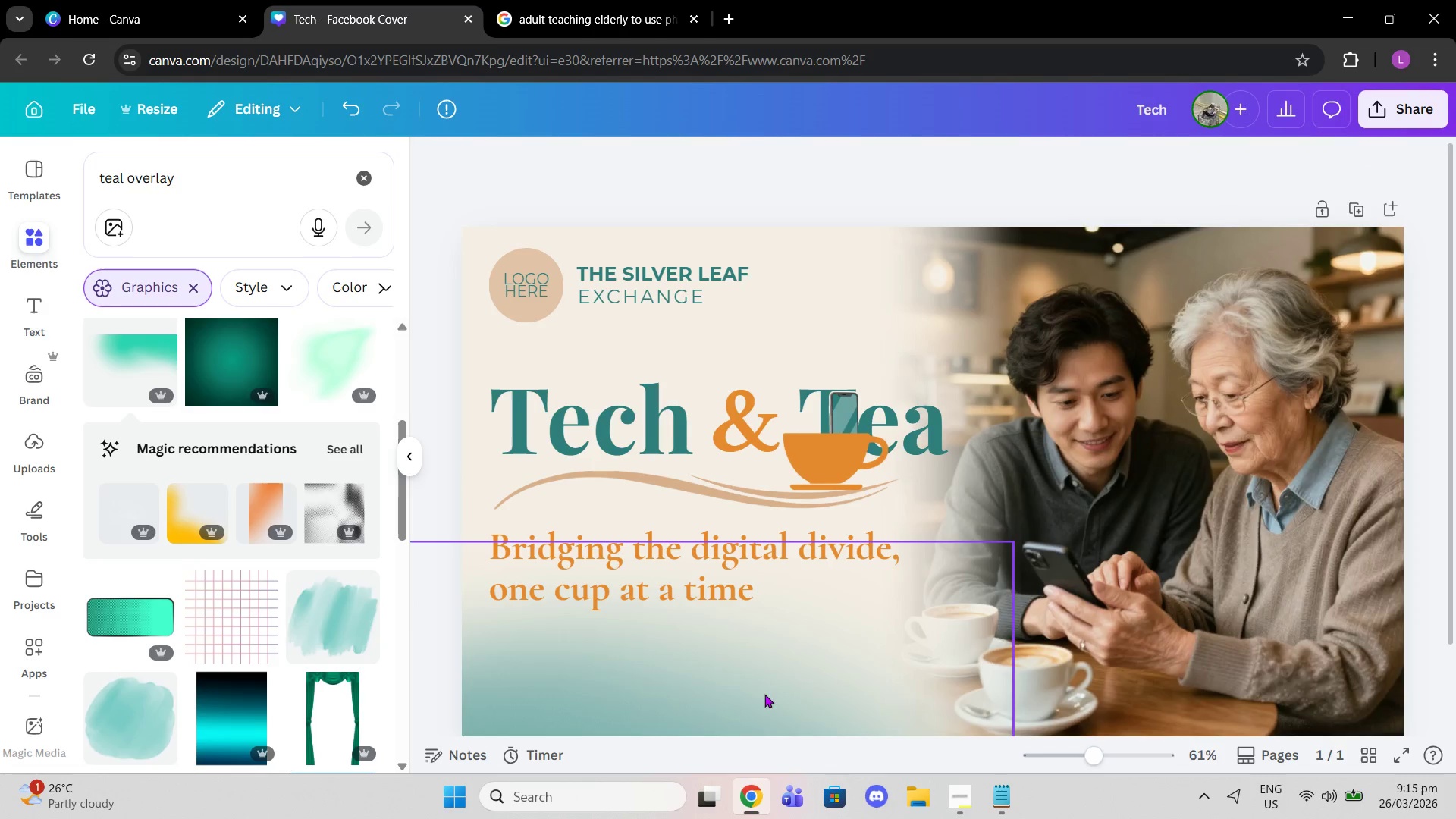 
scroll: coordinate [759, 671], scroll_direction: down, amount: 1.0
 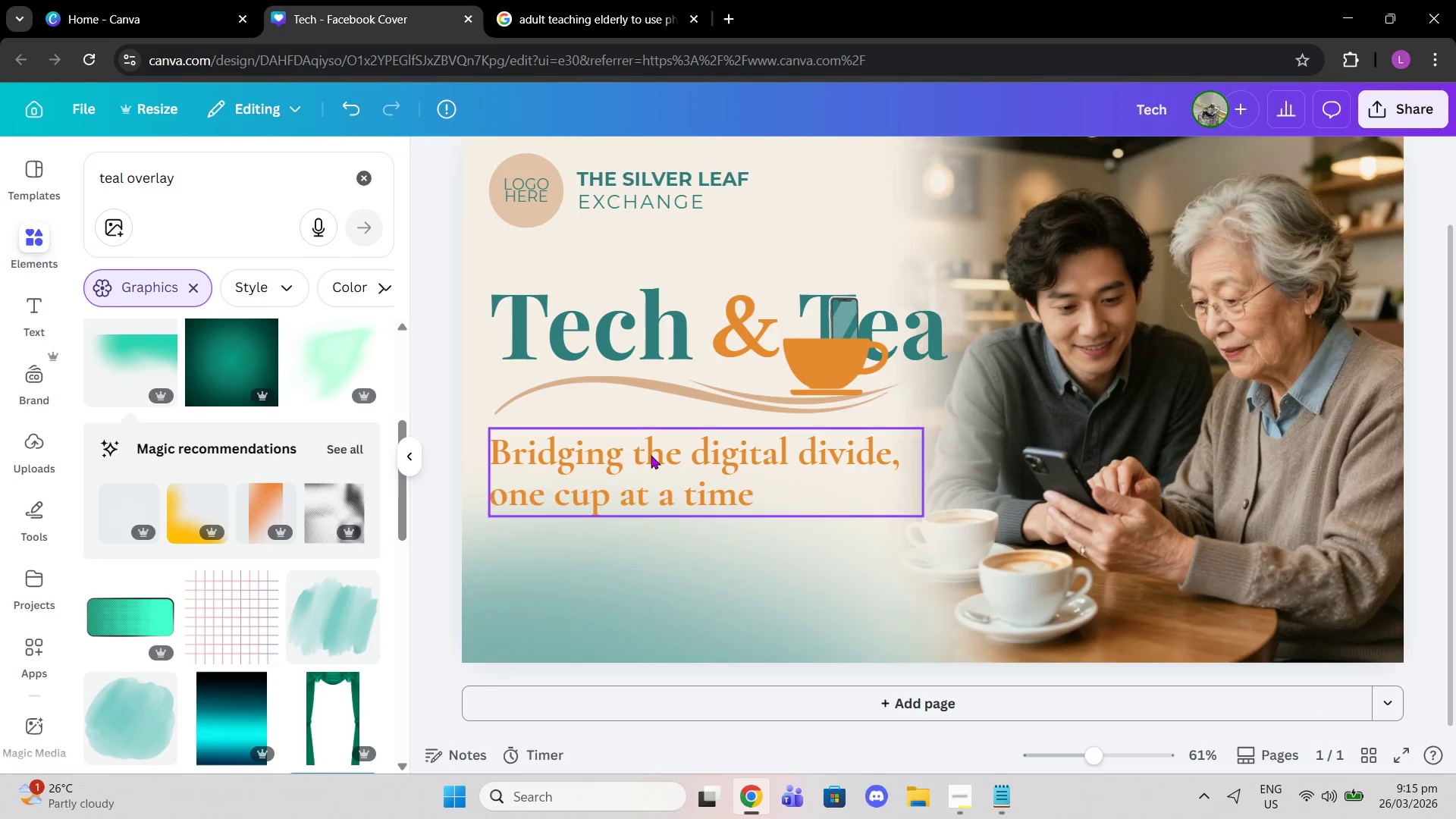 
left_click([651, 455])
 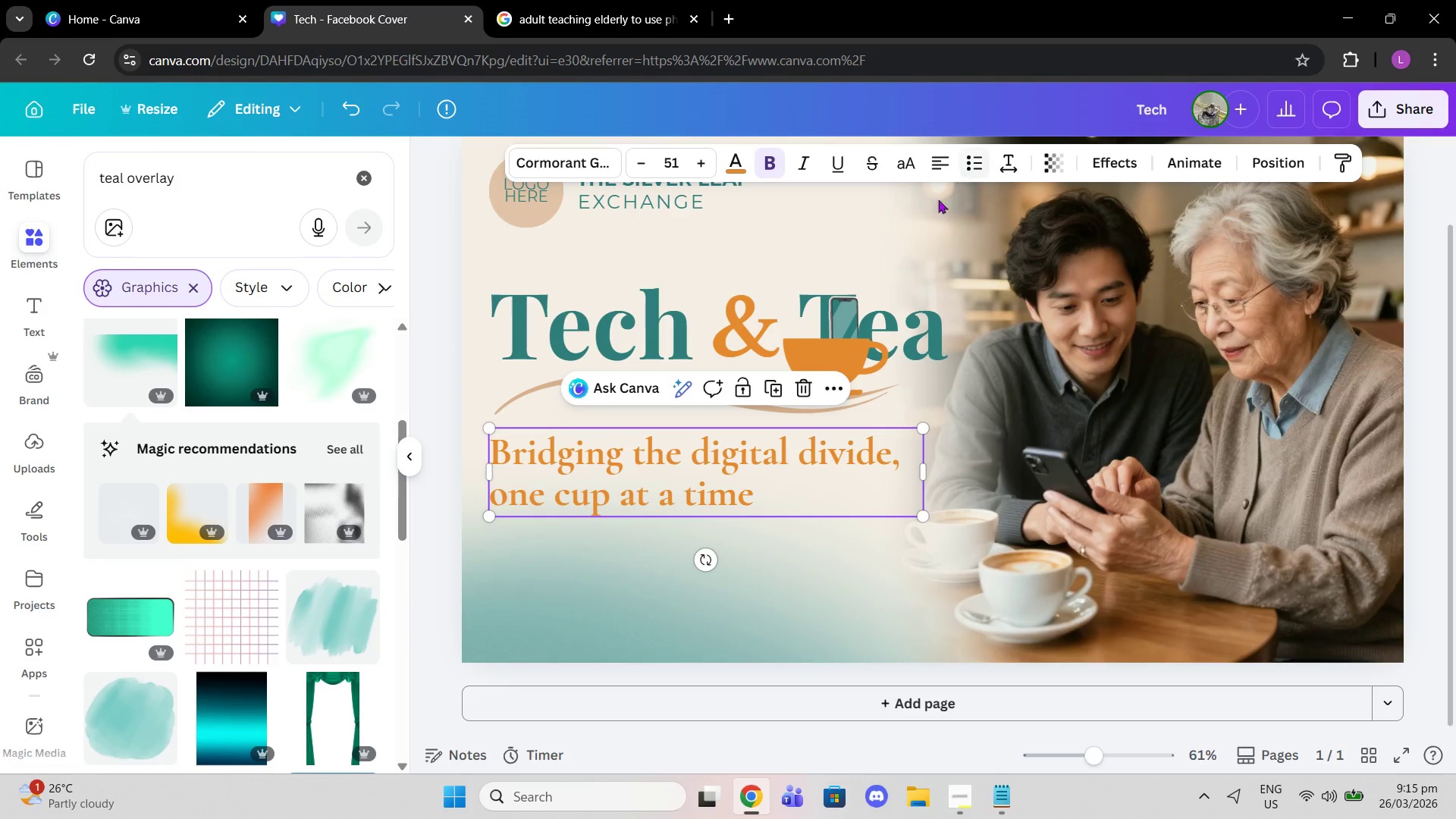 
wait(5.14)
 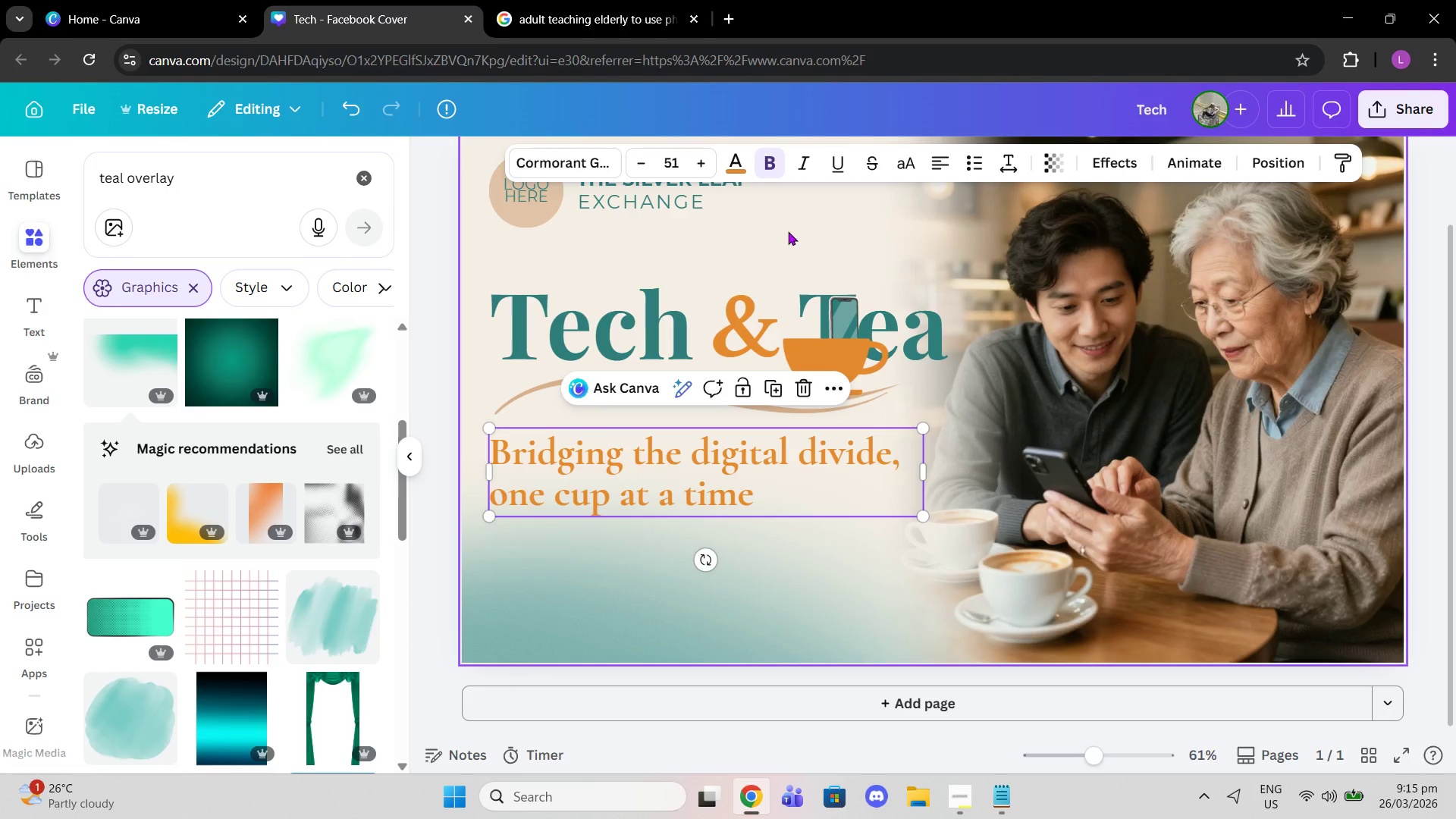 
double_click([764, 491])
 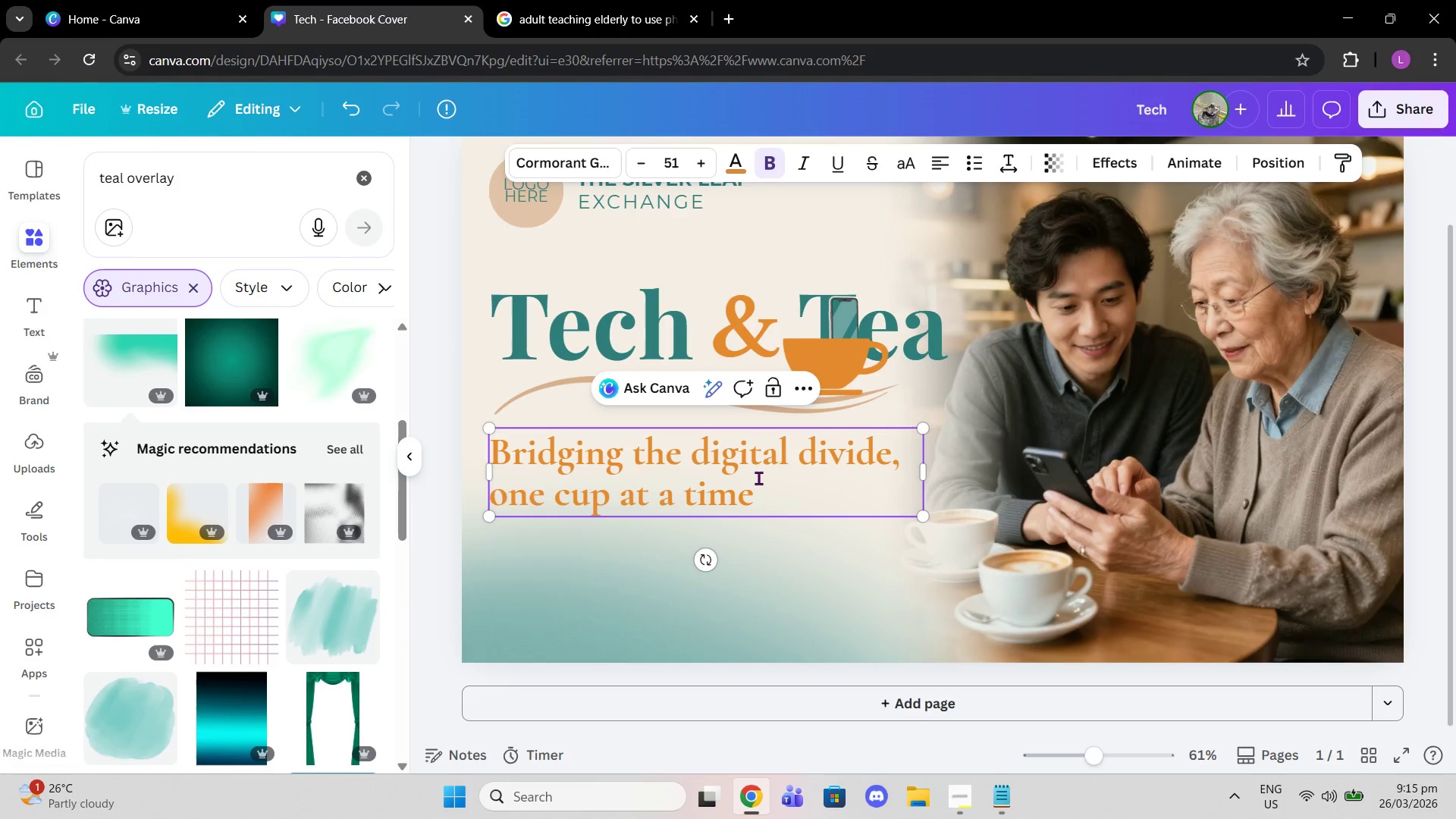 
key(Period)
 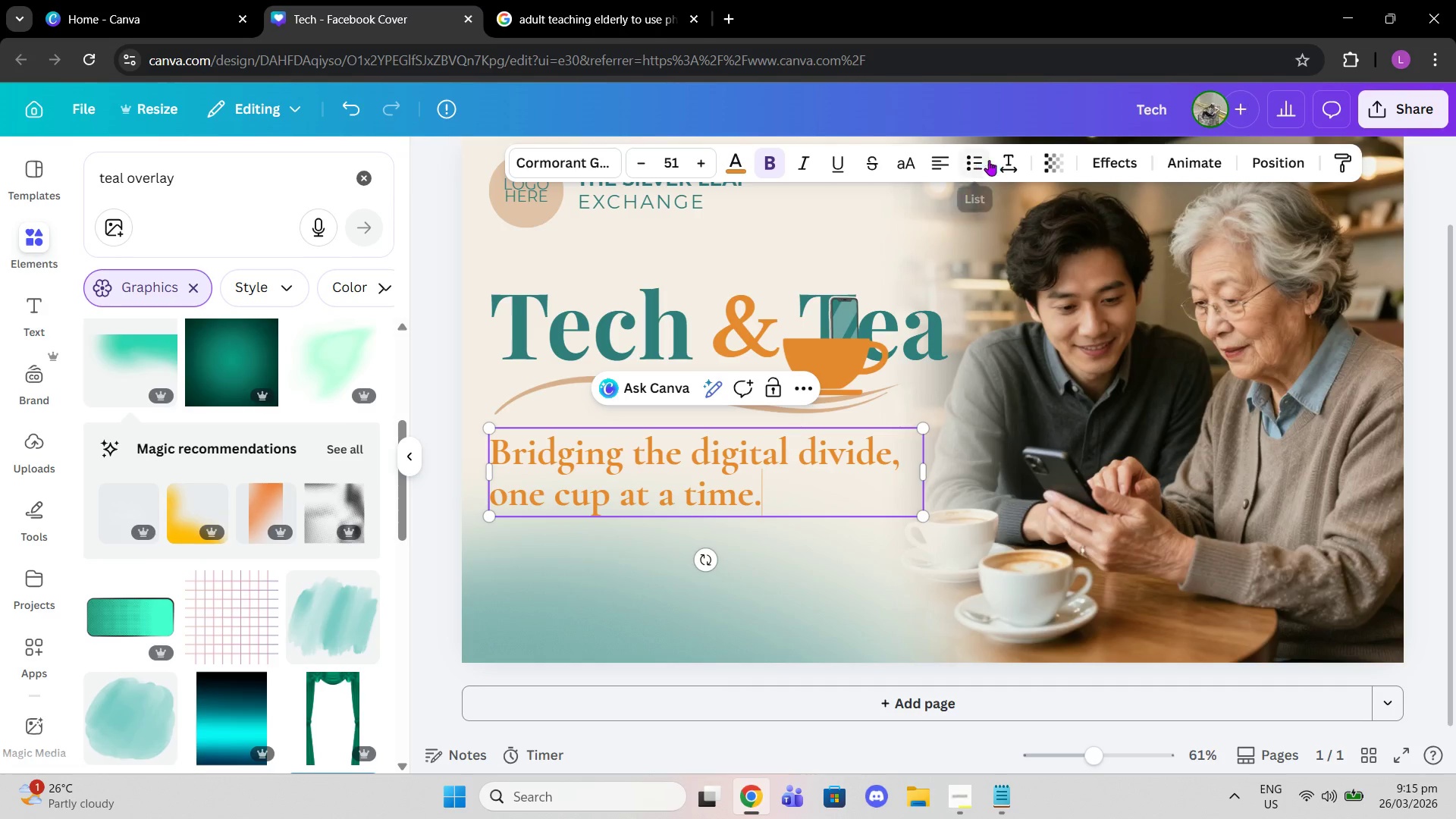 
left_click([1009, 160])
 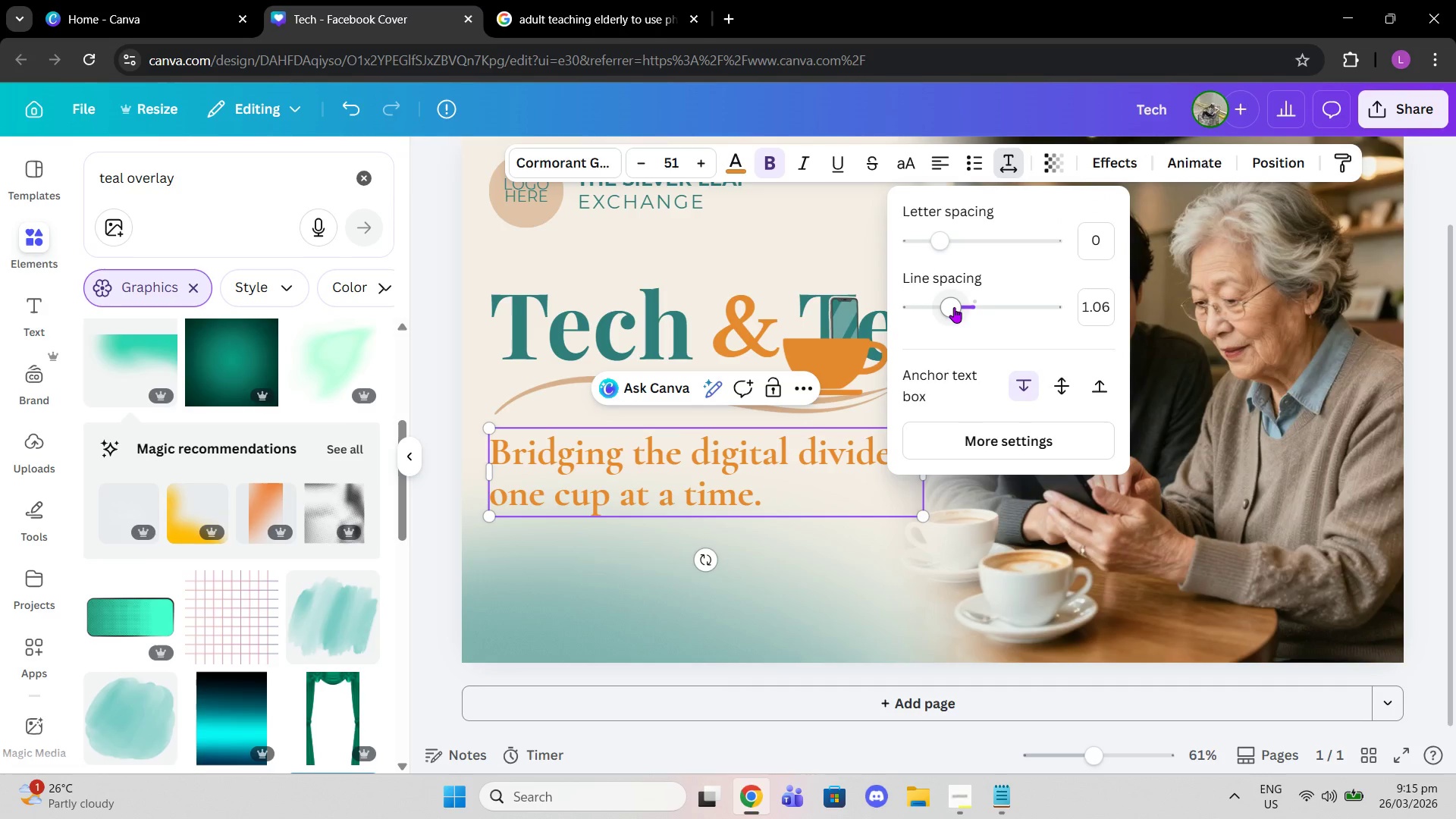 
left_click_drag(start_coordinate=[954, 307], to_coordinate=[945, 307])
 